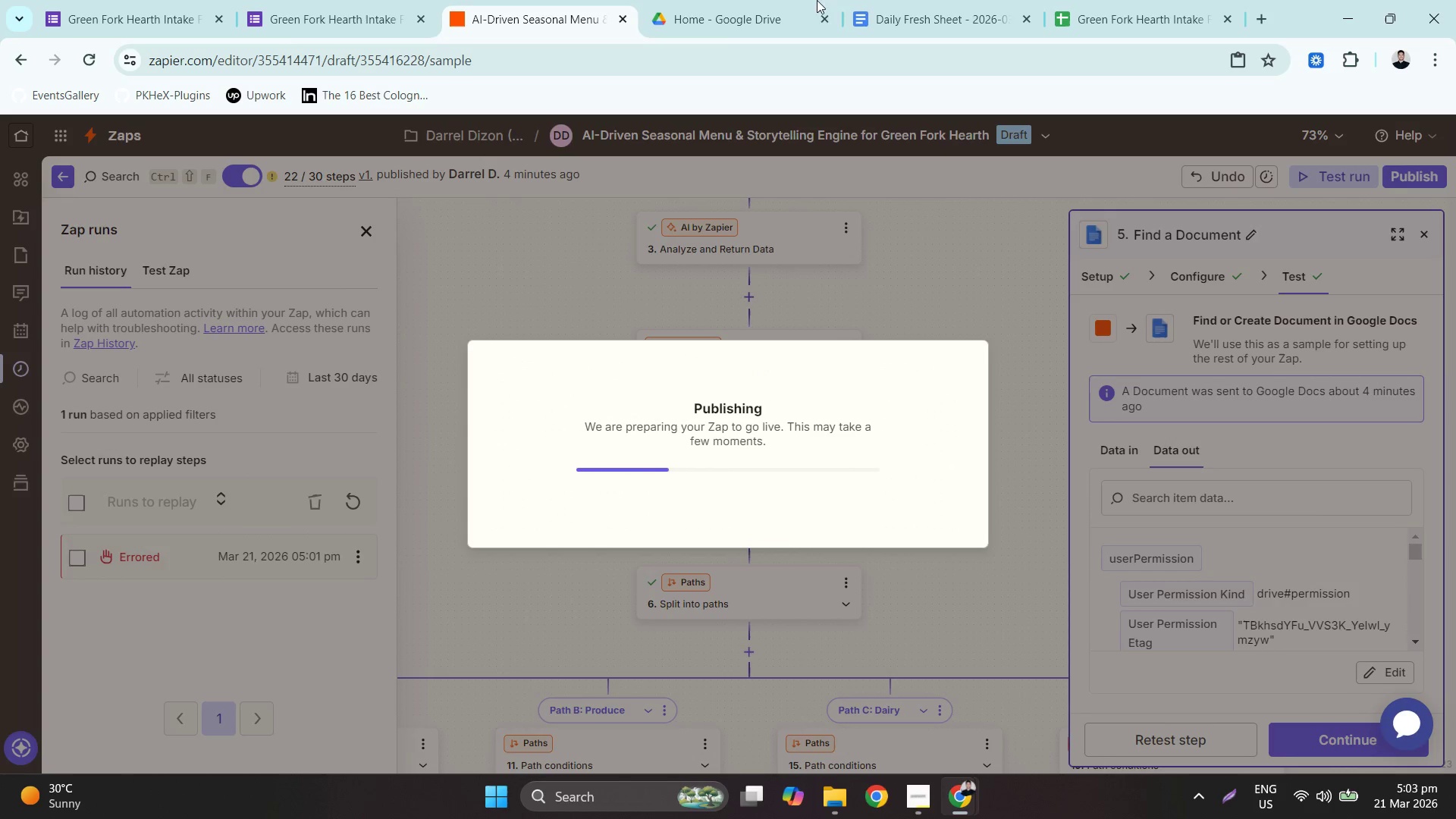 
left_click([957, 0])
 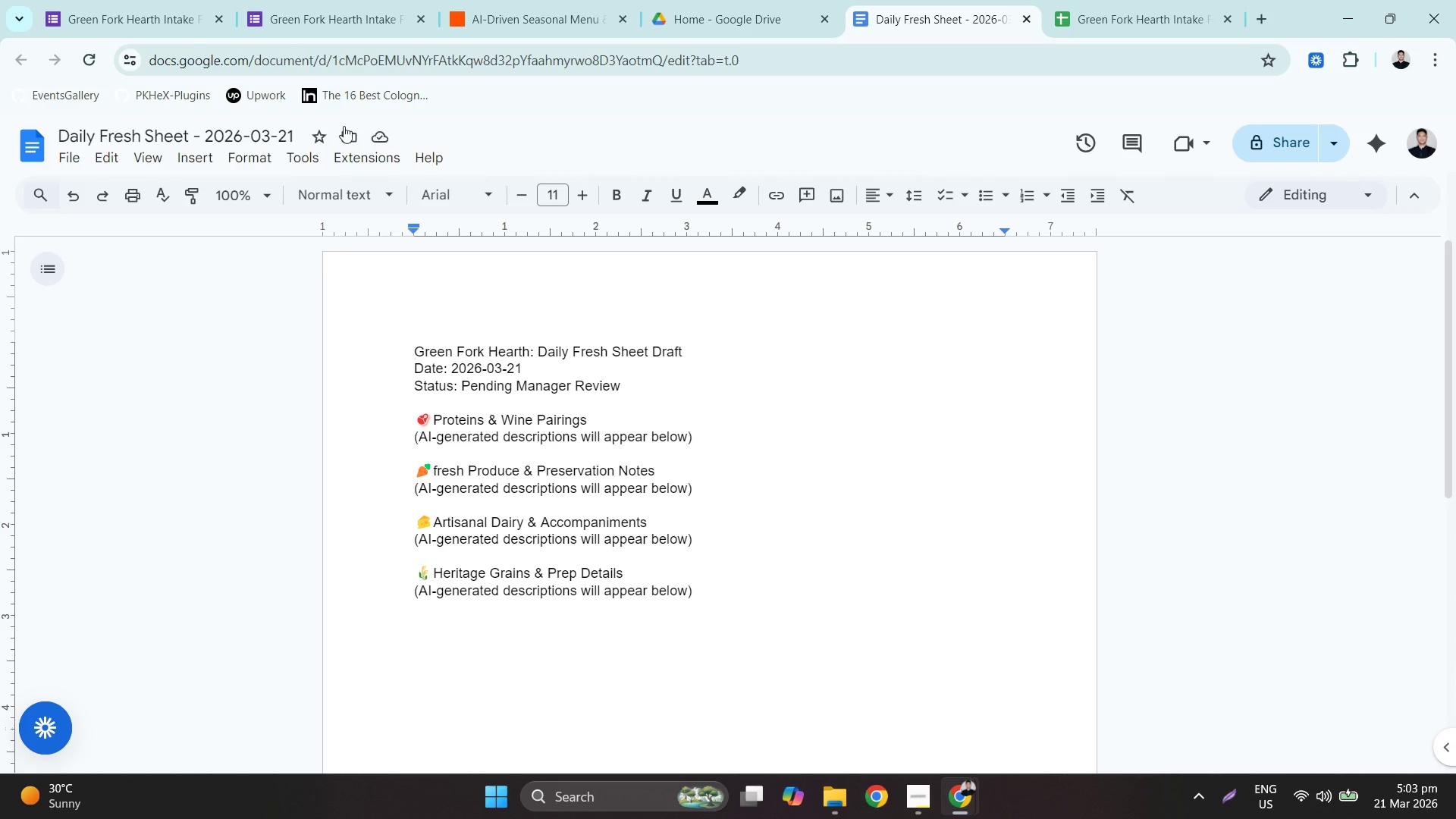 
left_click([100, 60])
 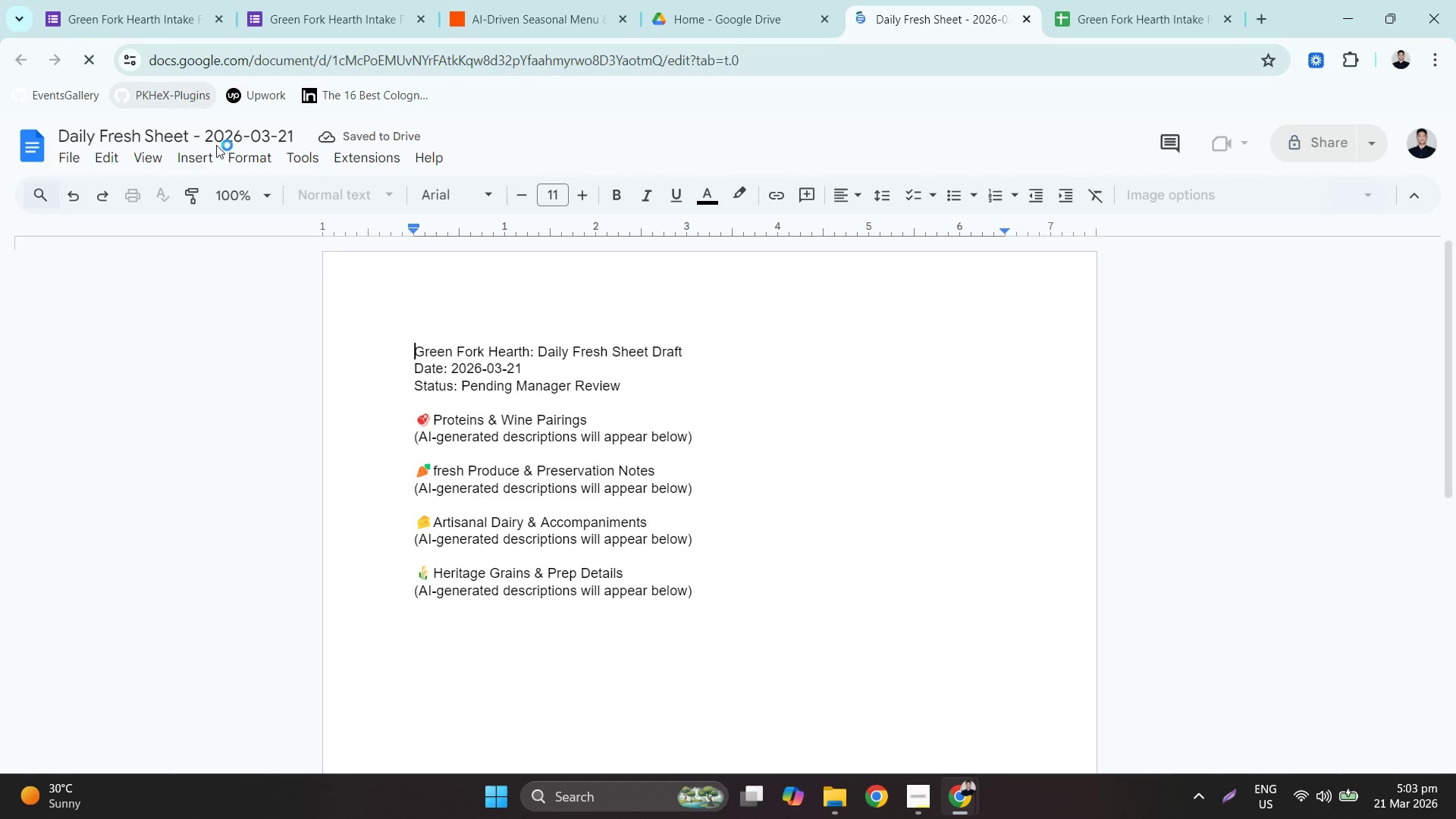 
scroll: coordinate [617, 369], scroll_direction: down, amount: 4.0
 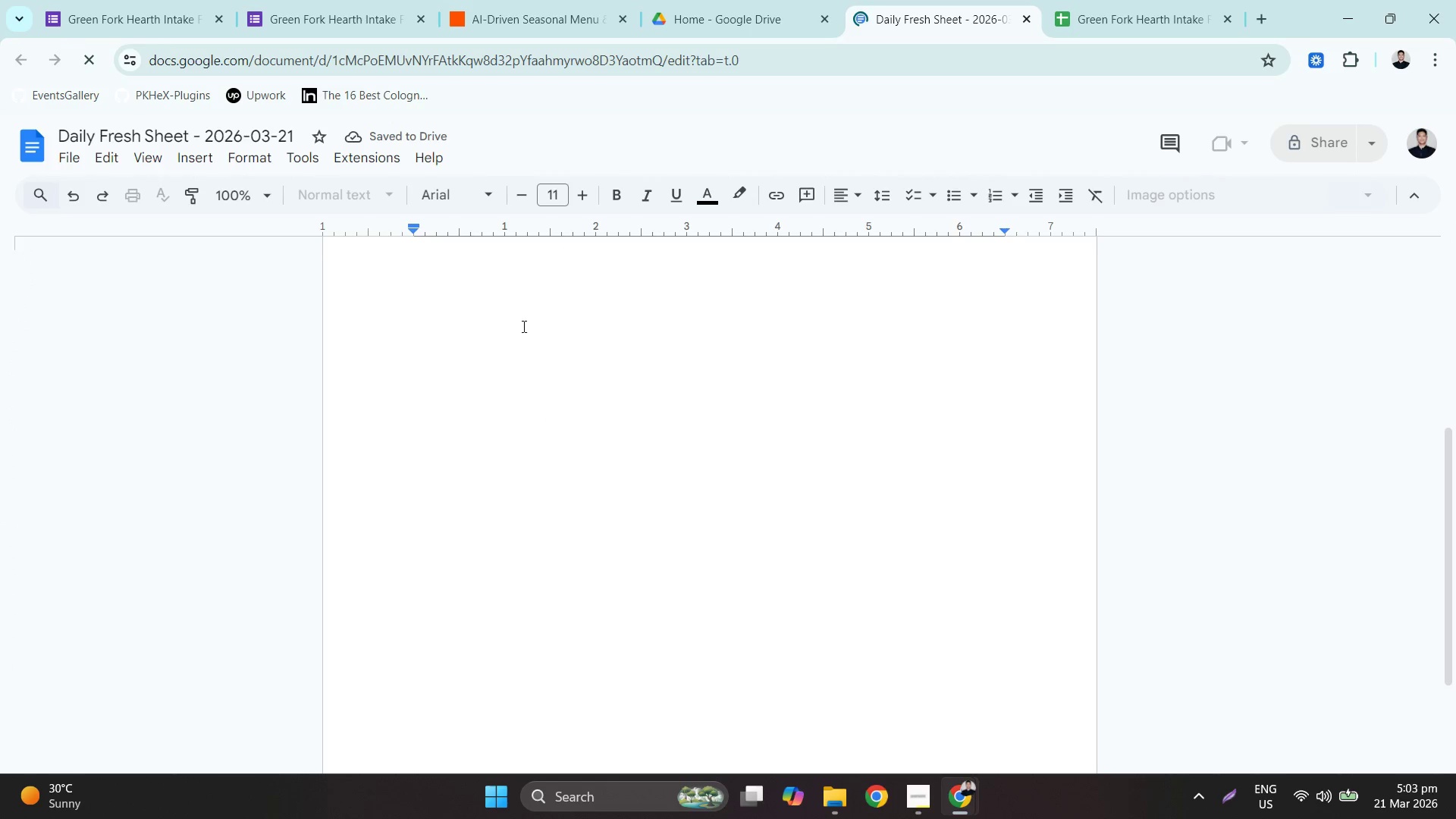 
scroll: coordinate [470, 355], scroll_direction: up, amount: 4.0
 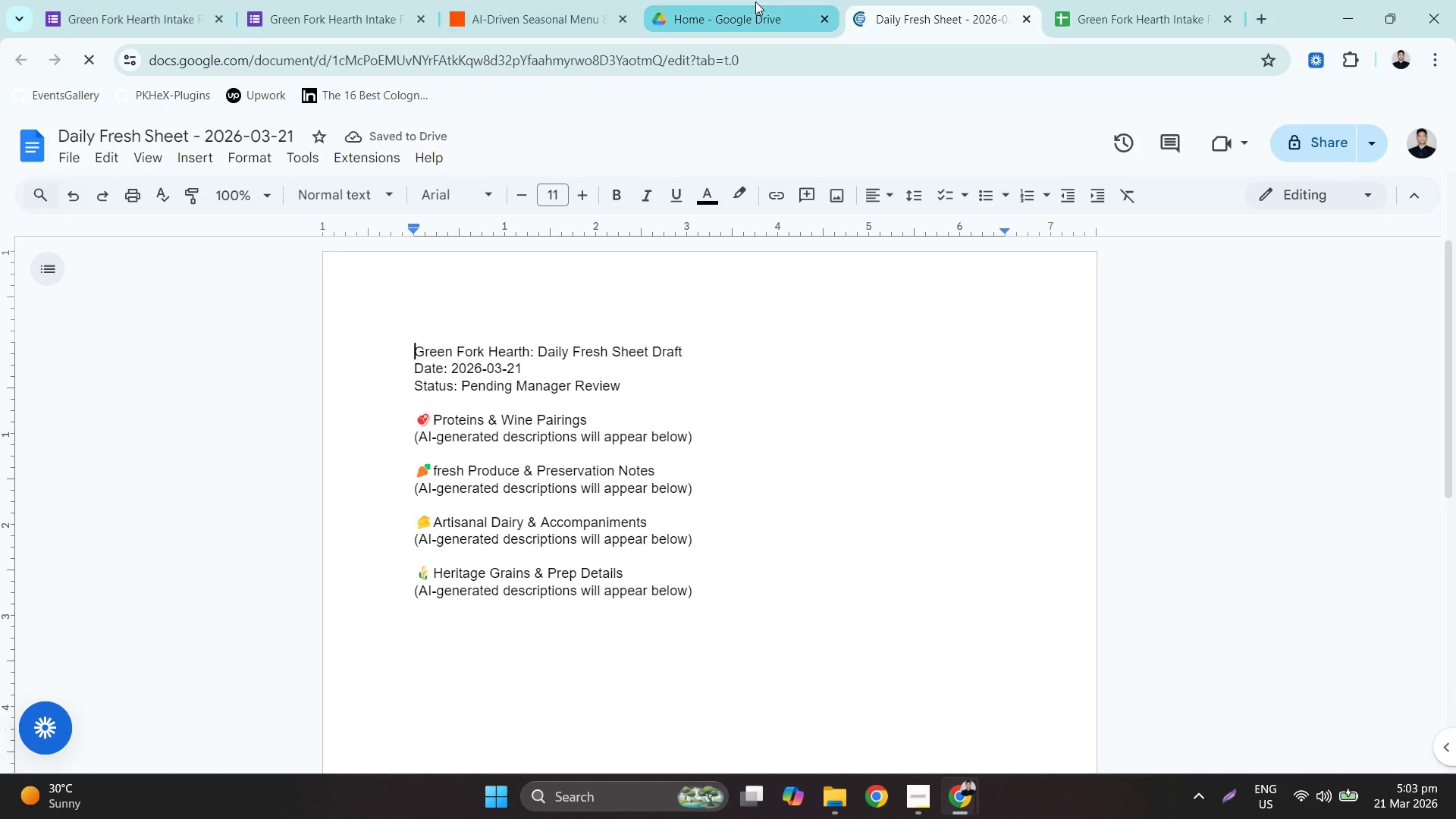 
left_click([623, 0])
 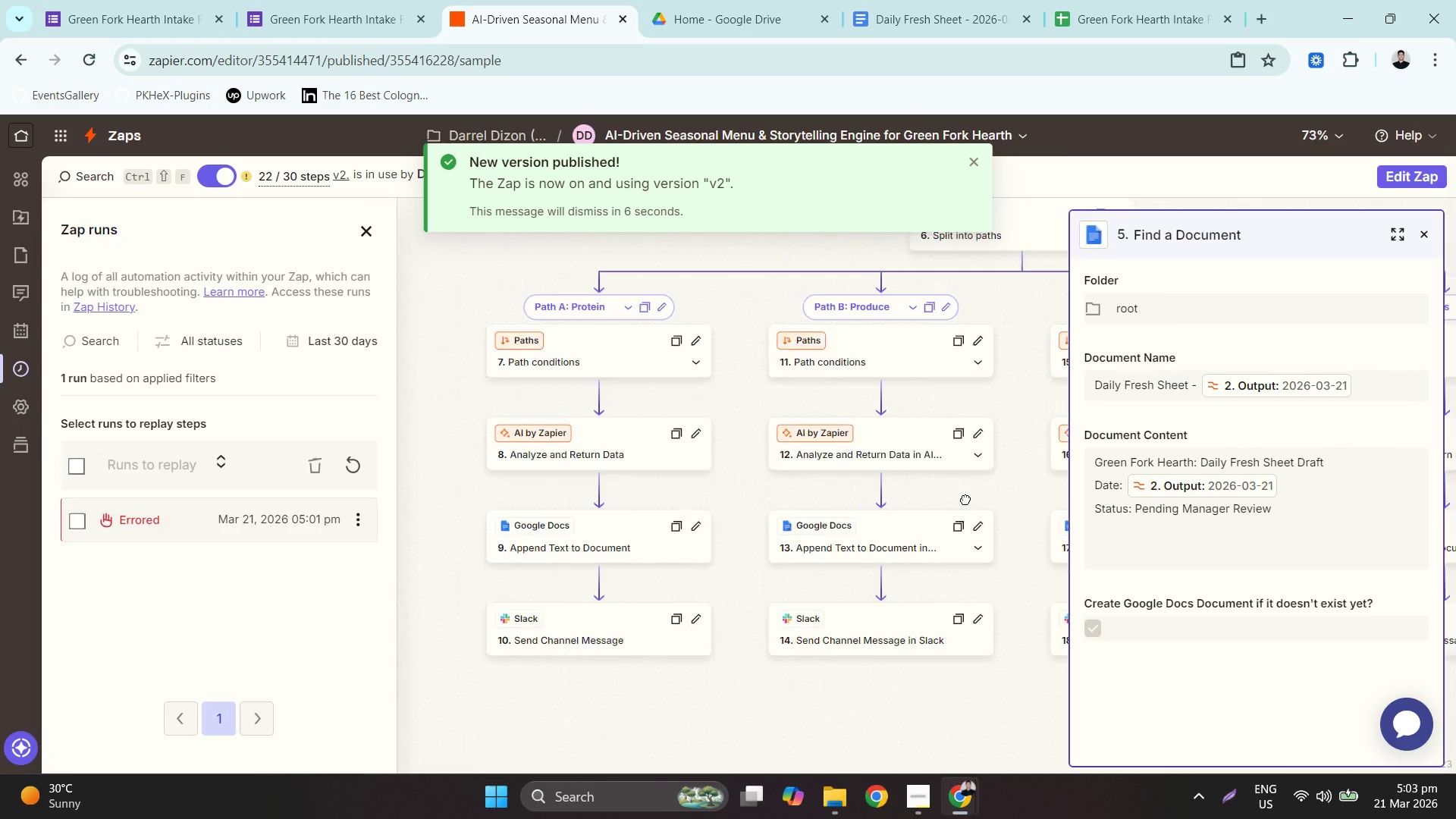 
scroll: coordinate [894, 469], scroll_direction: down, amount: 1.0
 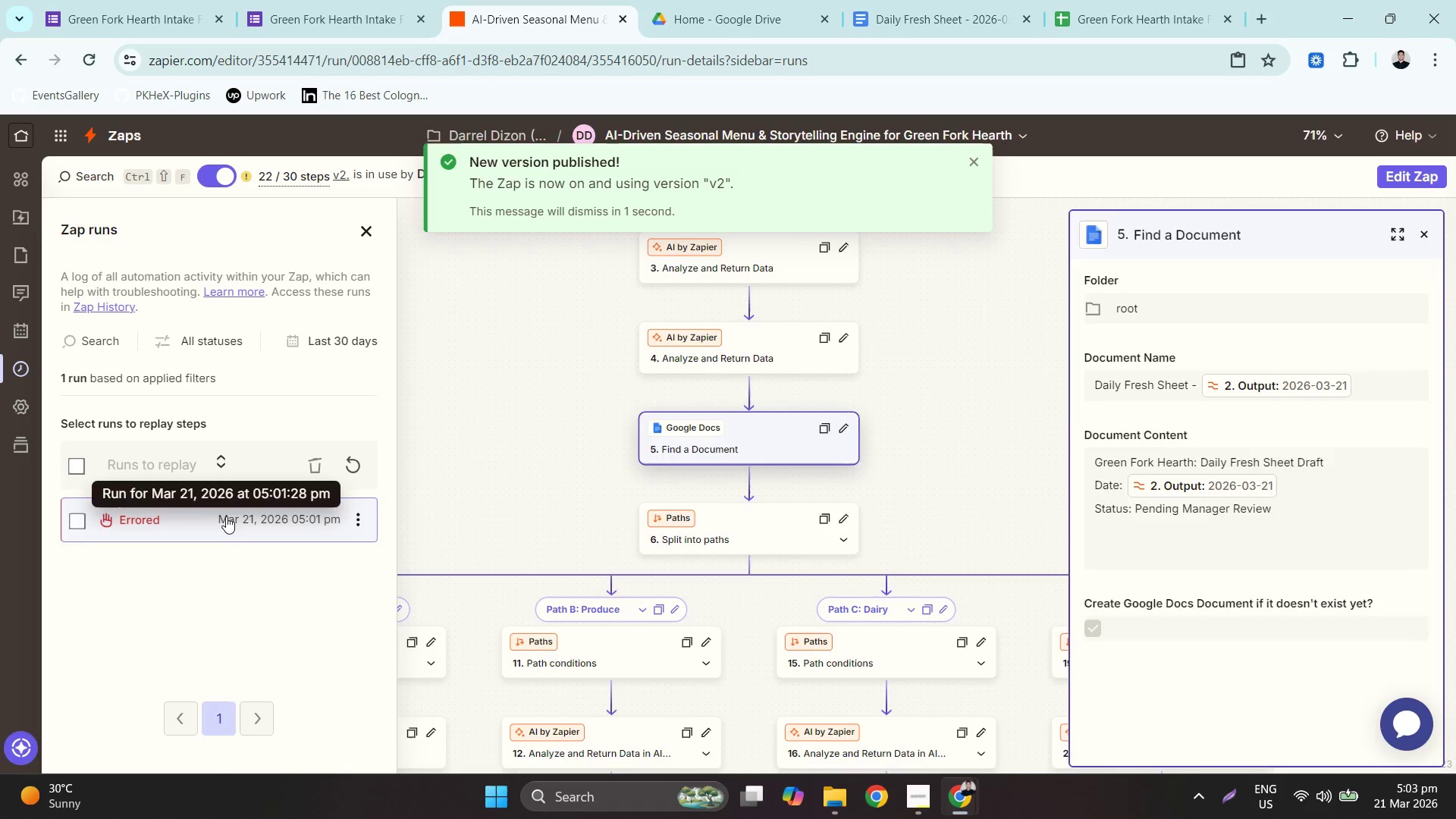 
wait(5.57)
 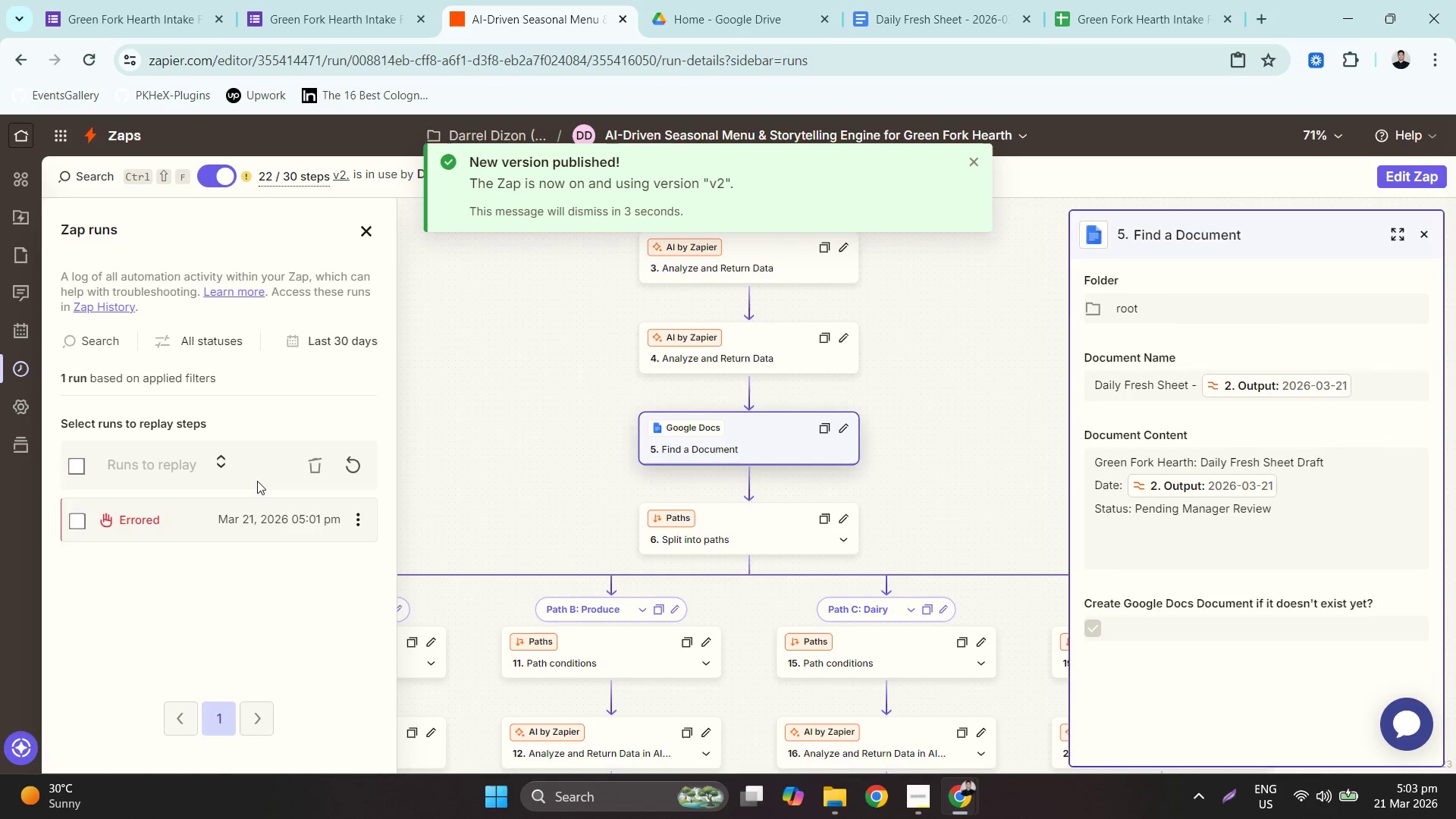 
left_click([762, 452])
 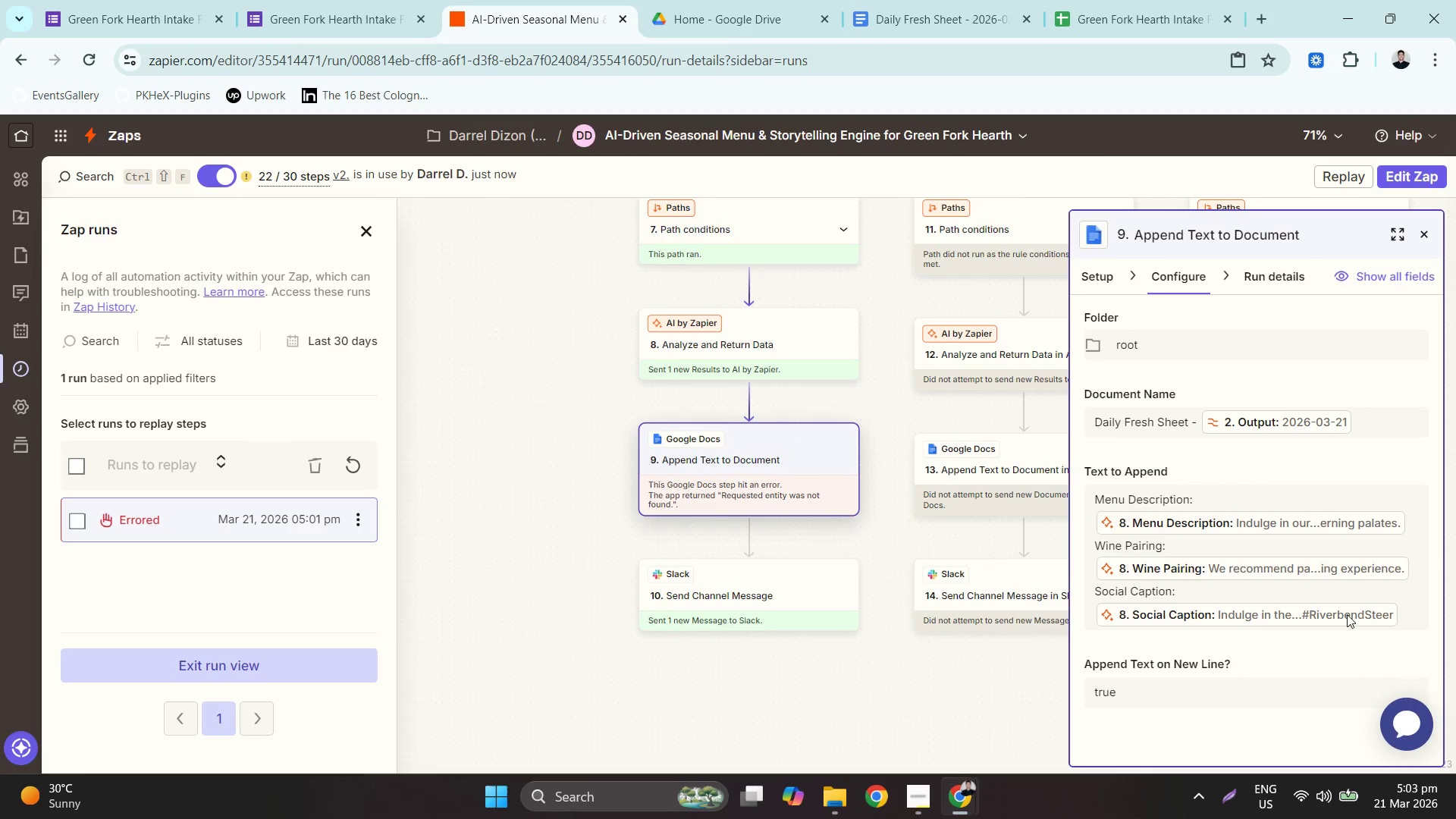 
scroll: coordinate [1247, 573], scroll_direction: up, amount: 3.0
 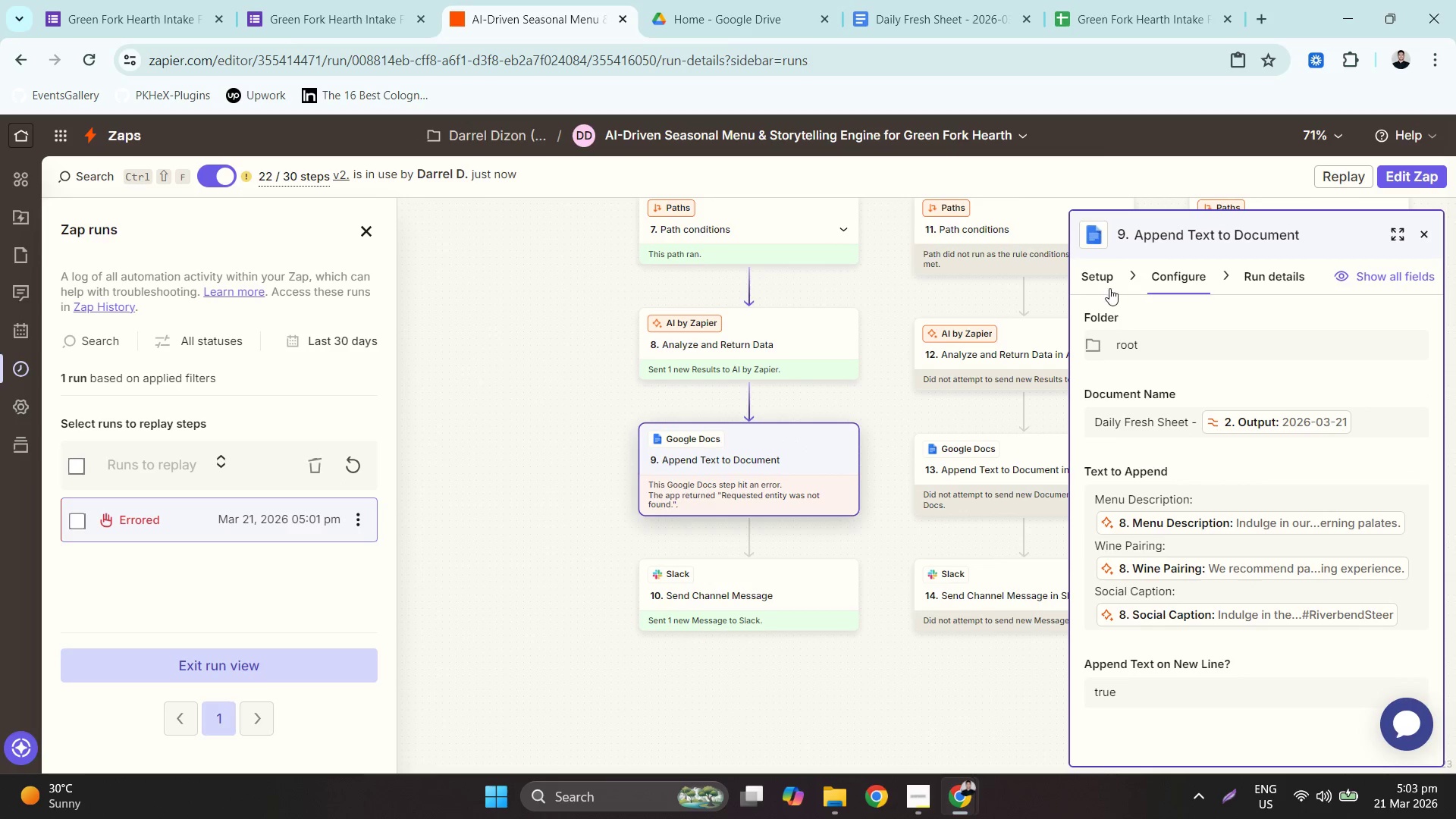 
left_click([1100, 281])
 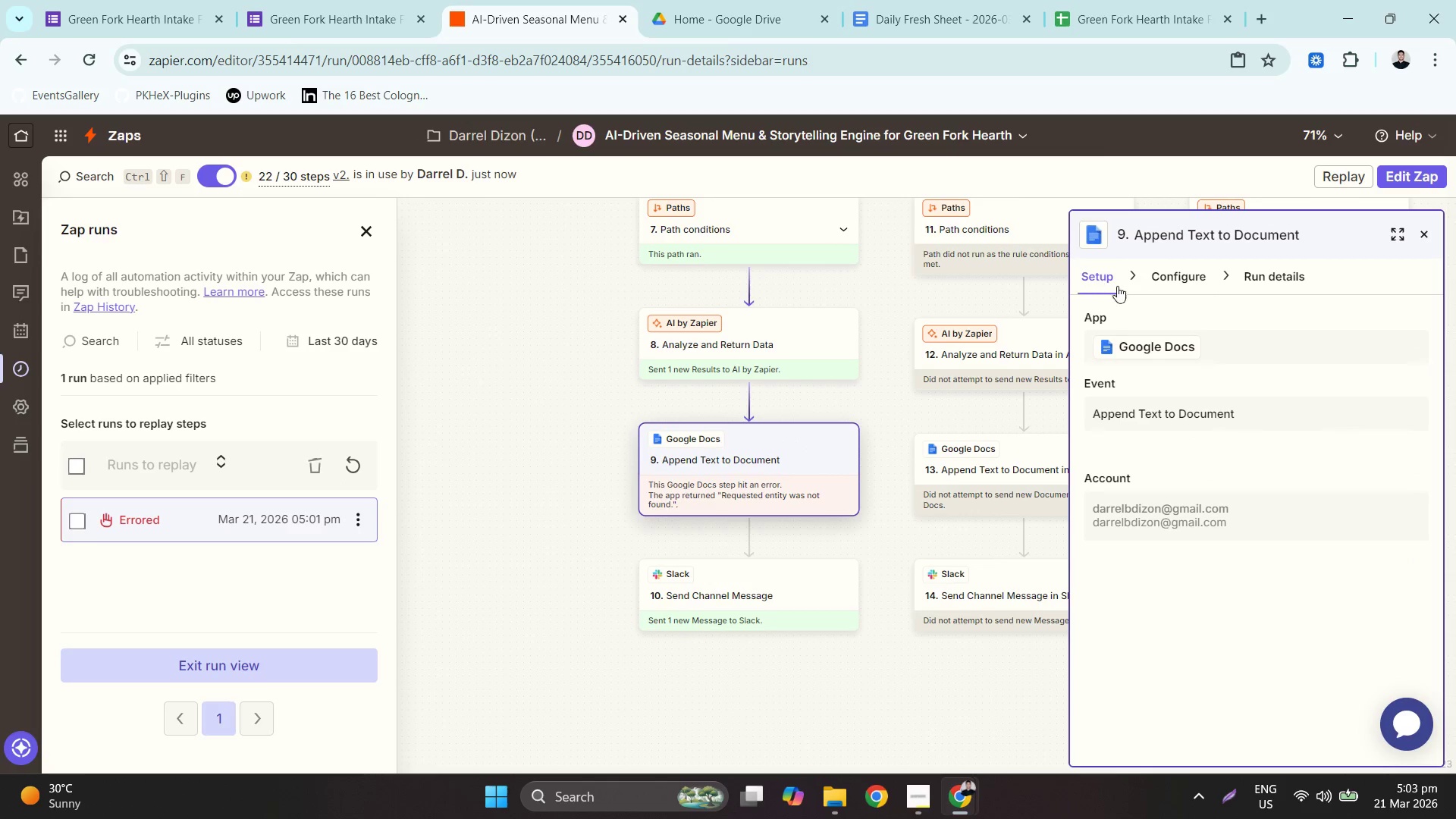 
left_click([1175, 284])
 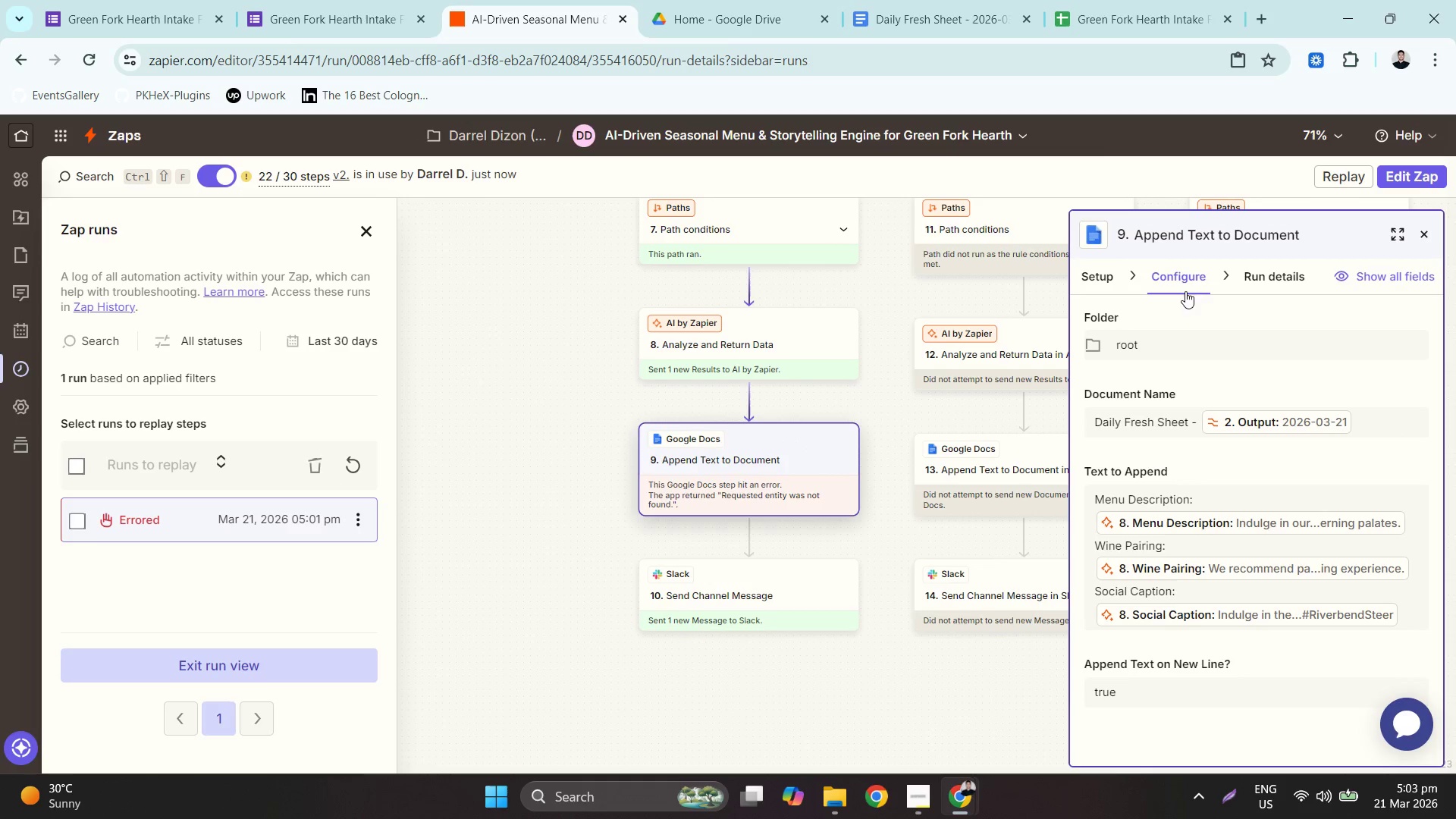 
scroll: coordinate [1301, 561], scroll_direction: down, amount: 2.0
 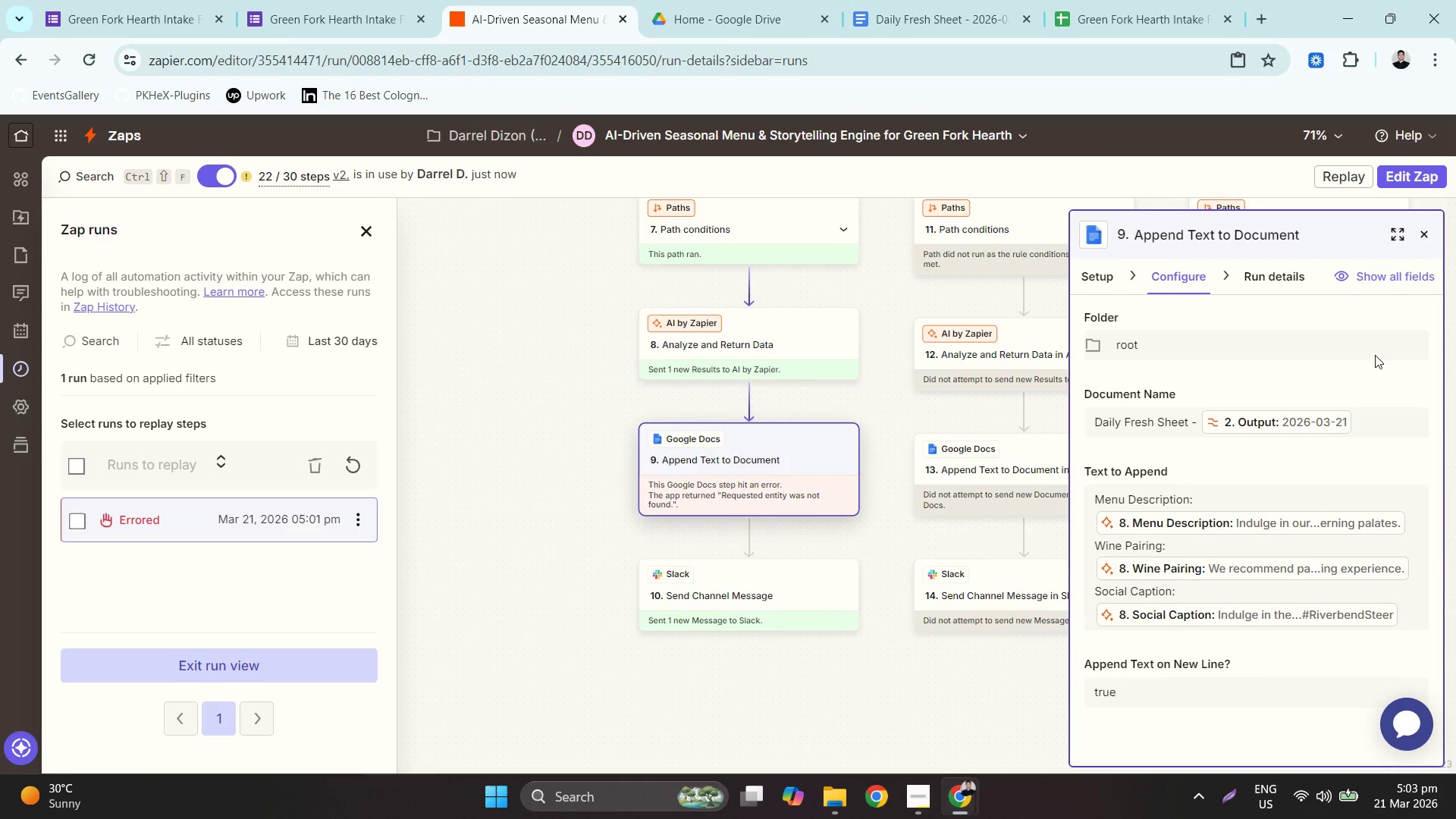 
left_click([1285, 280])
 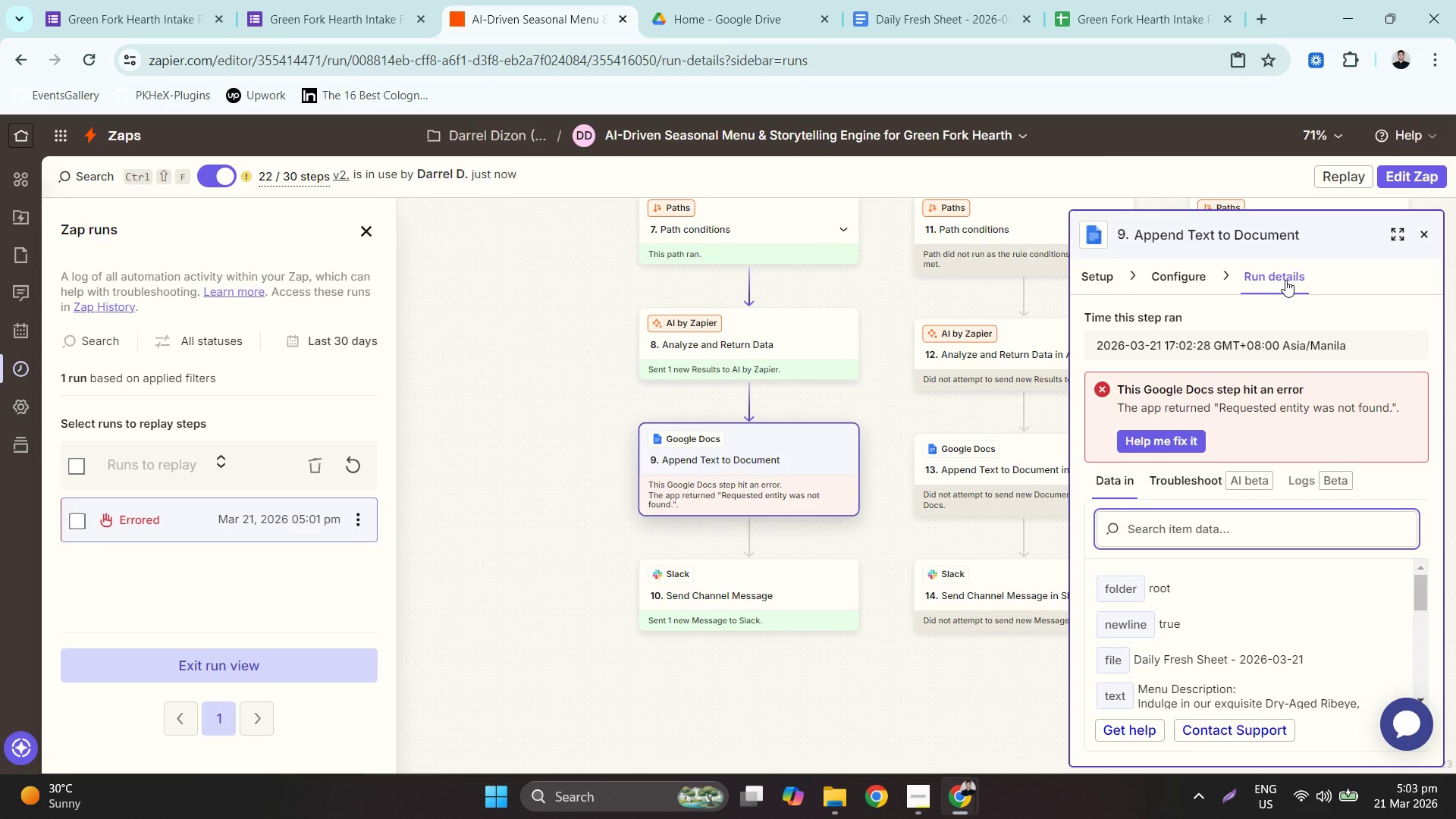 
mouse_move([1307, 541])
 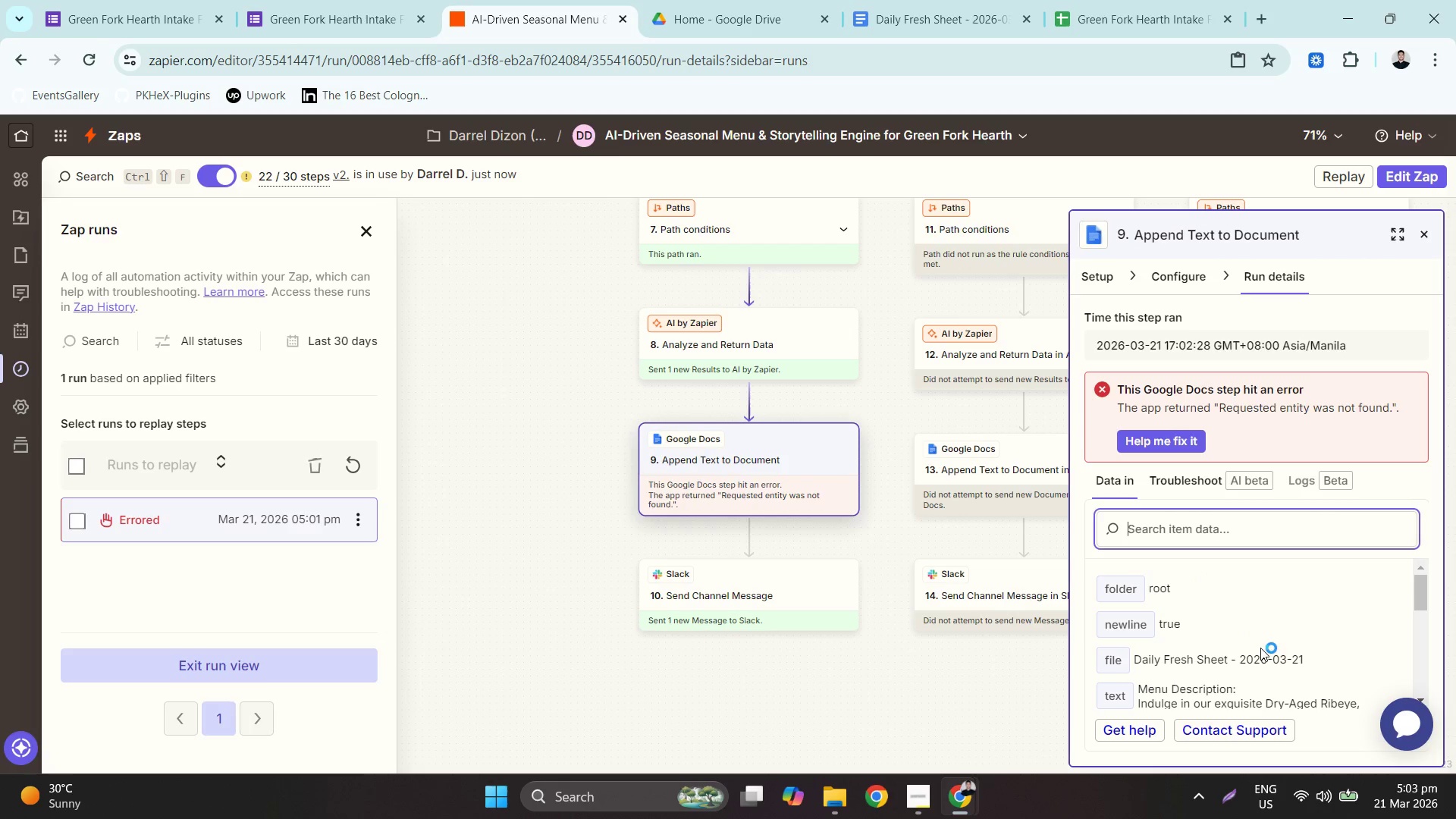 
scroll: coordinate [1260, 656], scroll_direction: down, amount: 6.0
 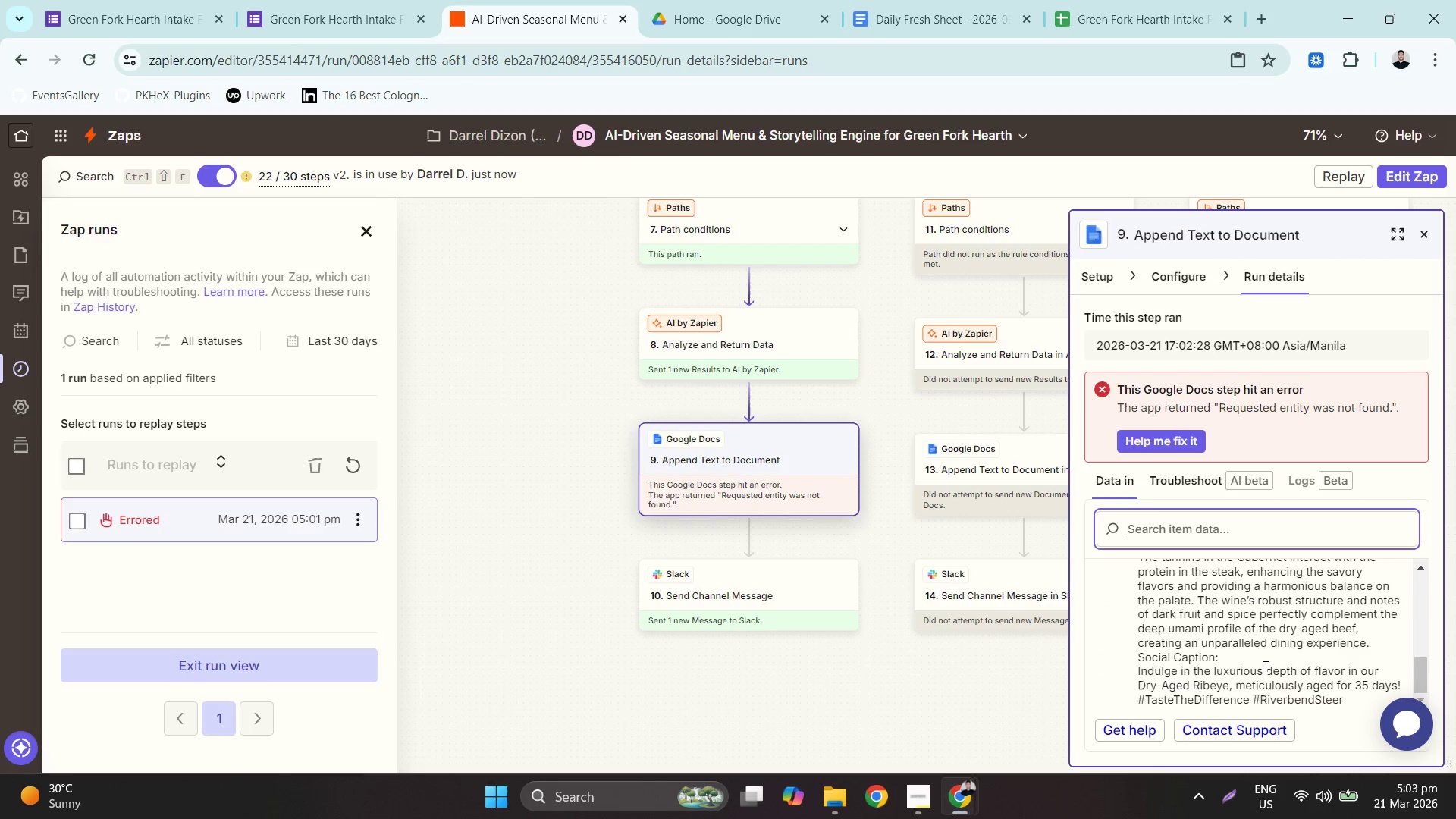 
scroll: coordinate [1274, 576], scroll_direction: up, amount: 5.0
 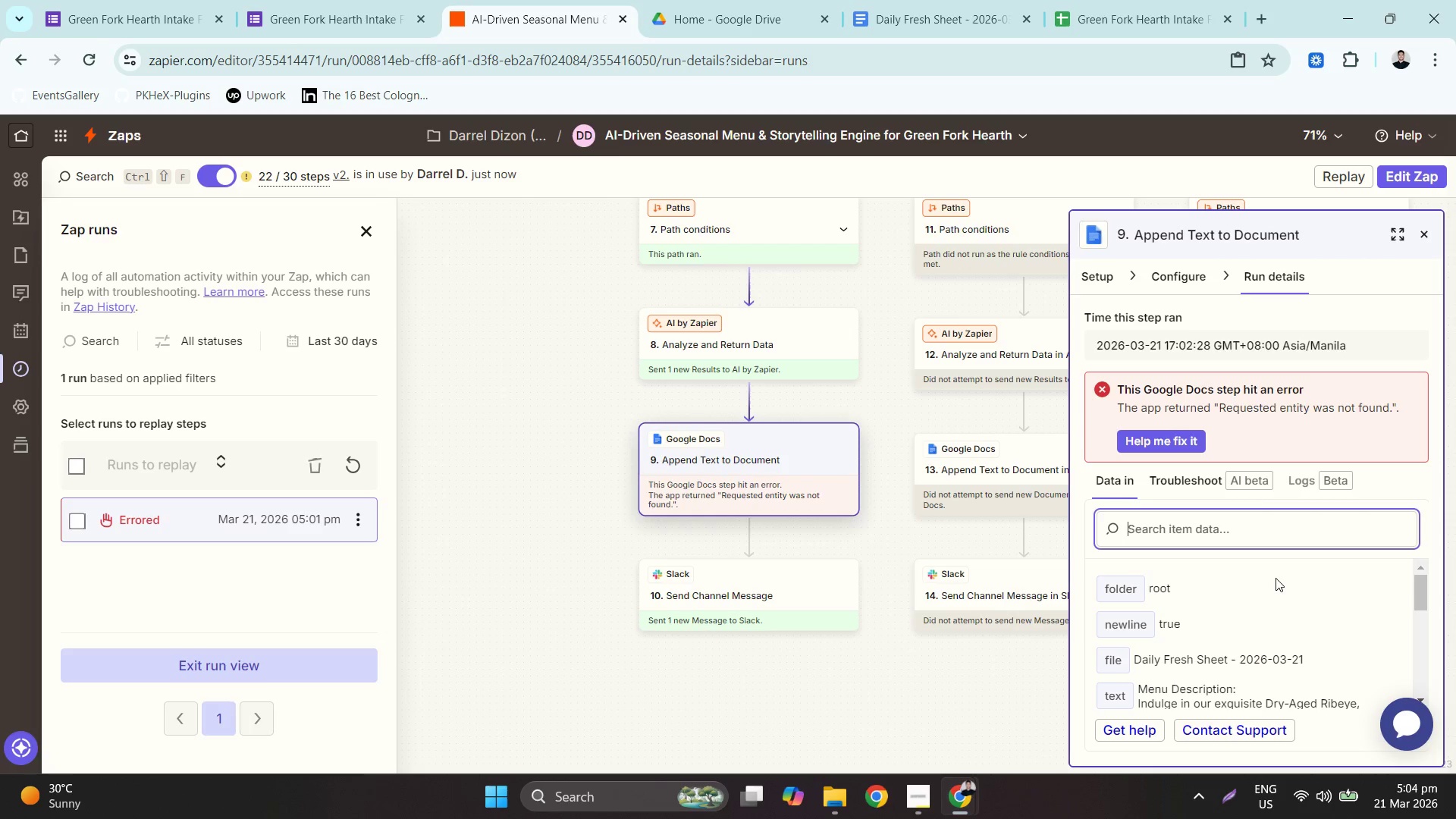 
wait(29.58)
 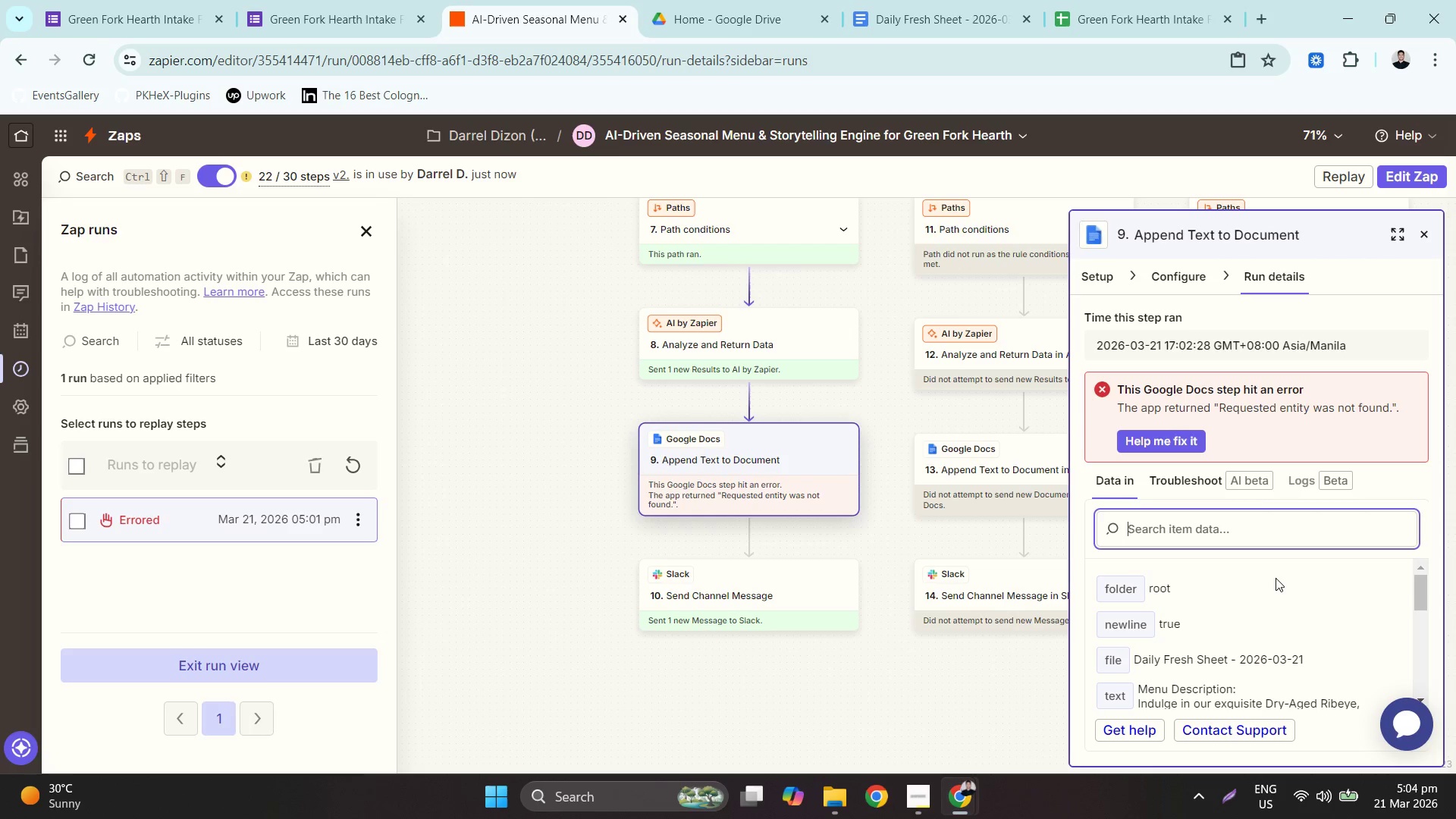 
left_click([1183, 272])
 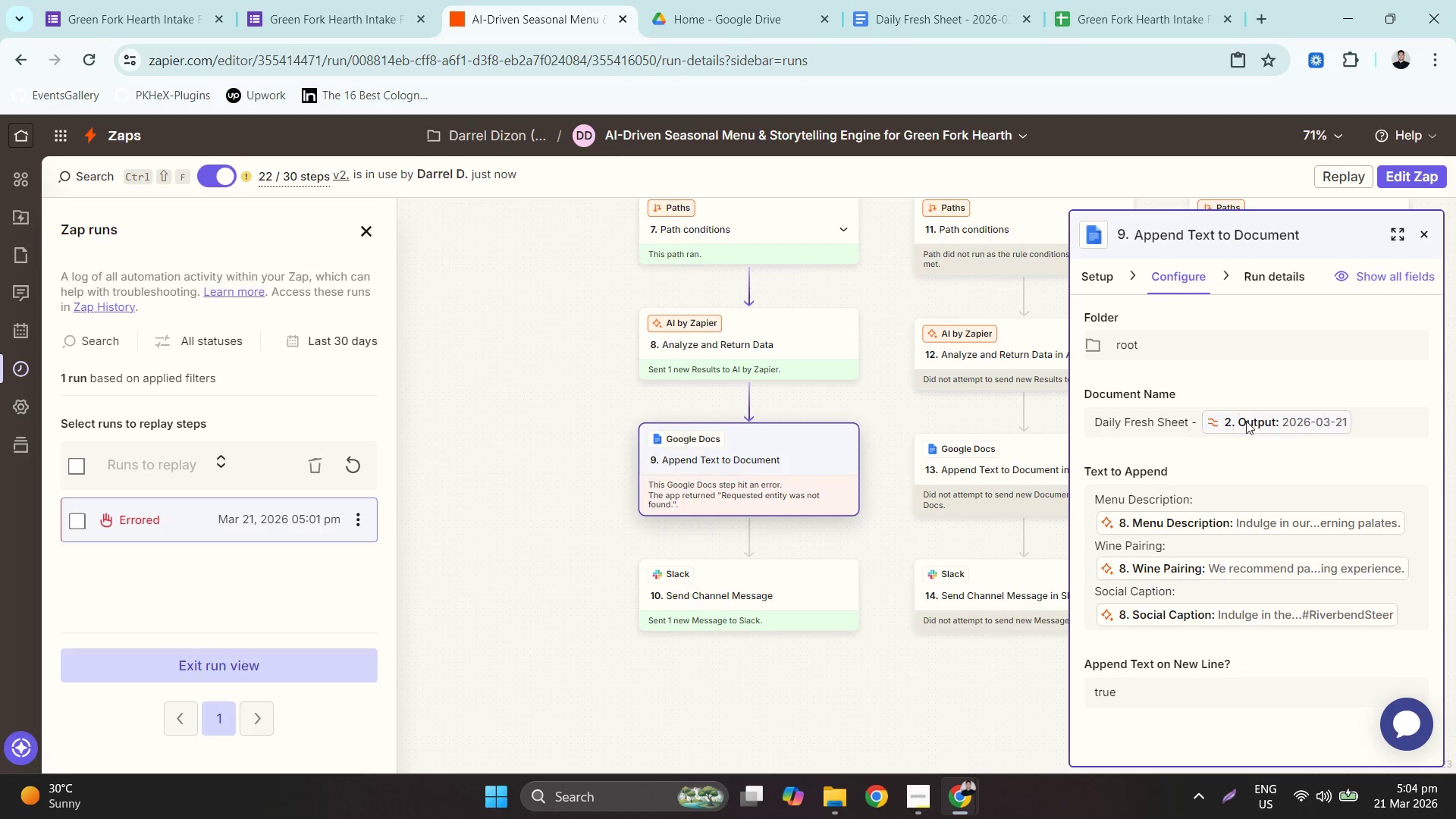 
scroll: coordinate [1285, 598], scroll_direction: up, amount: 2.0
 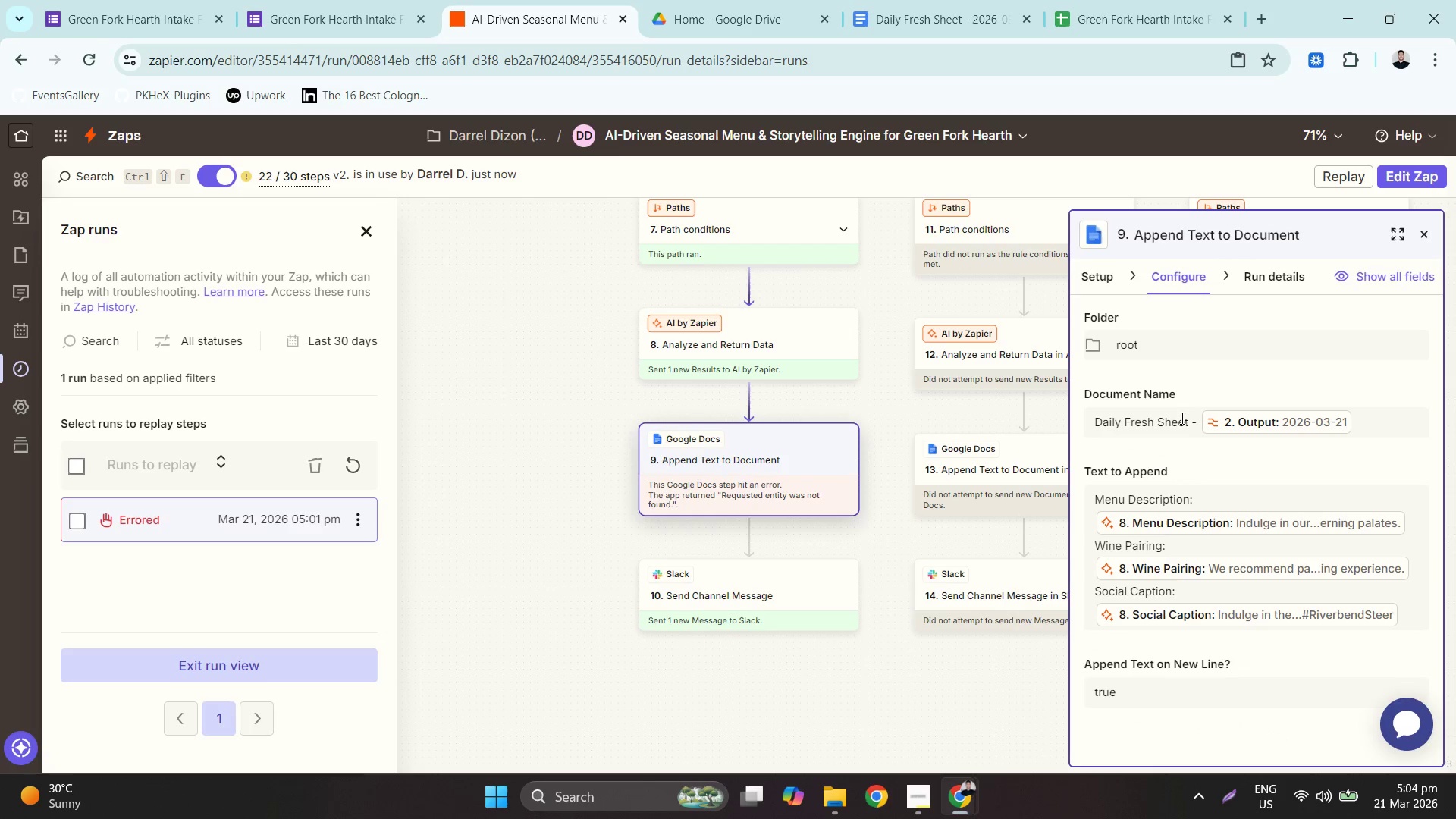 
left_click([1181, 417])
 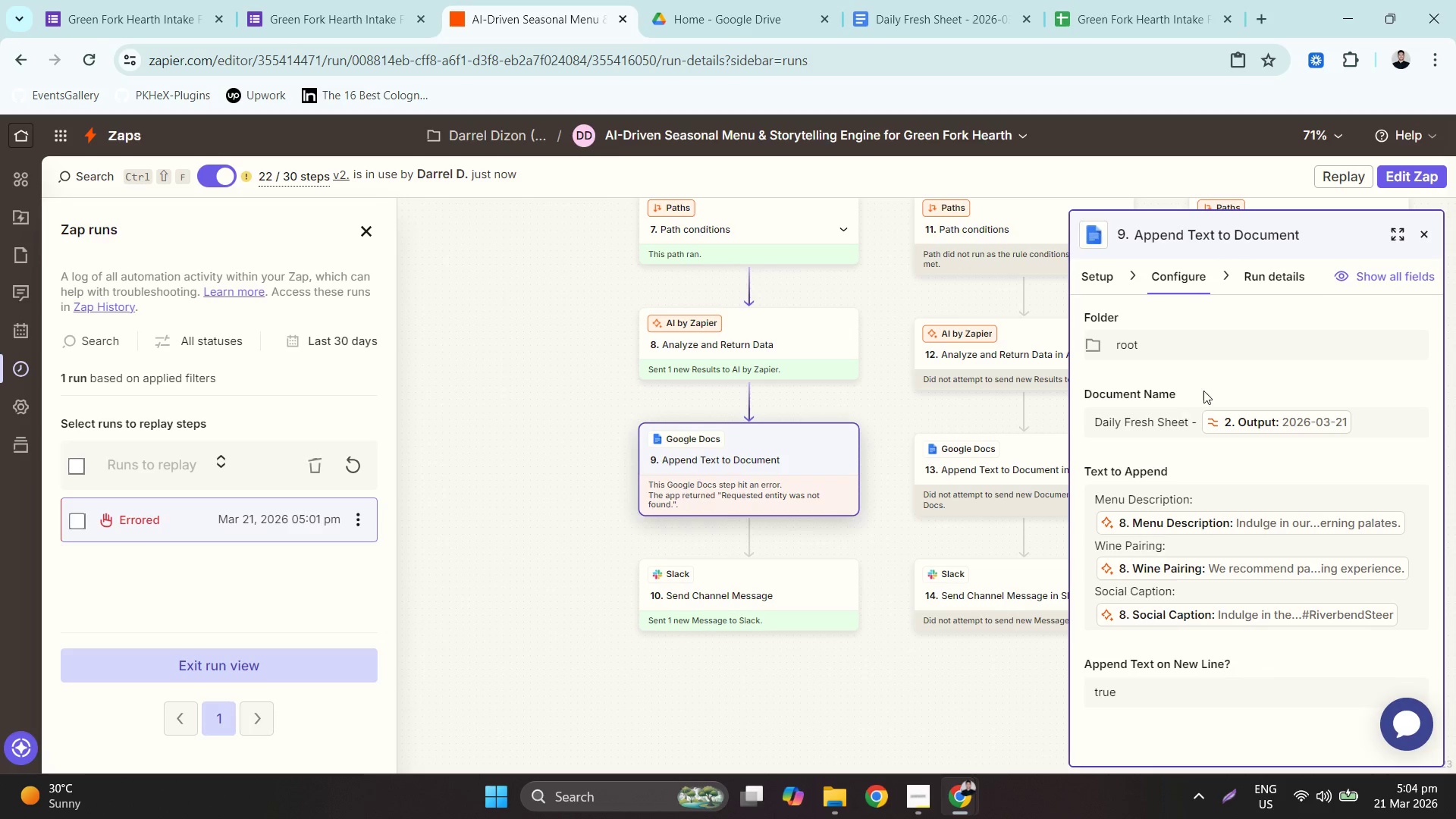 
left_click([1402, 177])
 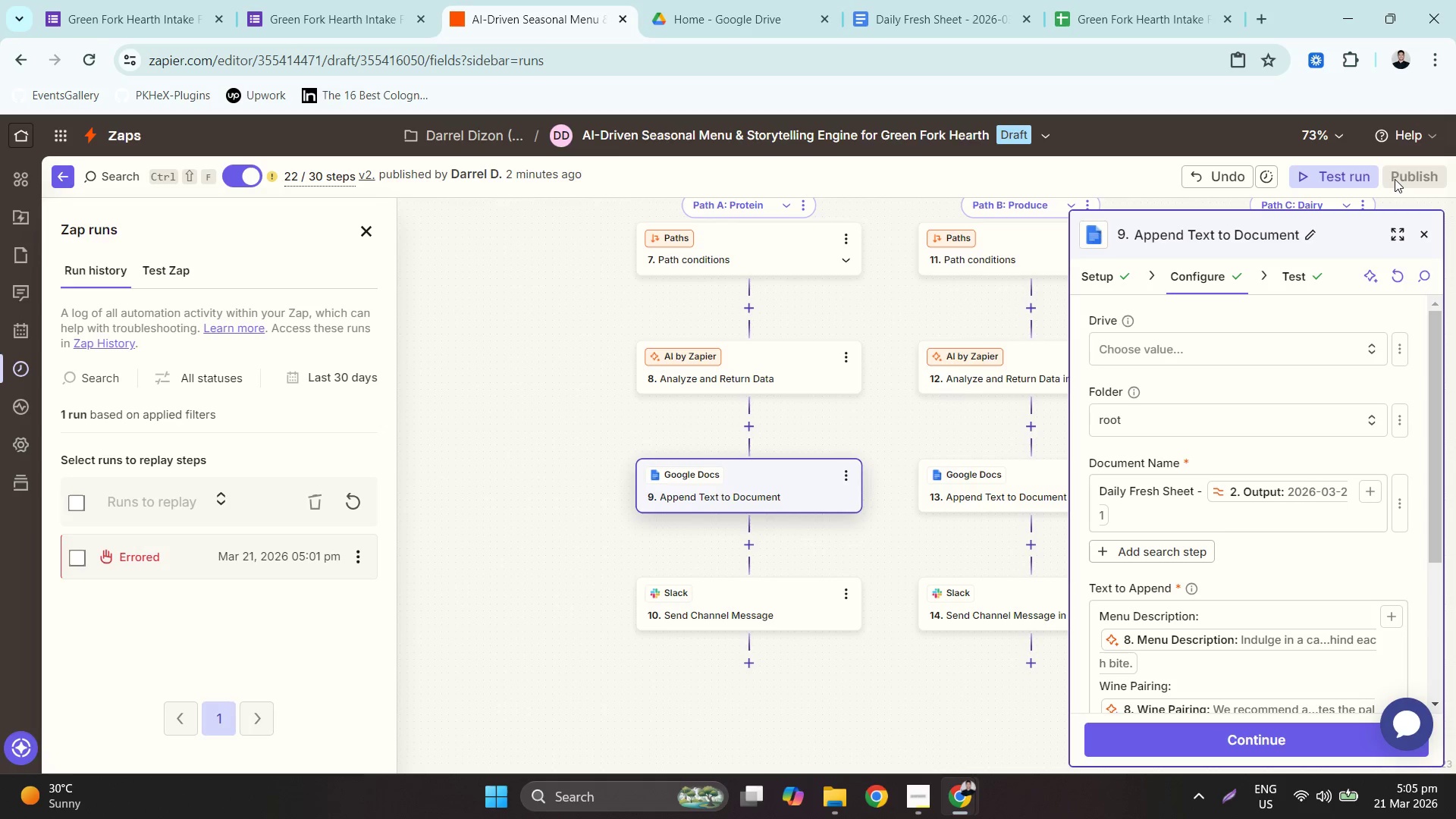 
wait(59.72)
 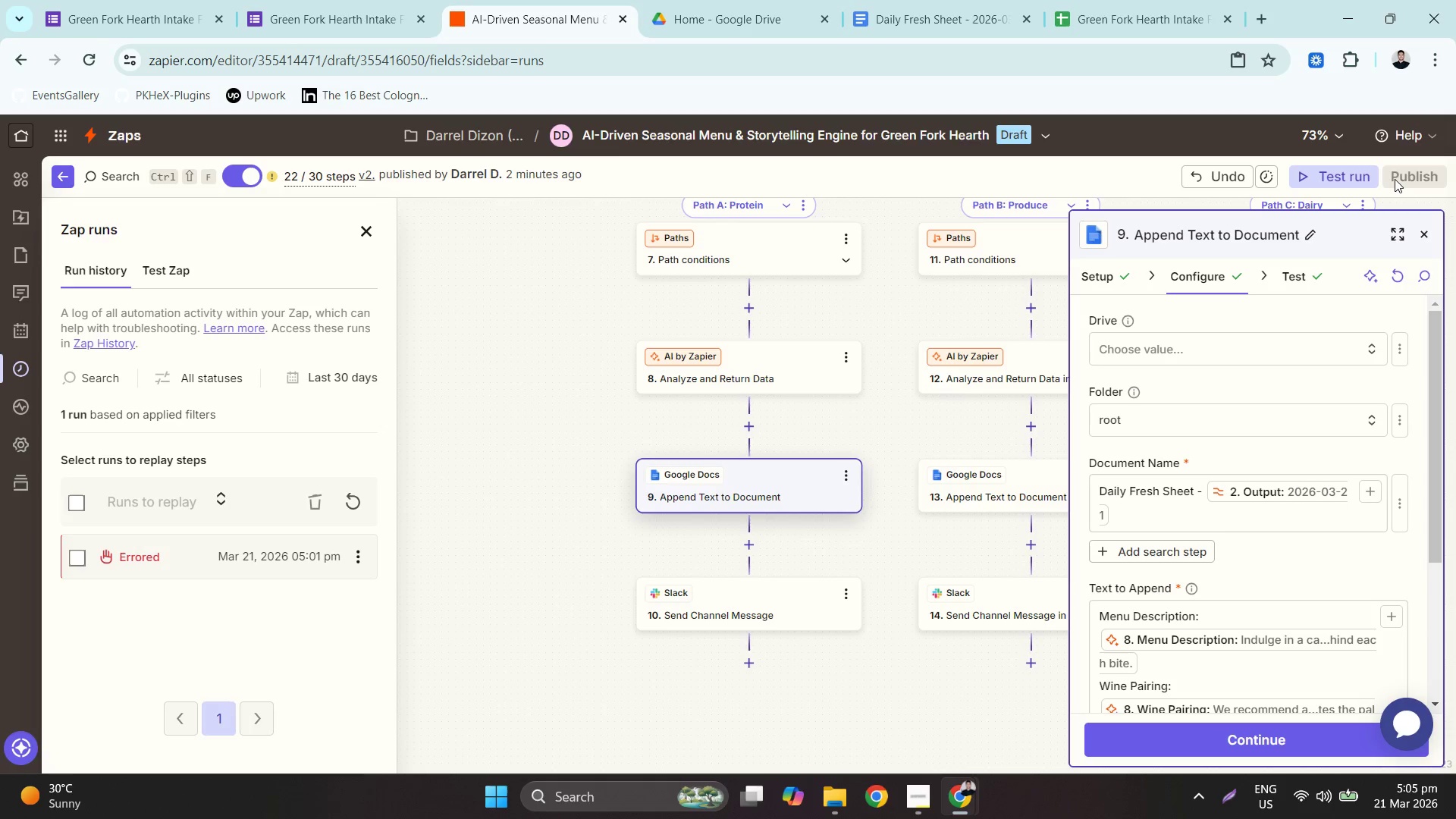 
left_click([1222, 500])
 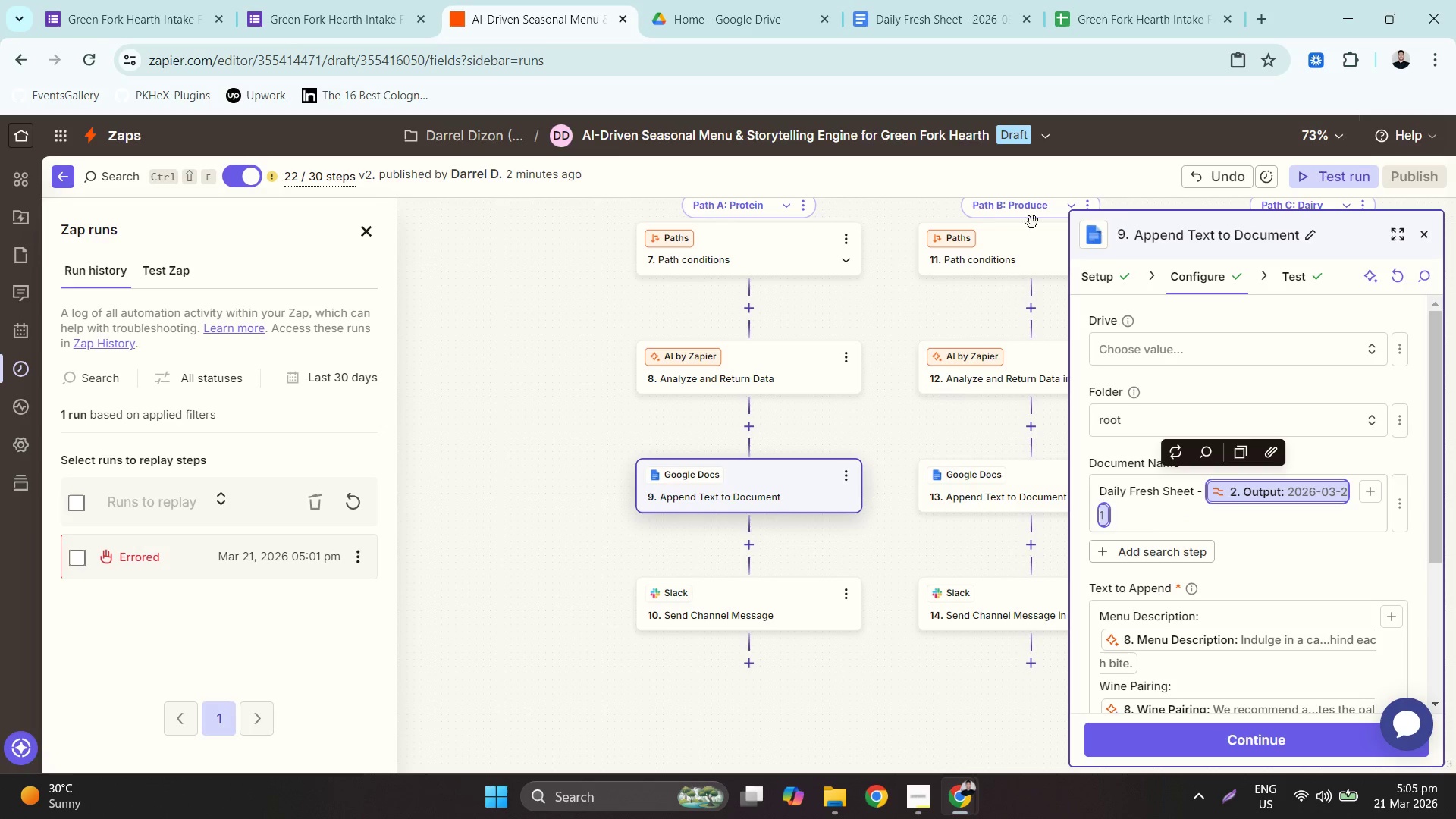 
left_click_drag(start_coordinate=[1056, 140], to_coordinate=[1211, 272])
 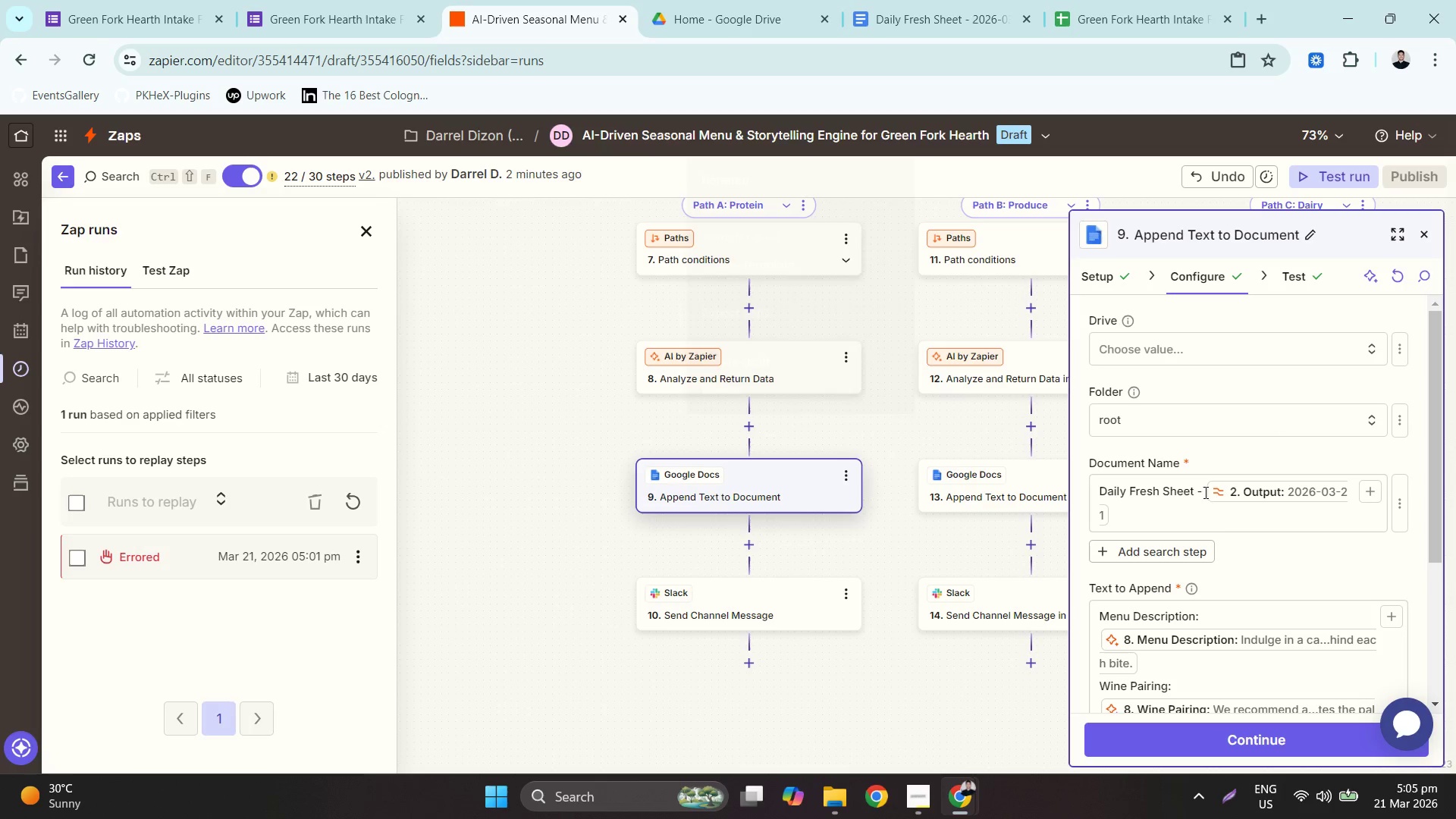 
double_click([1181, 491])
 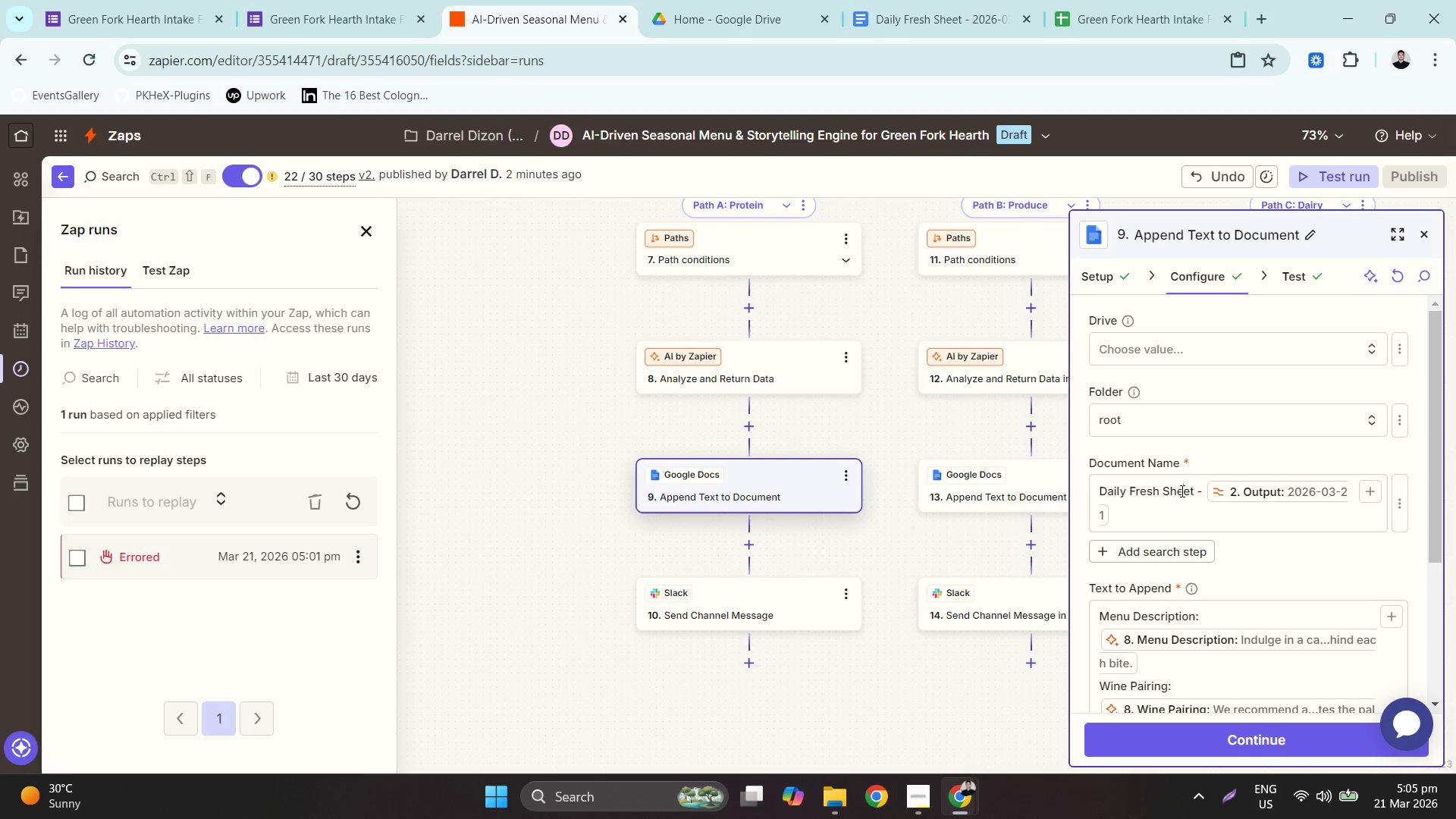 
triple_click([1181, 491])
 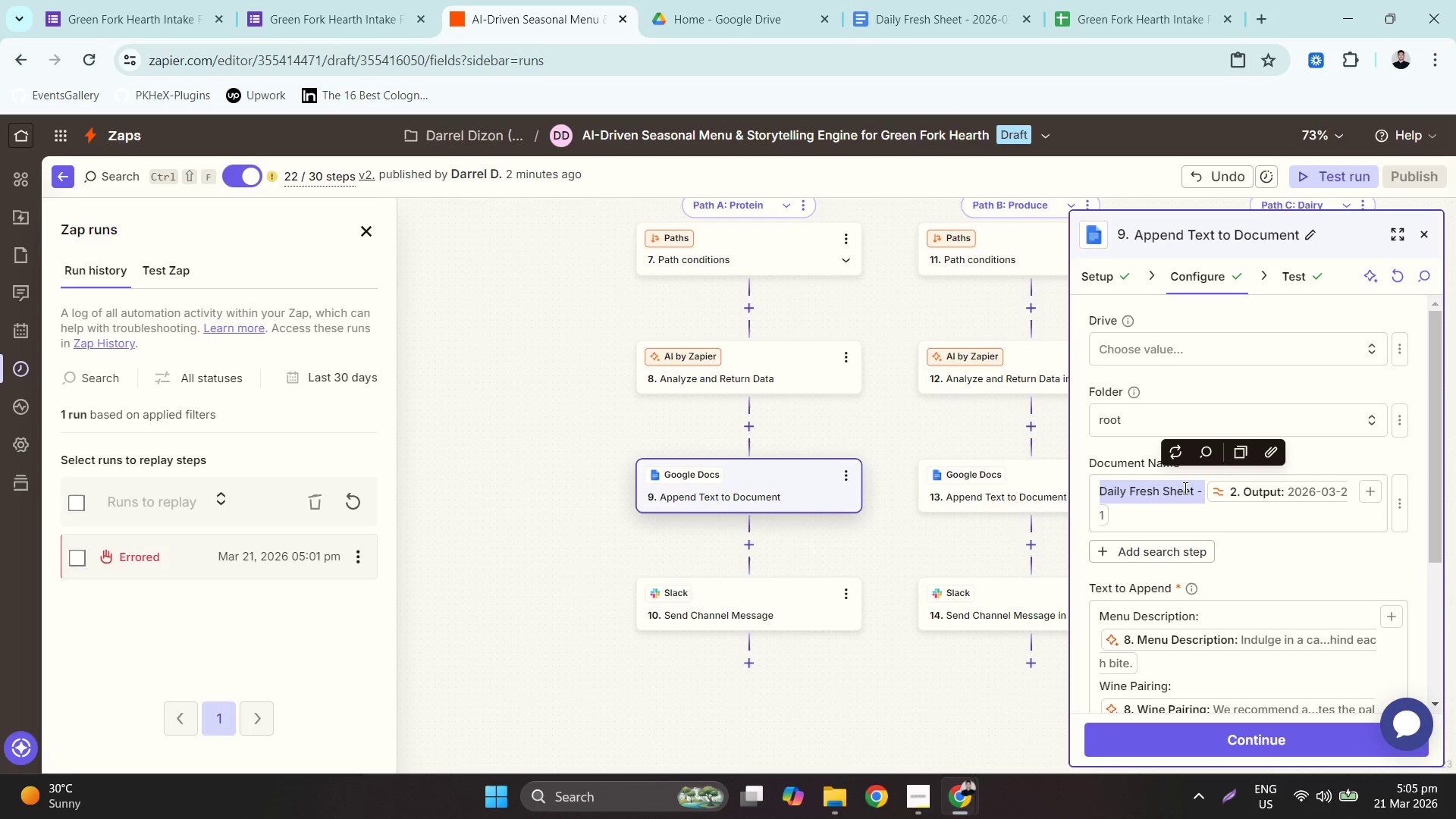 
key(Delete)
 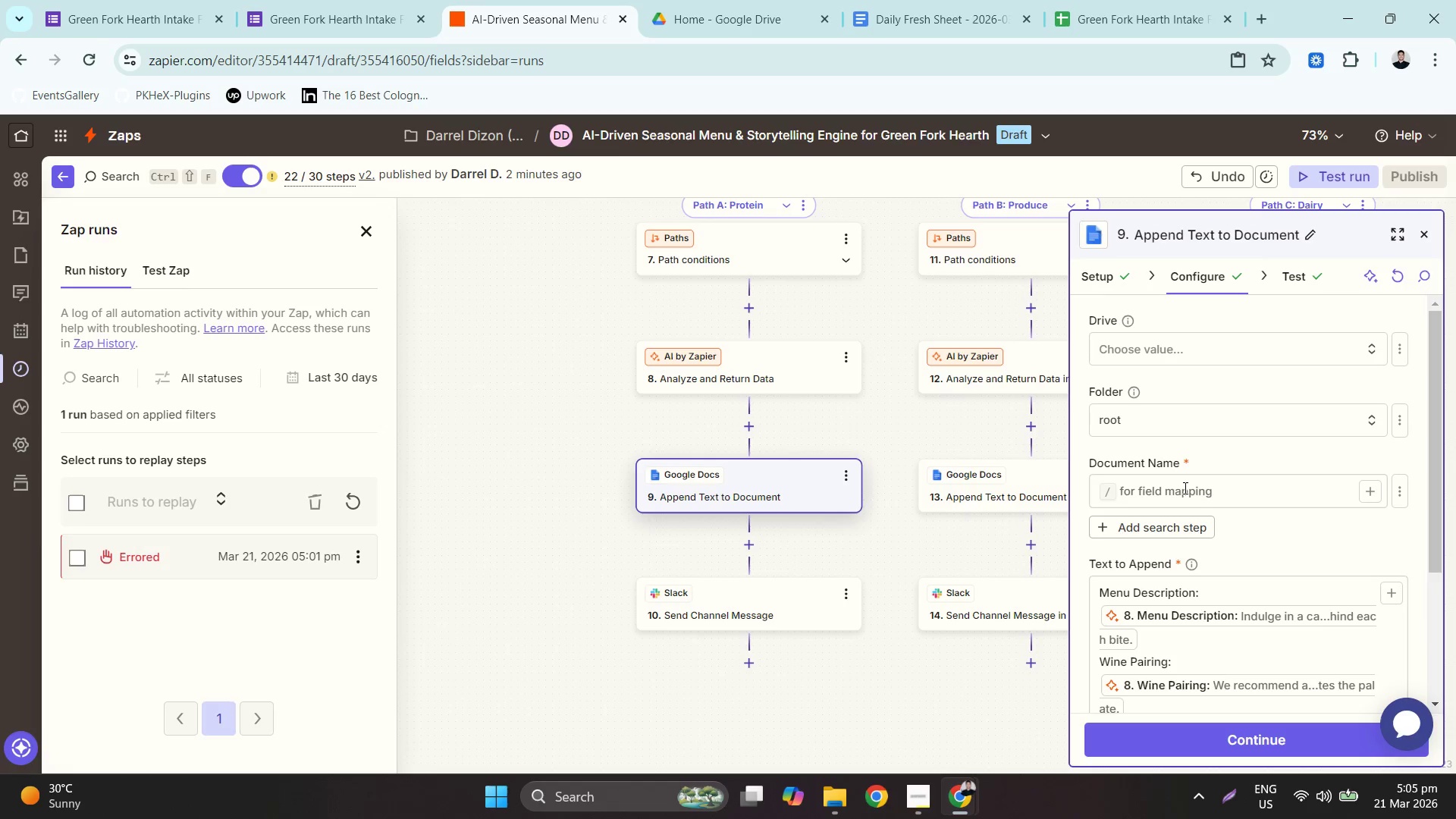 
wait(23.62)
 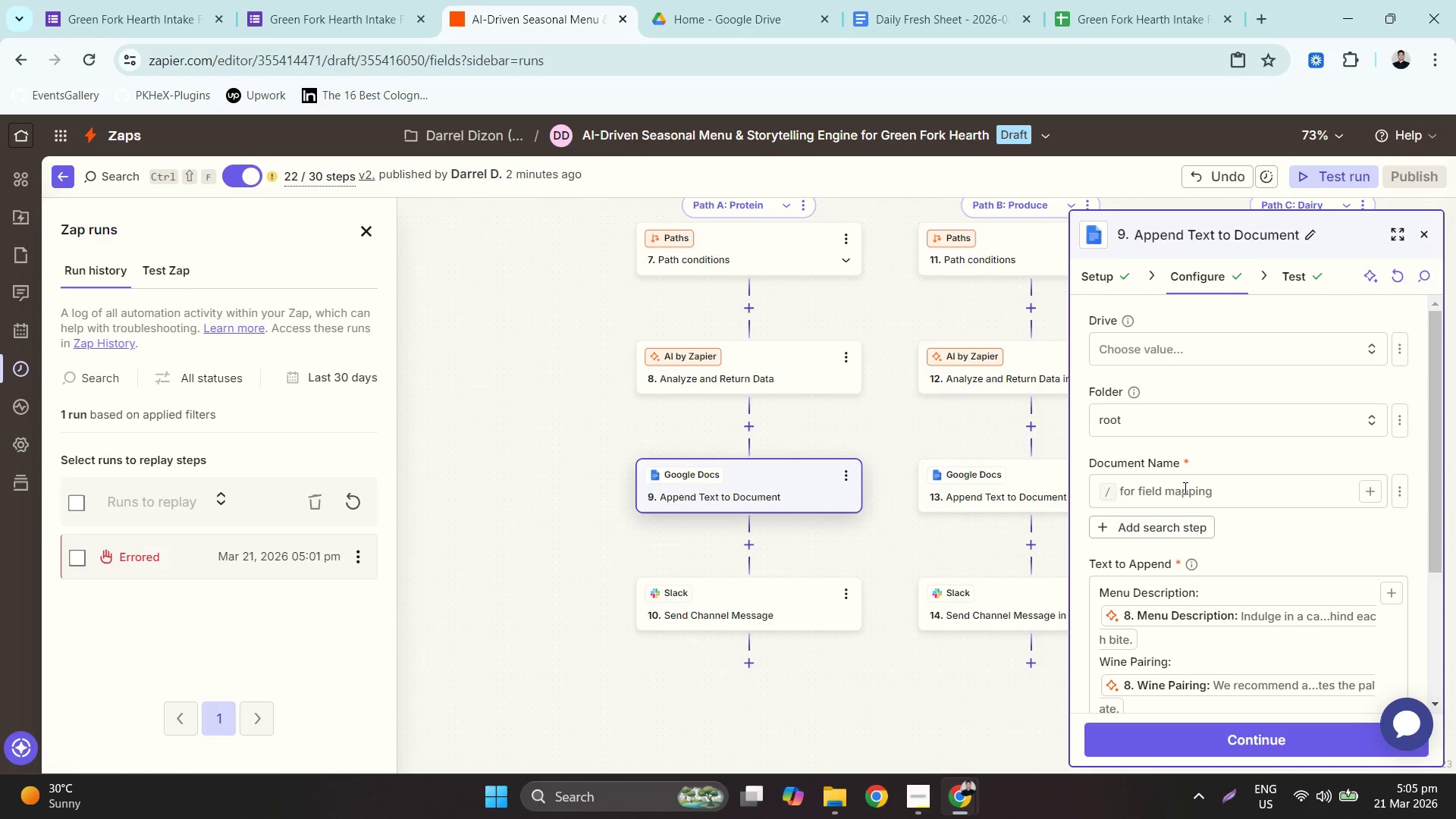 
left_click([1251, 492])
 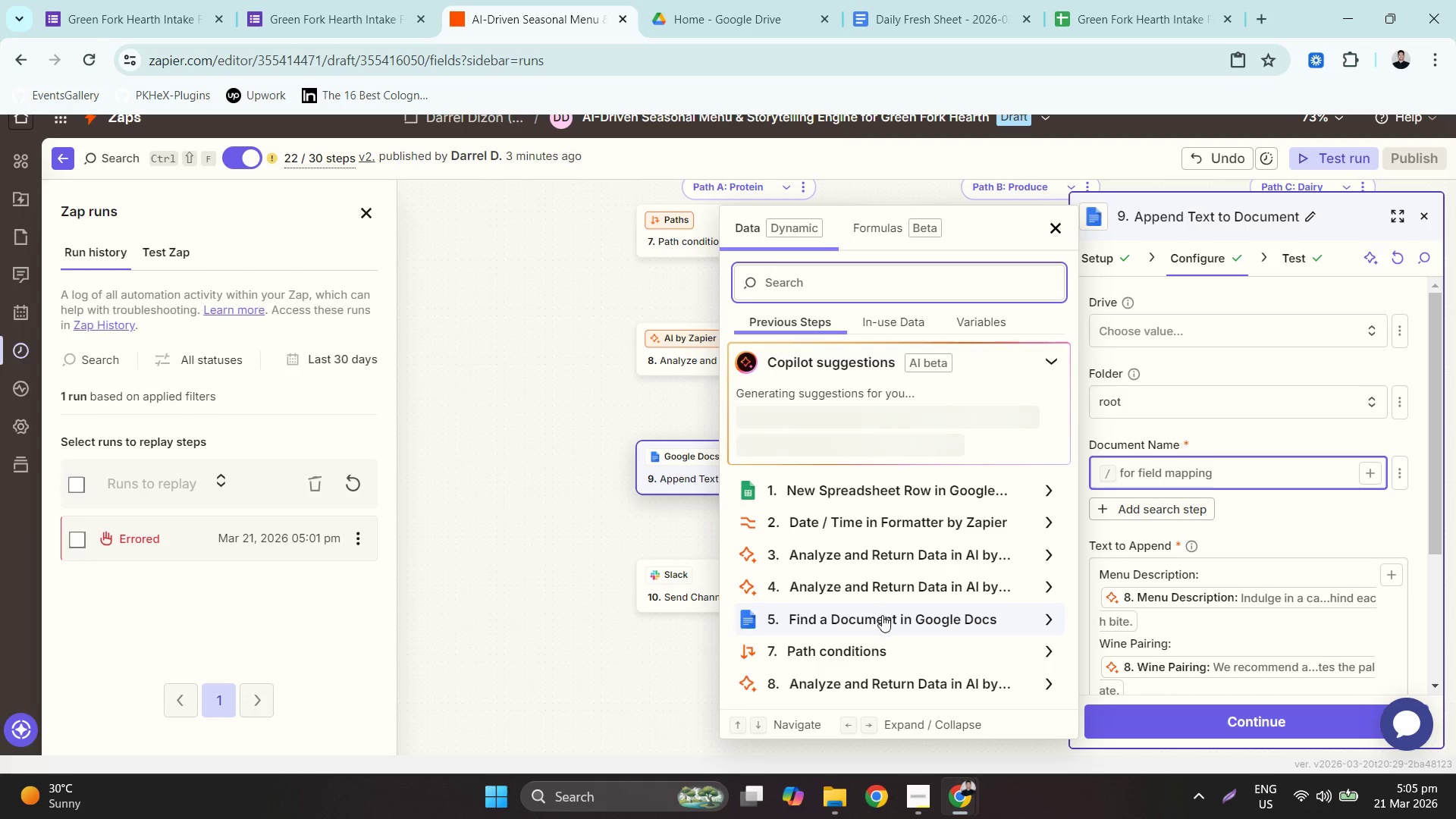 
scroll: coordinate [1008, 617], scroll_direction: down, amount: 4.0
 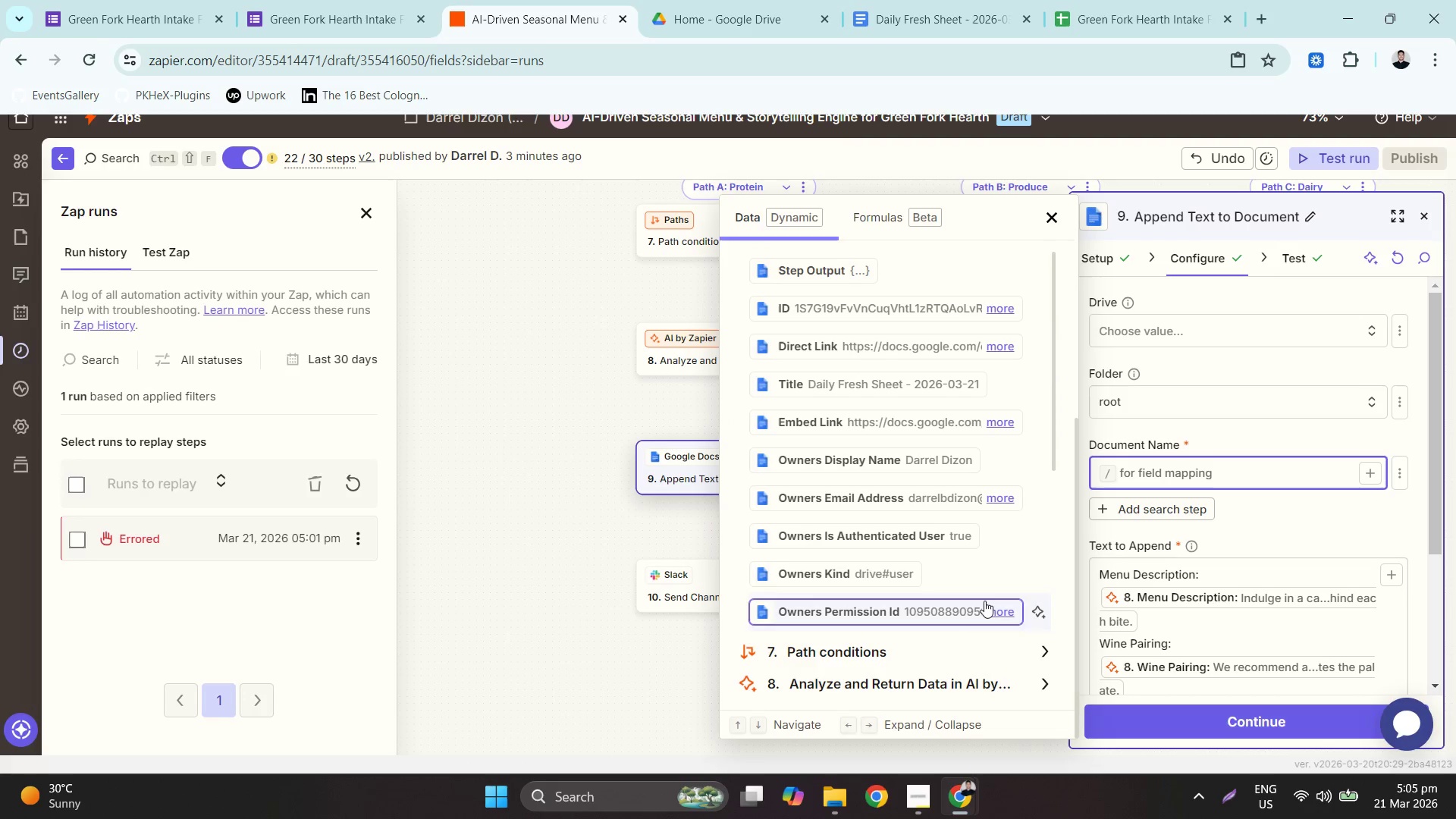 
scroll: coordinate [972, 585], scroll_direction: up, amount: 1.0
 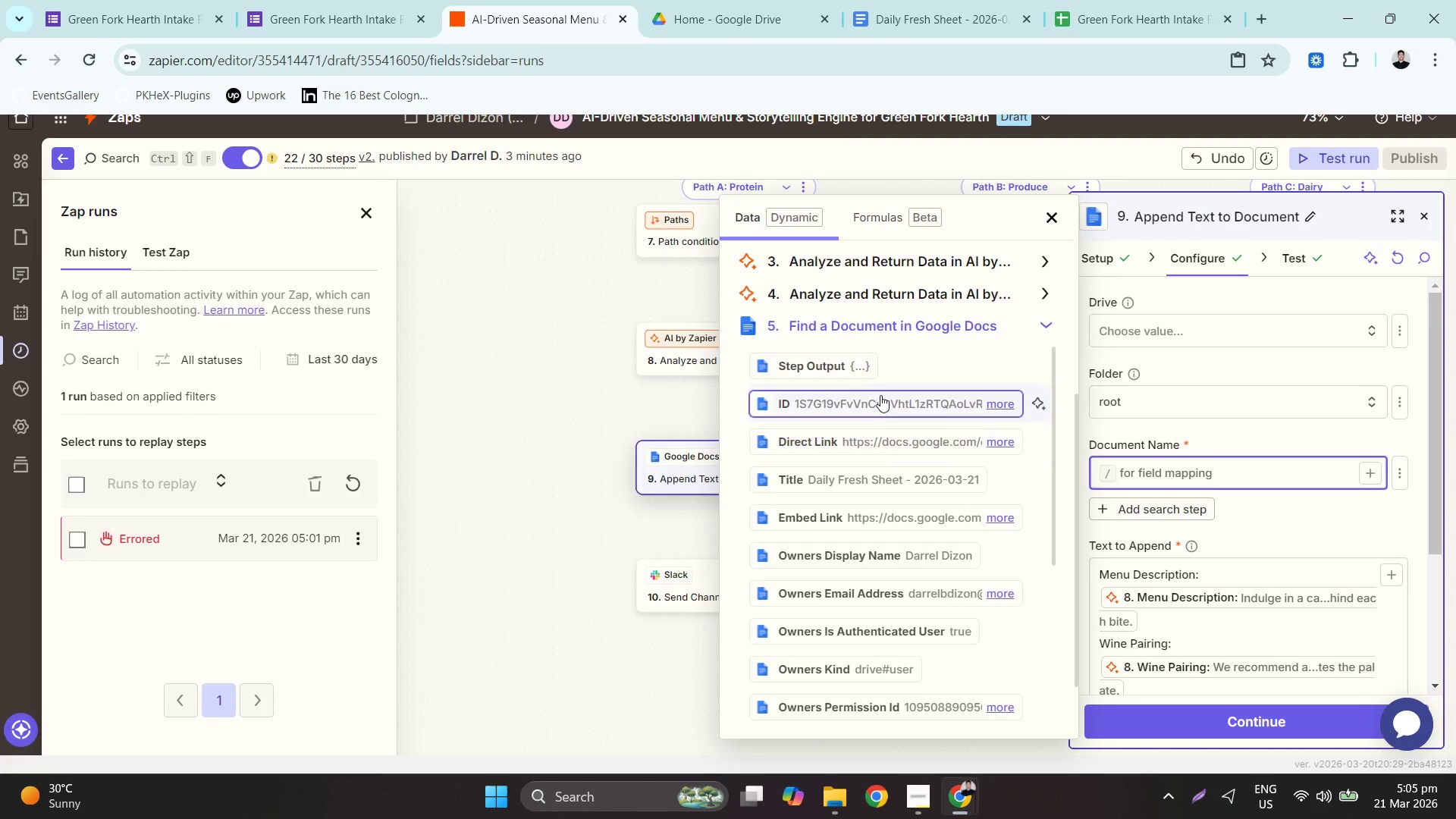 
left_click([882, 401])
 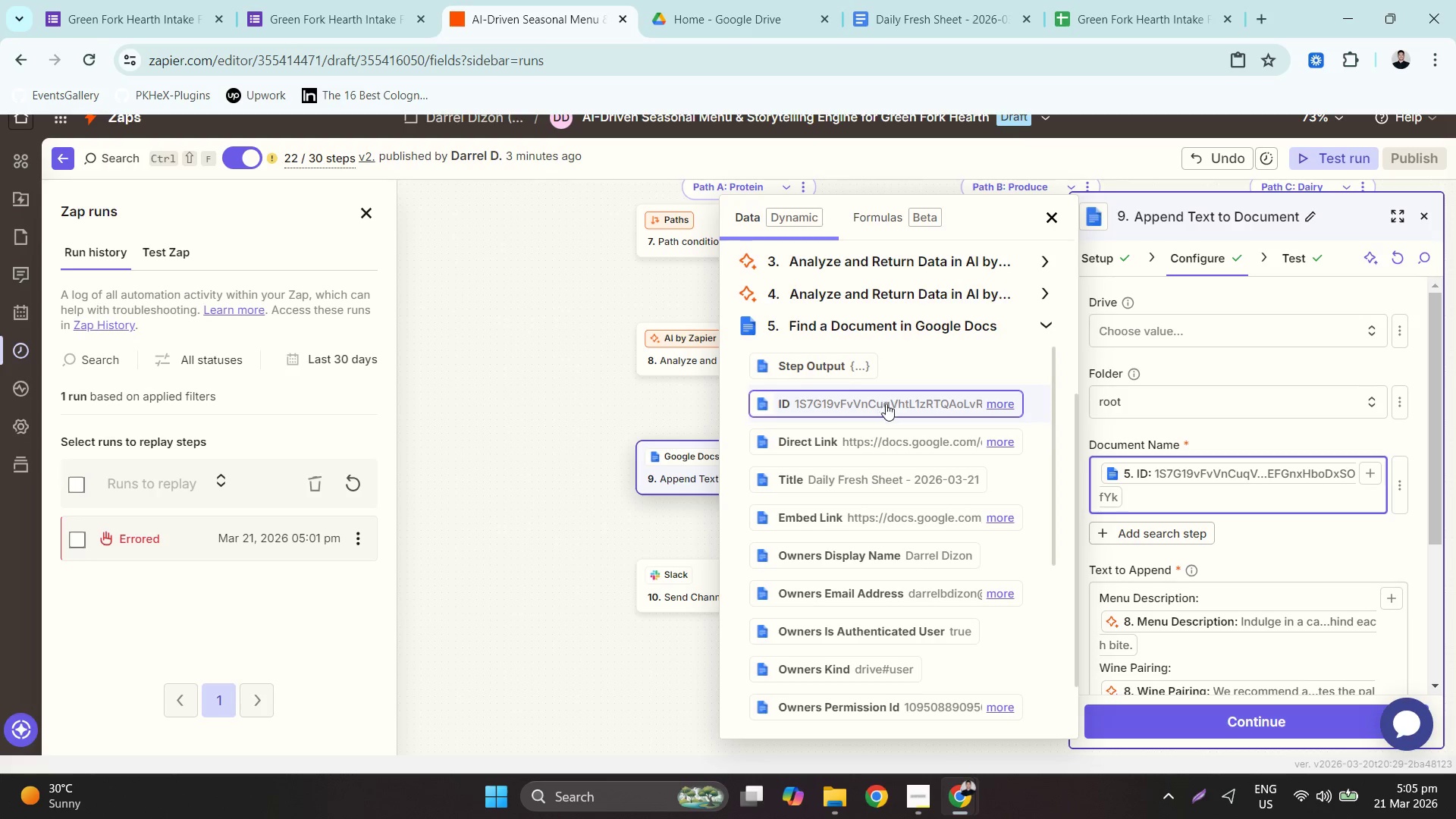 
scroll: coordinate [996, 510], scroll_direction: down, amount: 37.0
 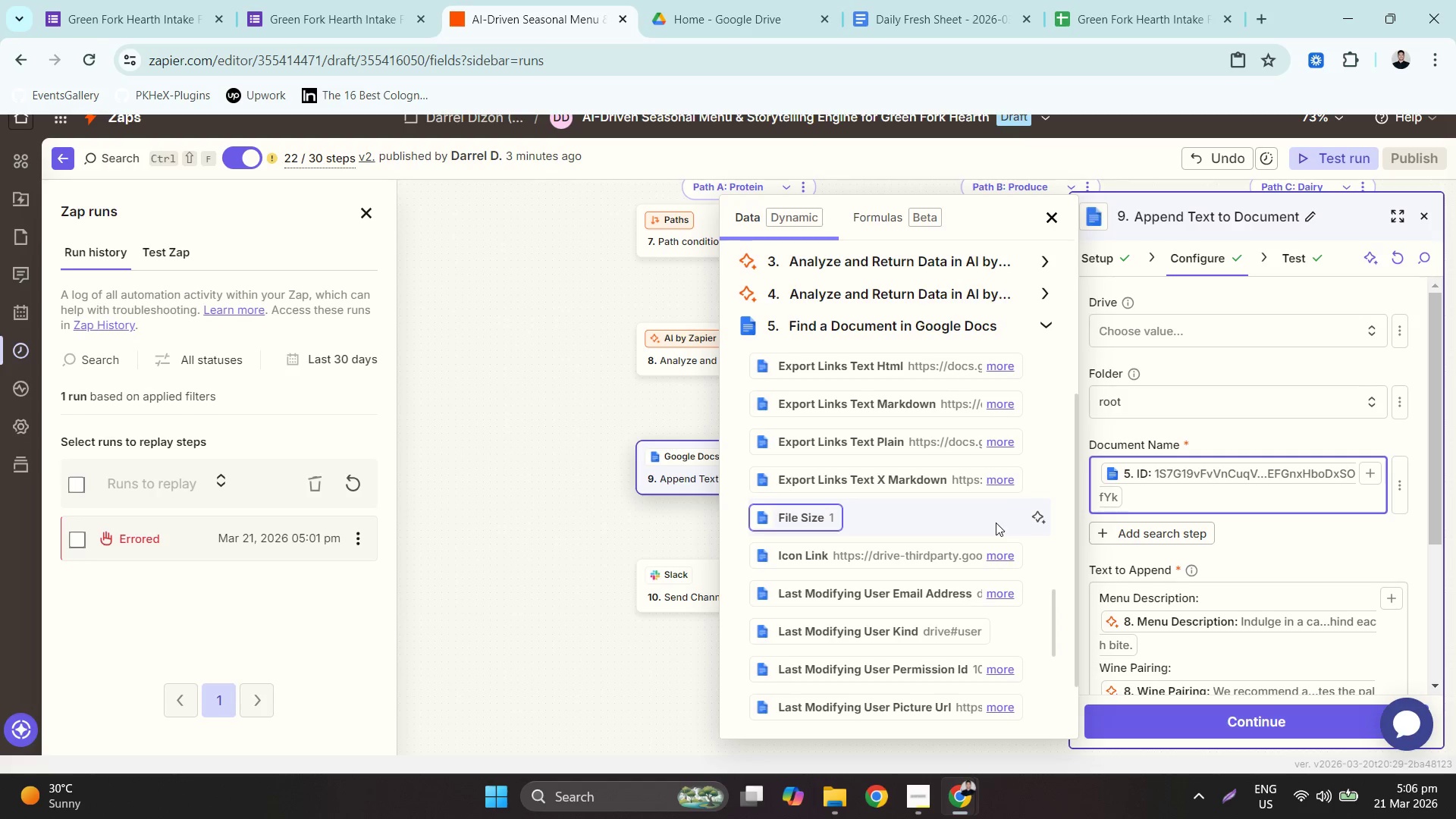 
wait(8.22)
 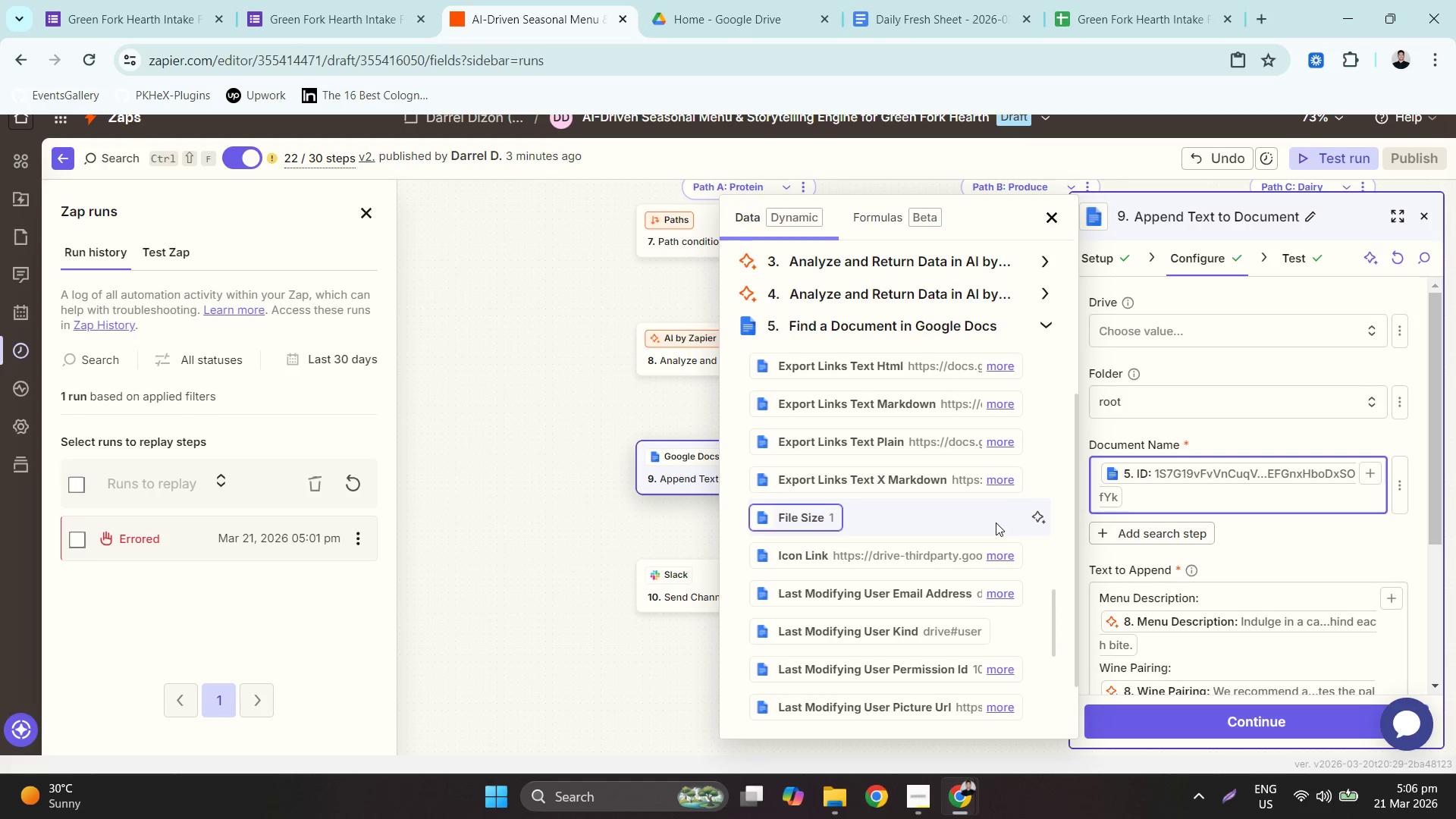 
scroll: coordinate [860, 420], scroll_direction: up, amount: 21.0
 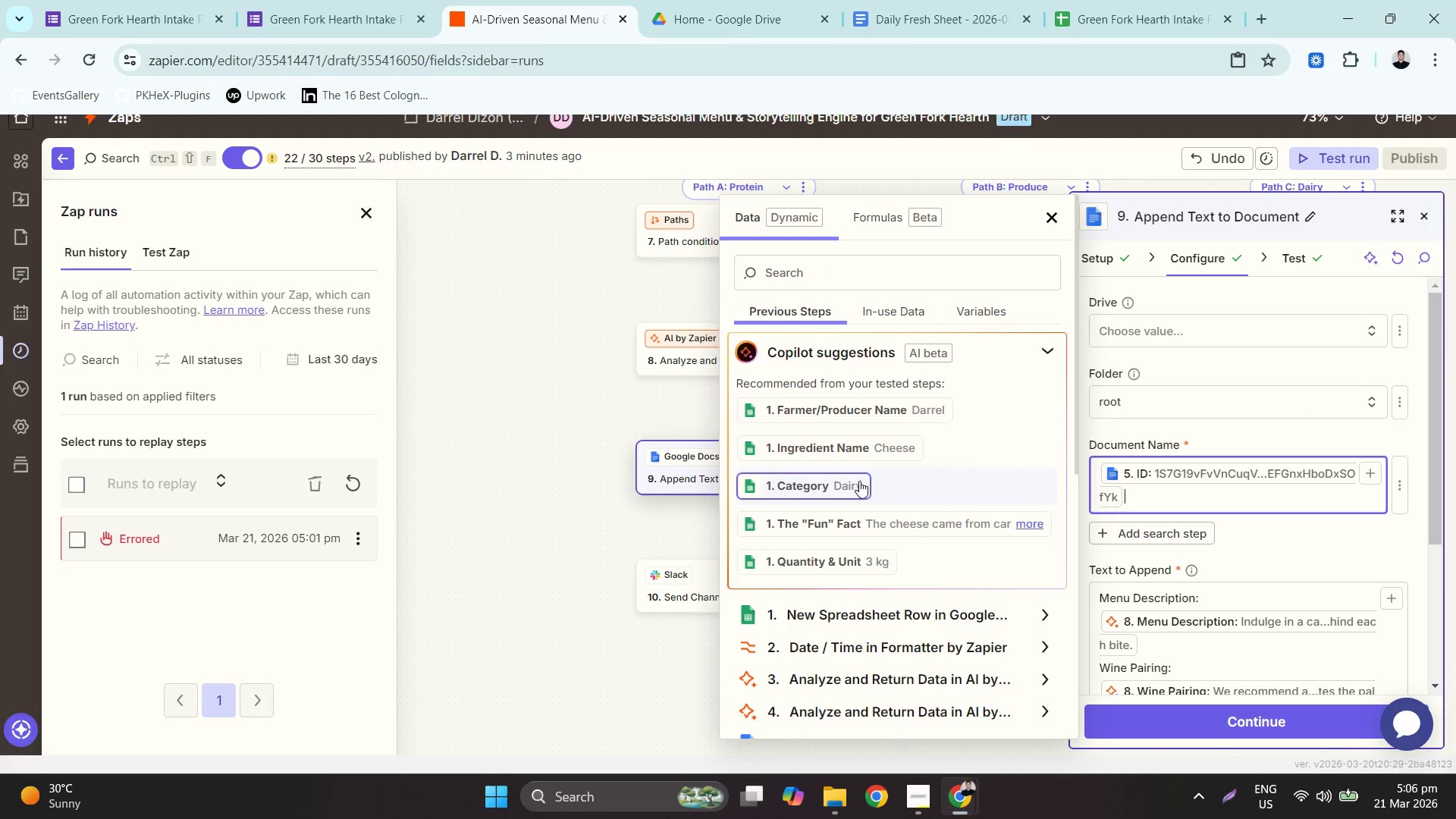 
scroll: coordinate [827, 646], scroll_direction: down, amount: 3.0
 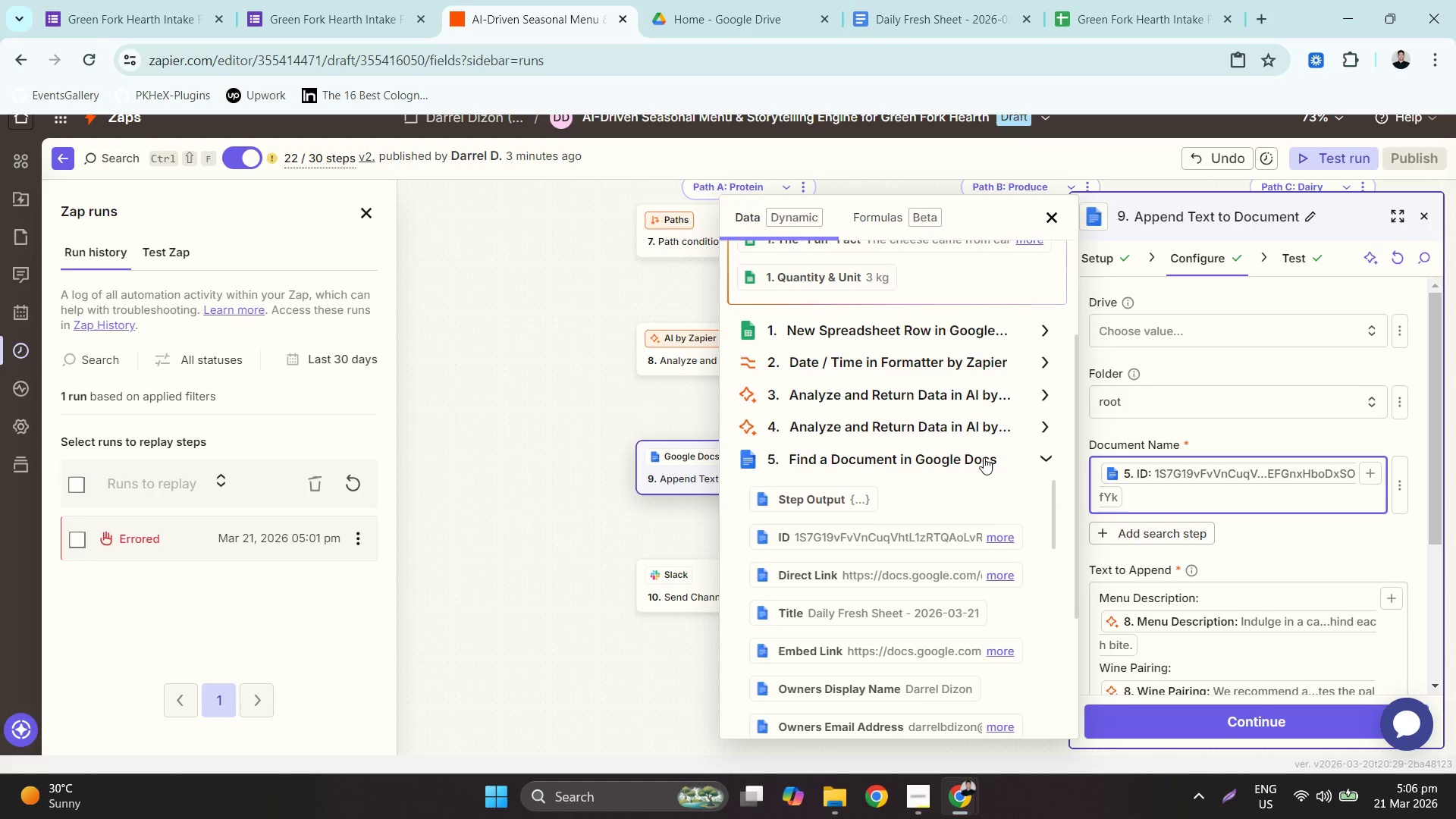 
left_click([833, 267])
 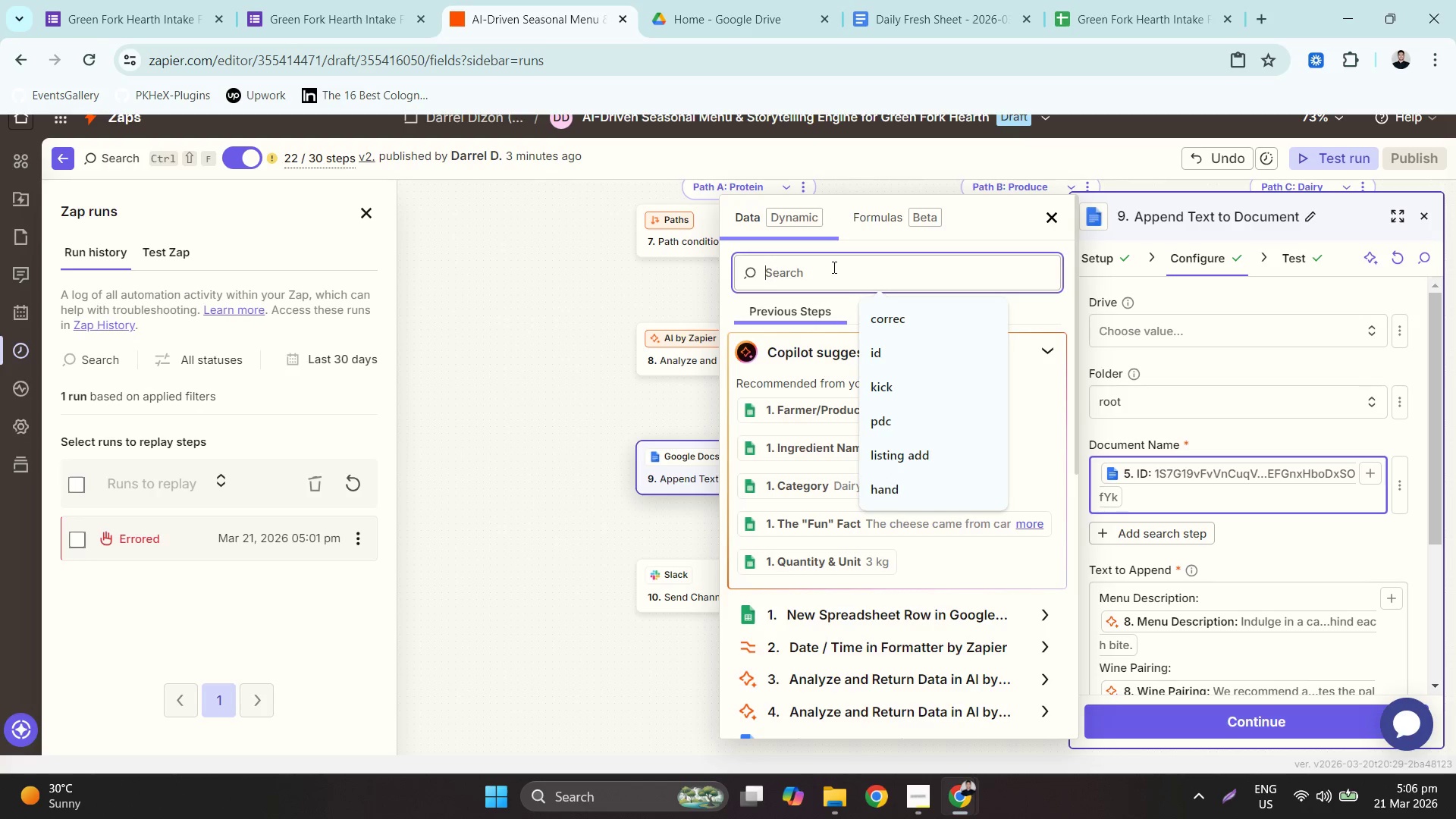 
scroll: coordinate [974, 430], scroll_direction: up, amount: 6.0
 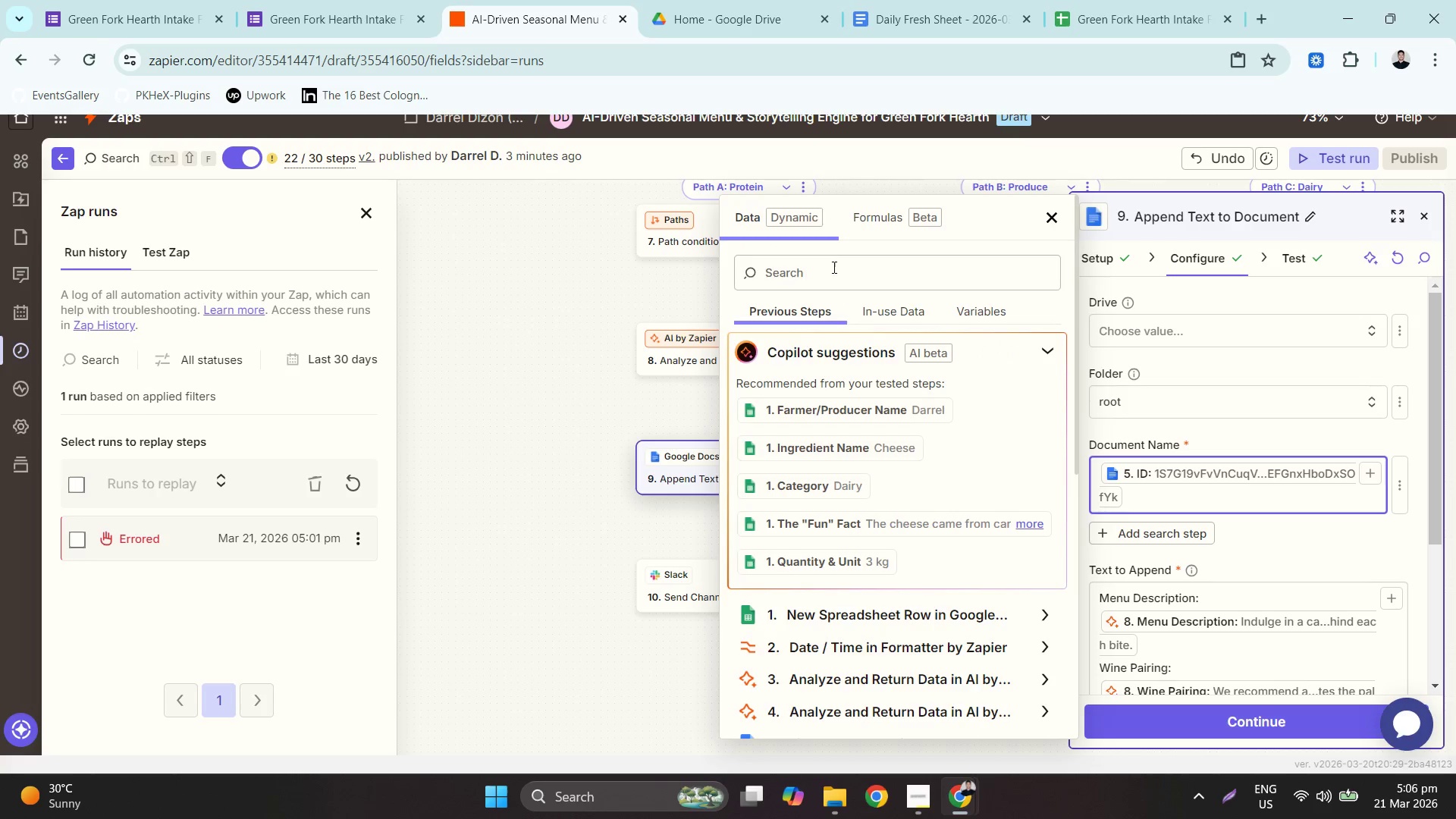 
type(ID)
 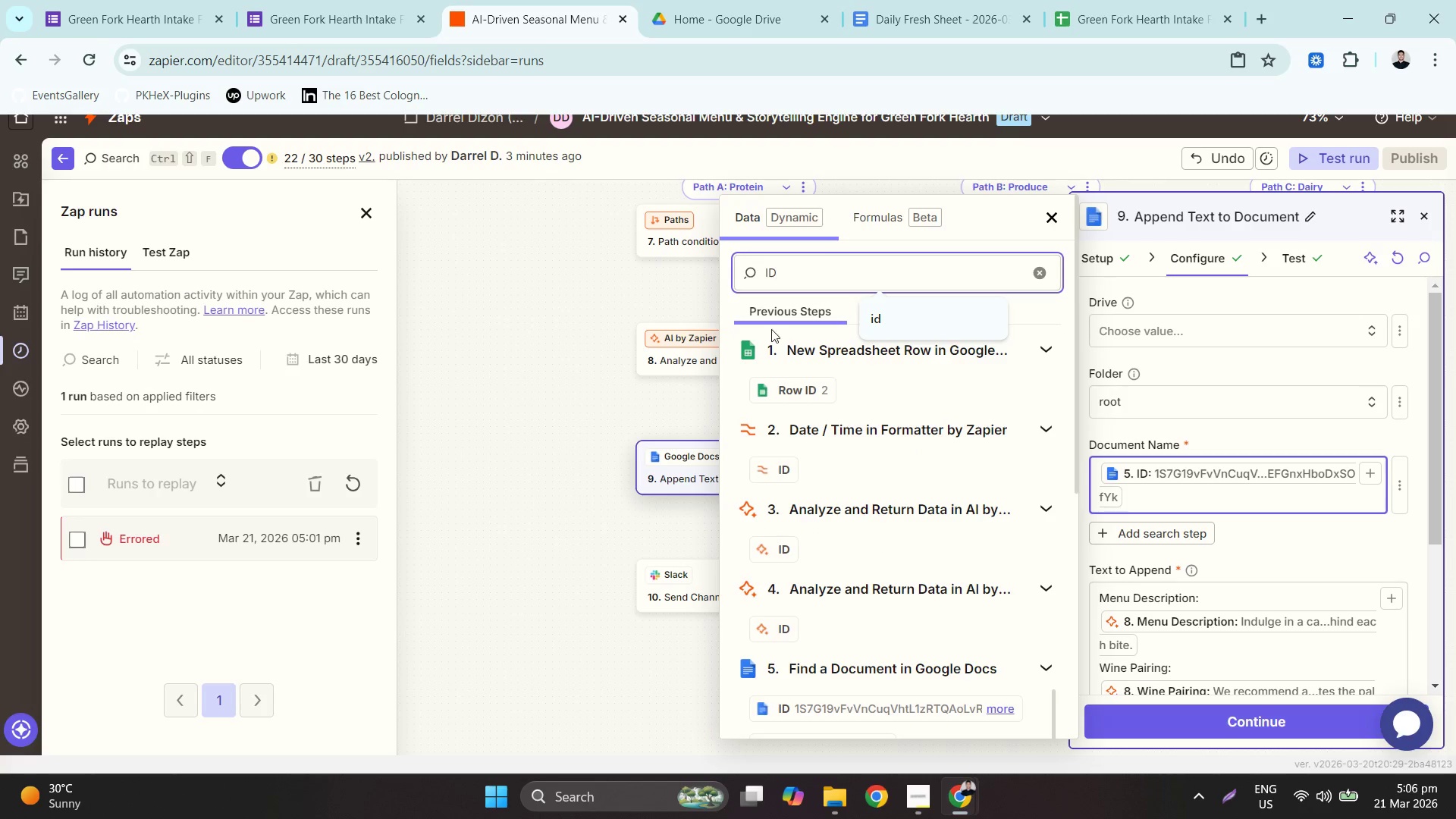 
scroll: coordinate [849, 539], scroll_direction: down, amount: 5.0
 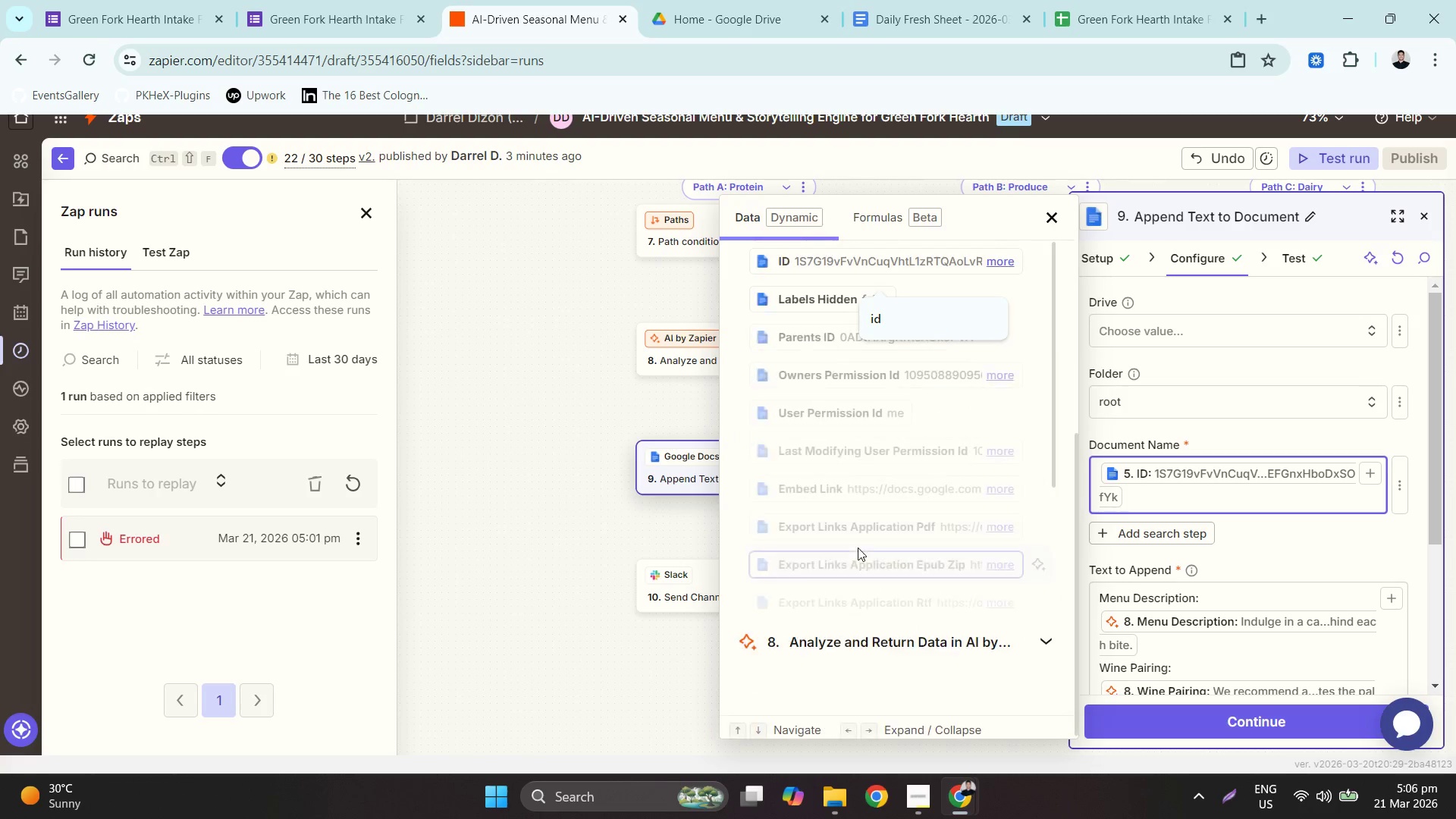 
mouse_move([884, 559])
 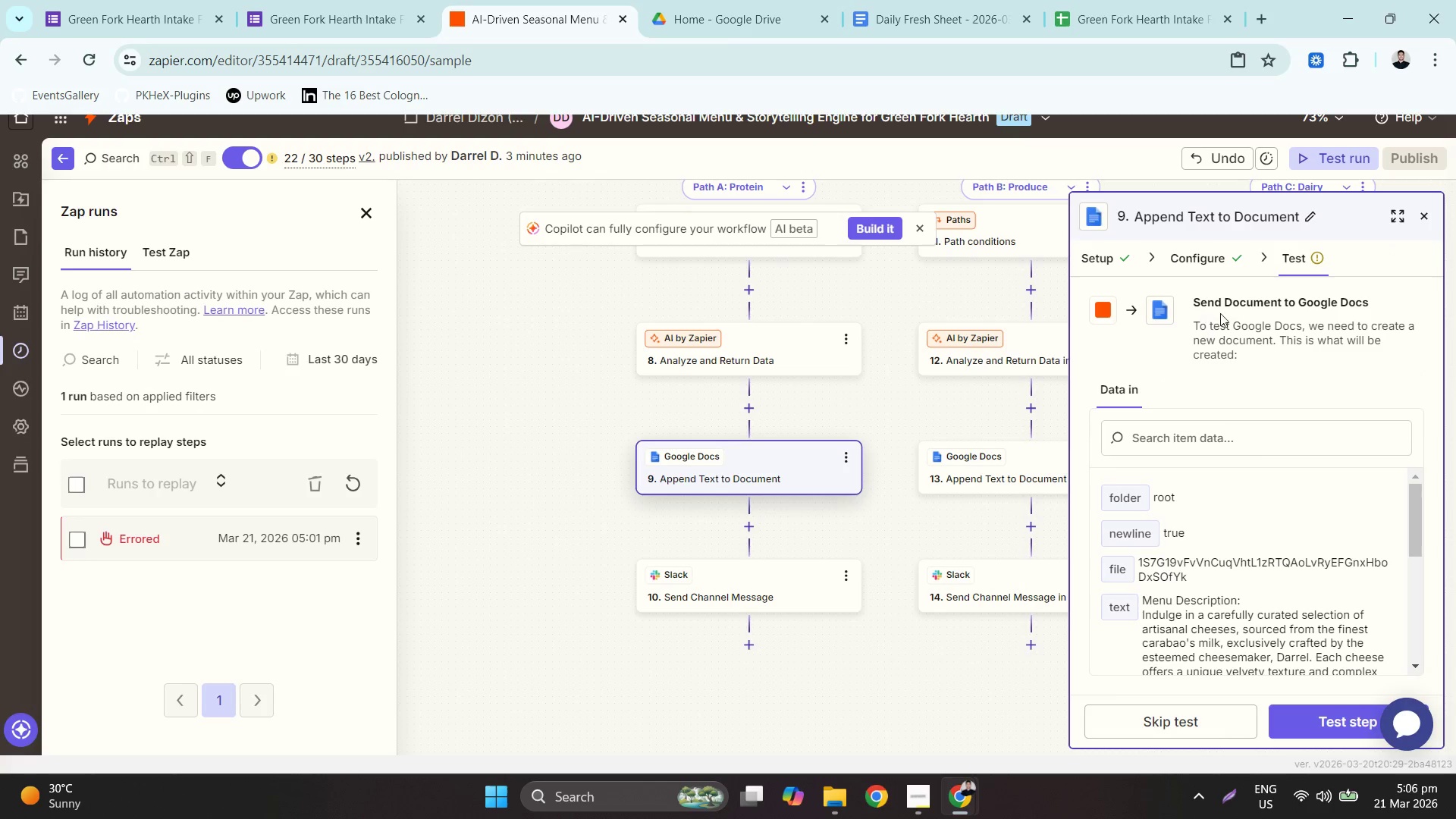 
wait(5.37)
 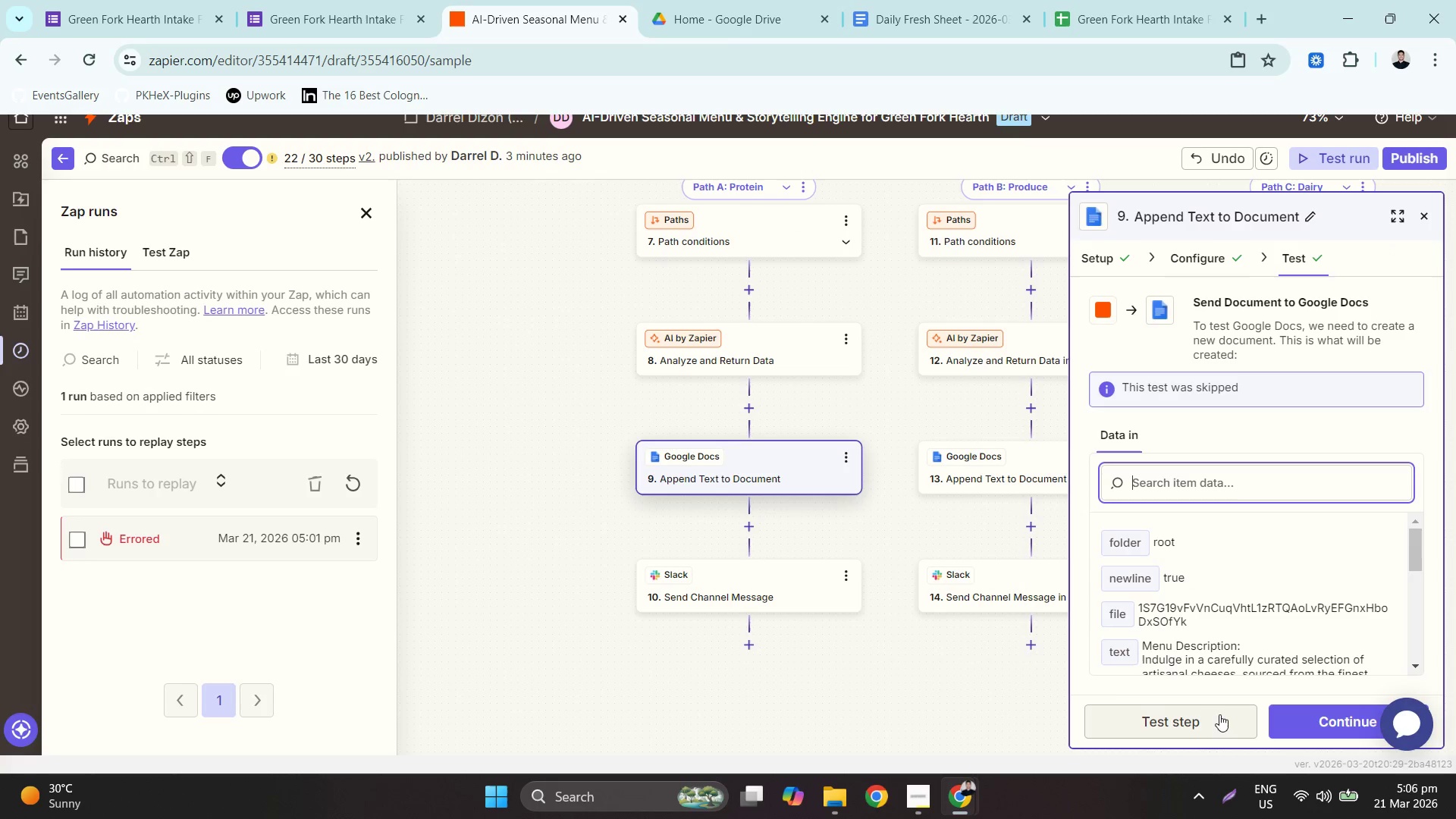 
left_click([1332, 723])
 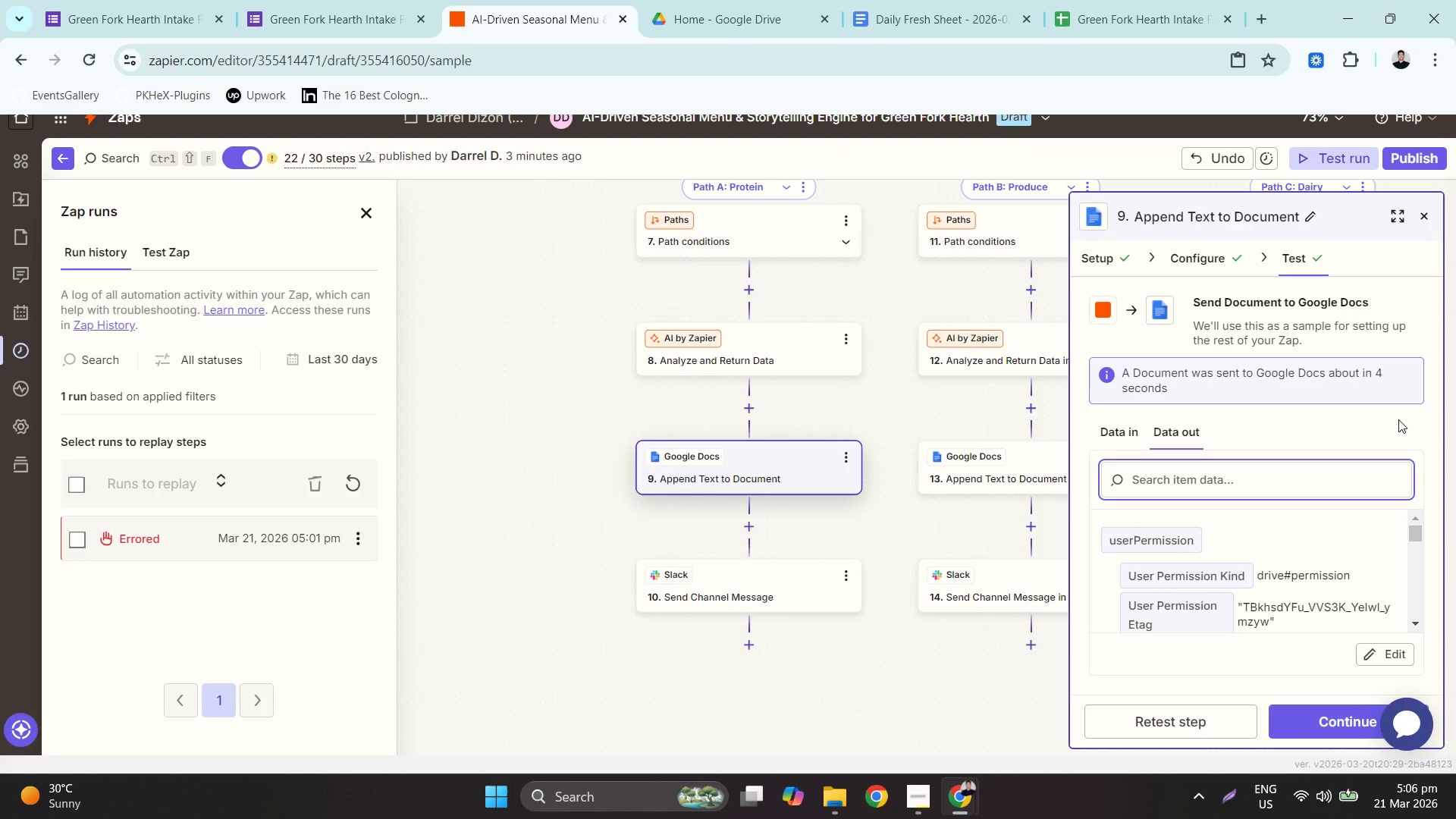 
left_click([928, 0])
 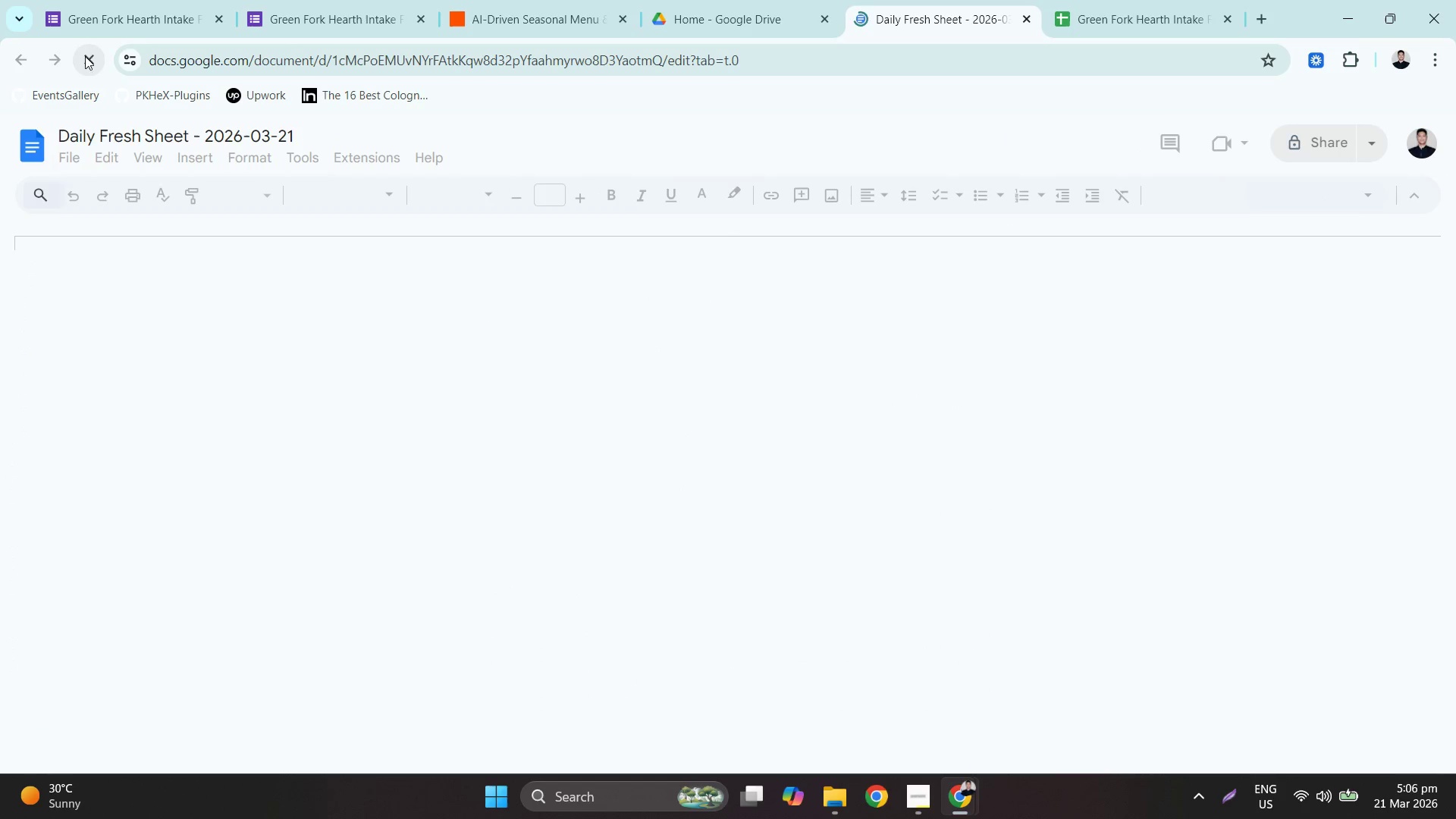 
scroll: coordinate [551, 466], scroll_direction: none, amount: 0.0
 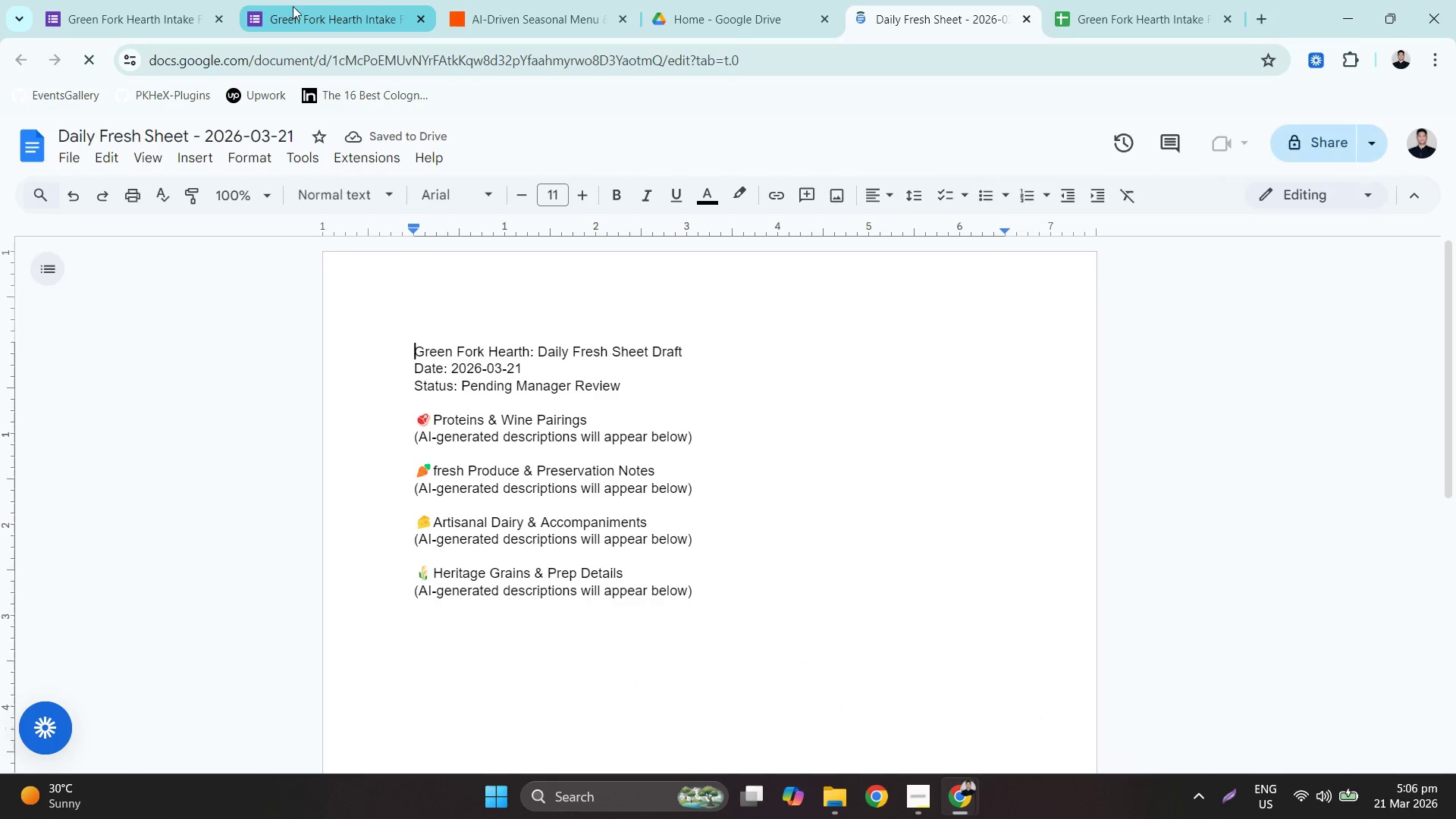 
left_click([293, 6])
 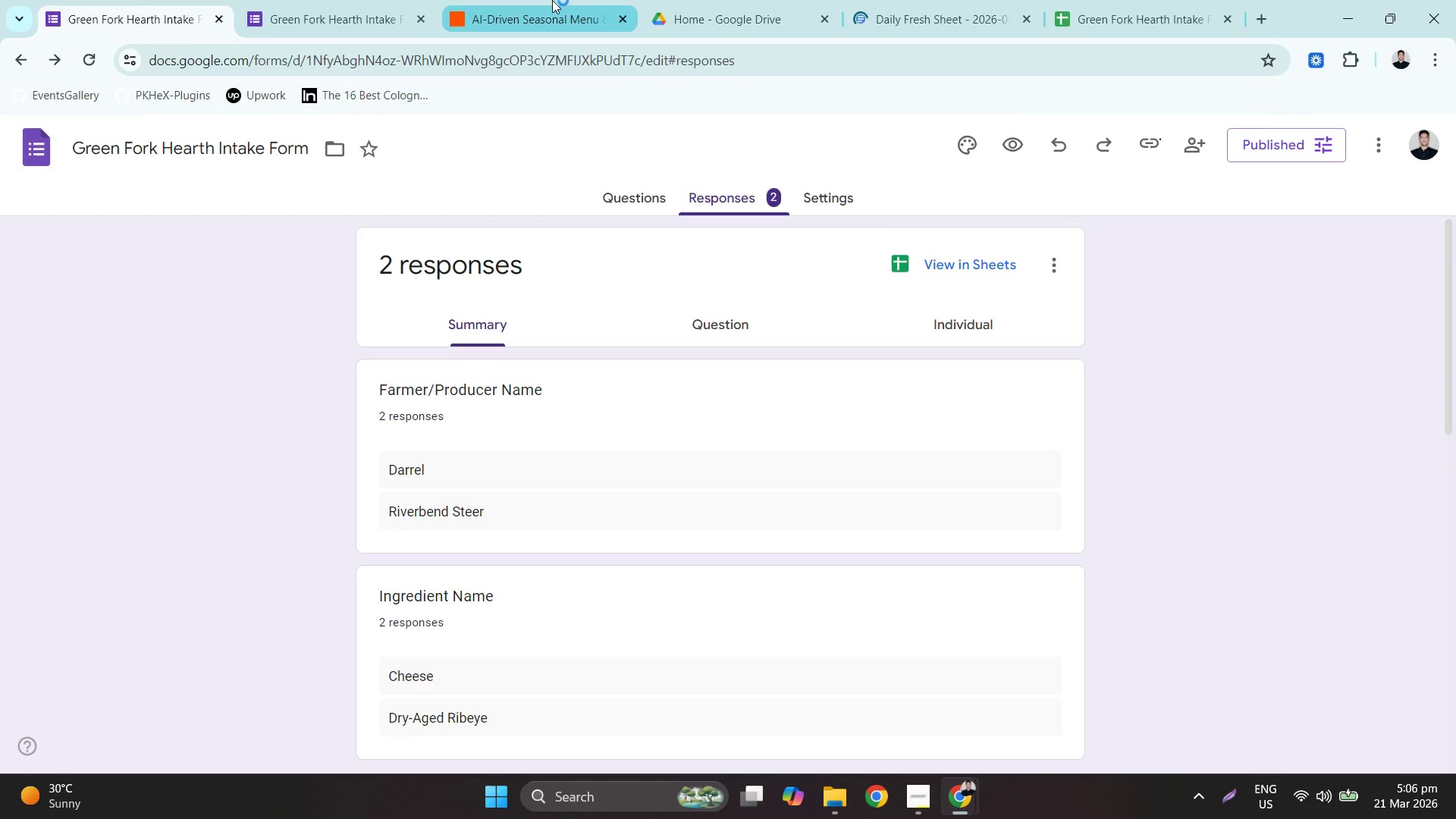 
double_click([723, 0])
 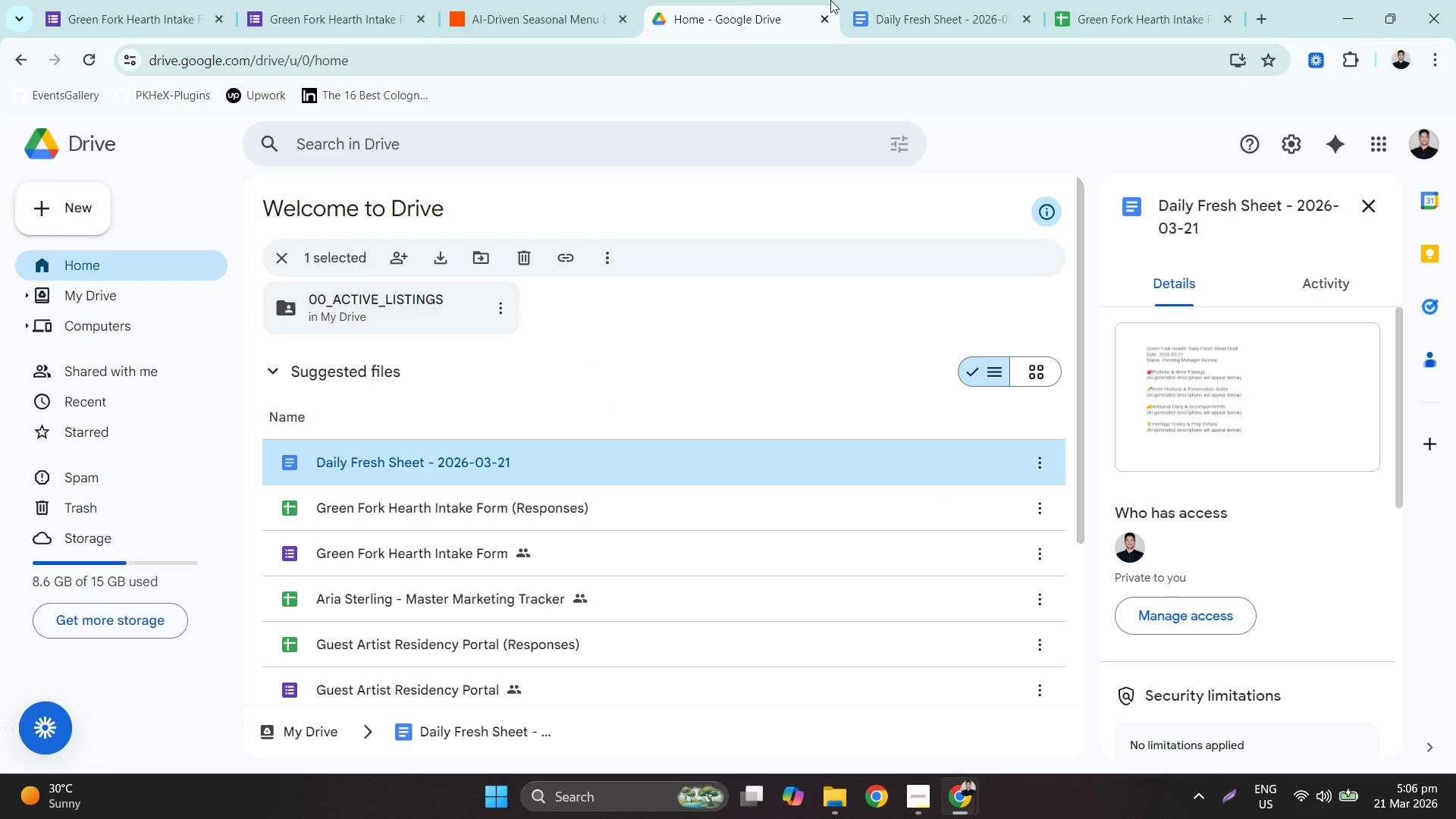 
triple_click([933, 0])
 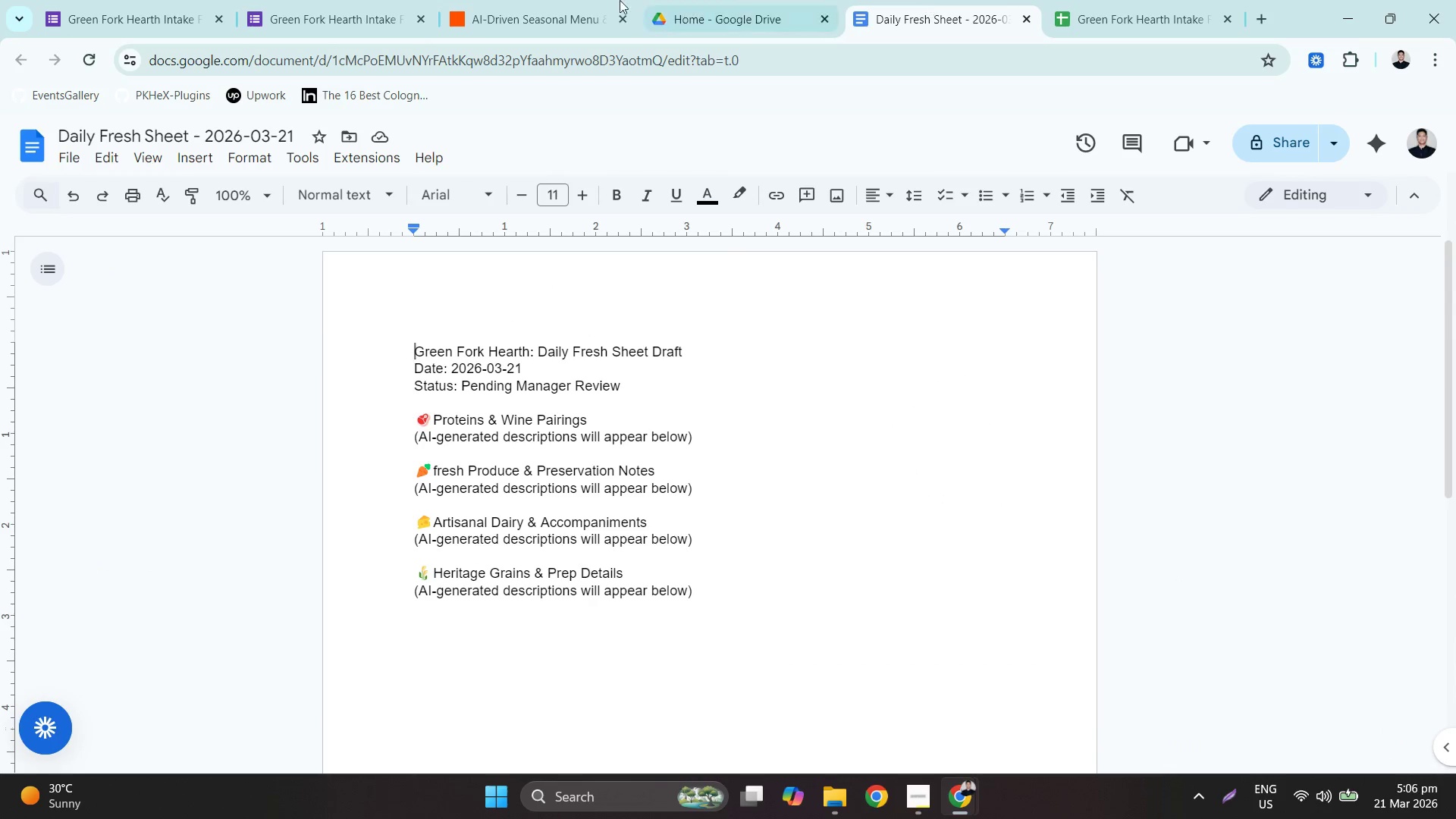 
left_click([587, 0])
 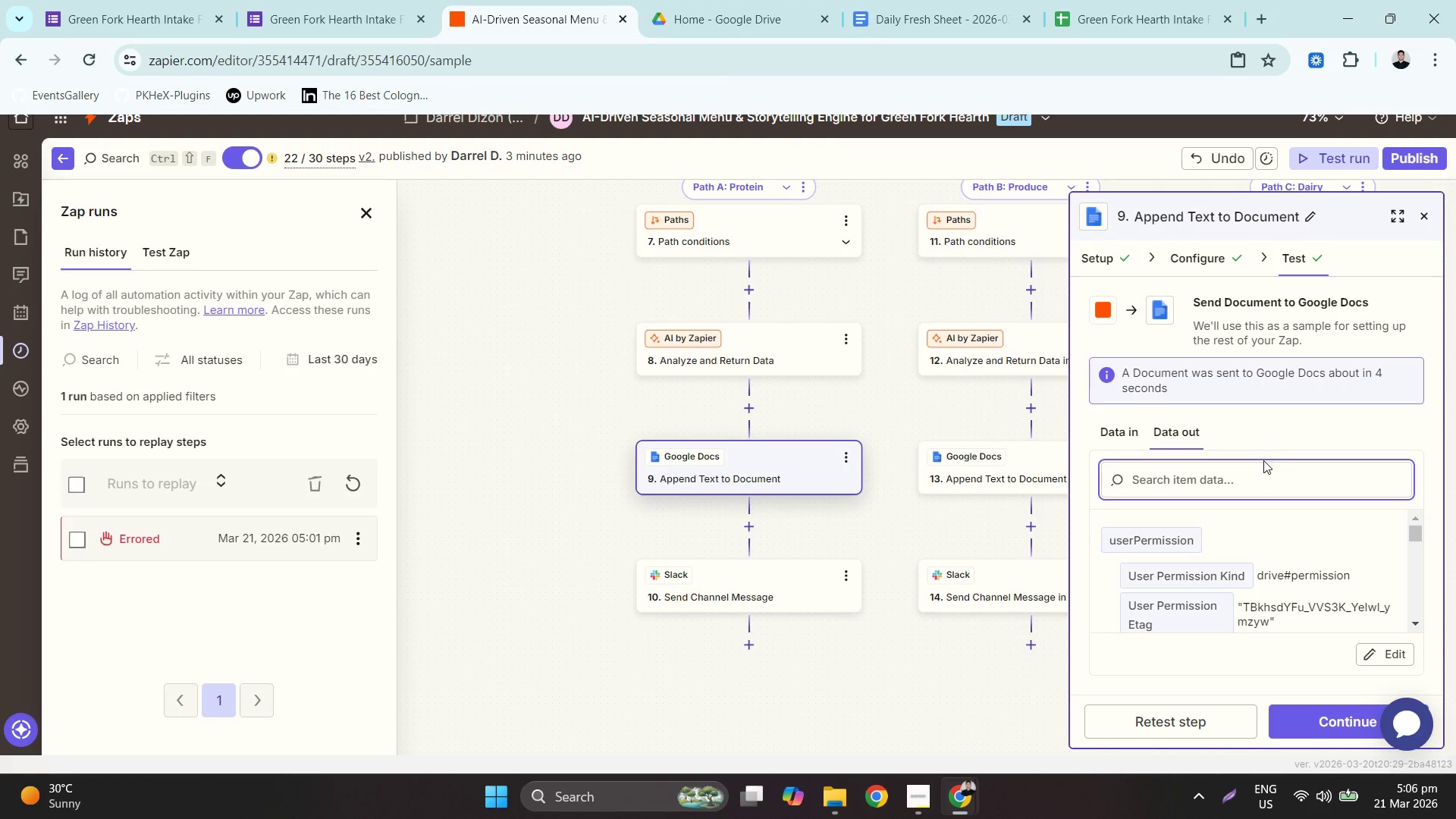 
scroll: coordinate [1315, 582], scroll_direction: down, amount: 15.0
 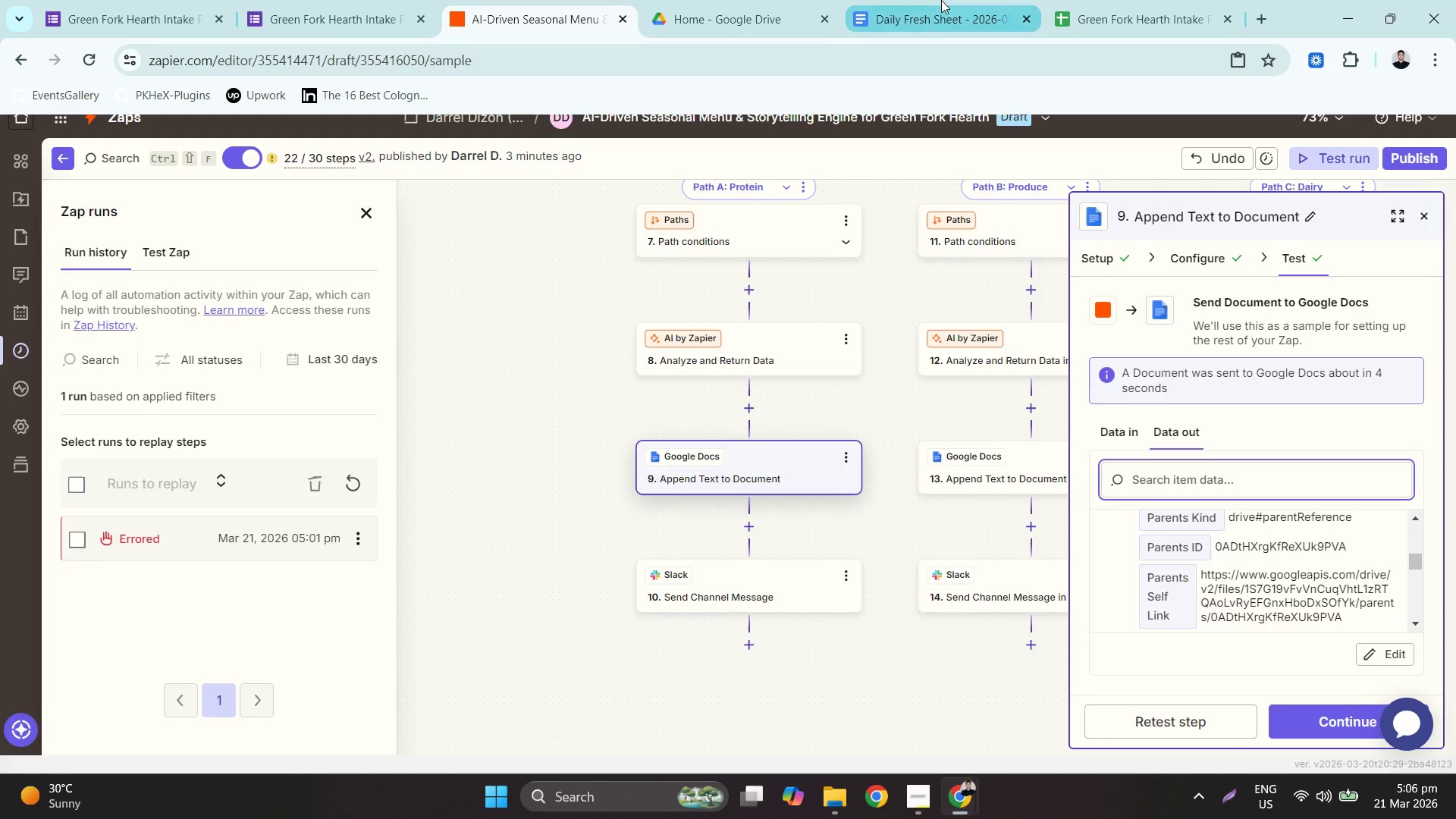 
left_click([941, 0])
 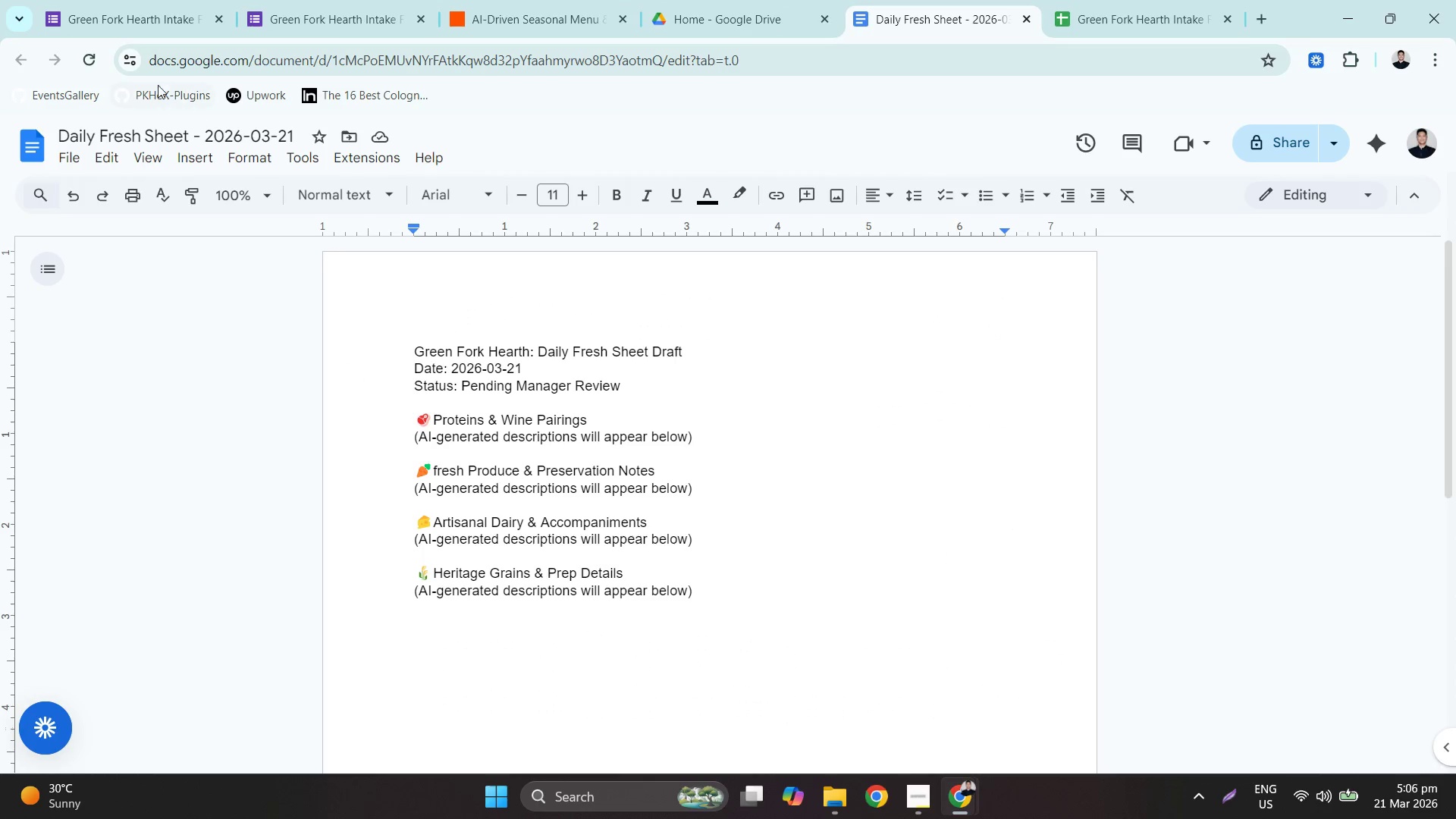 
left_click([87, 61])
 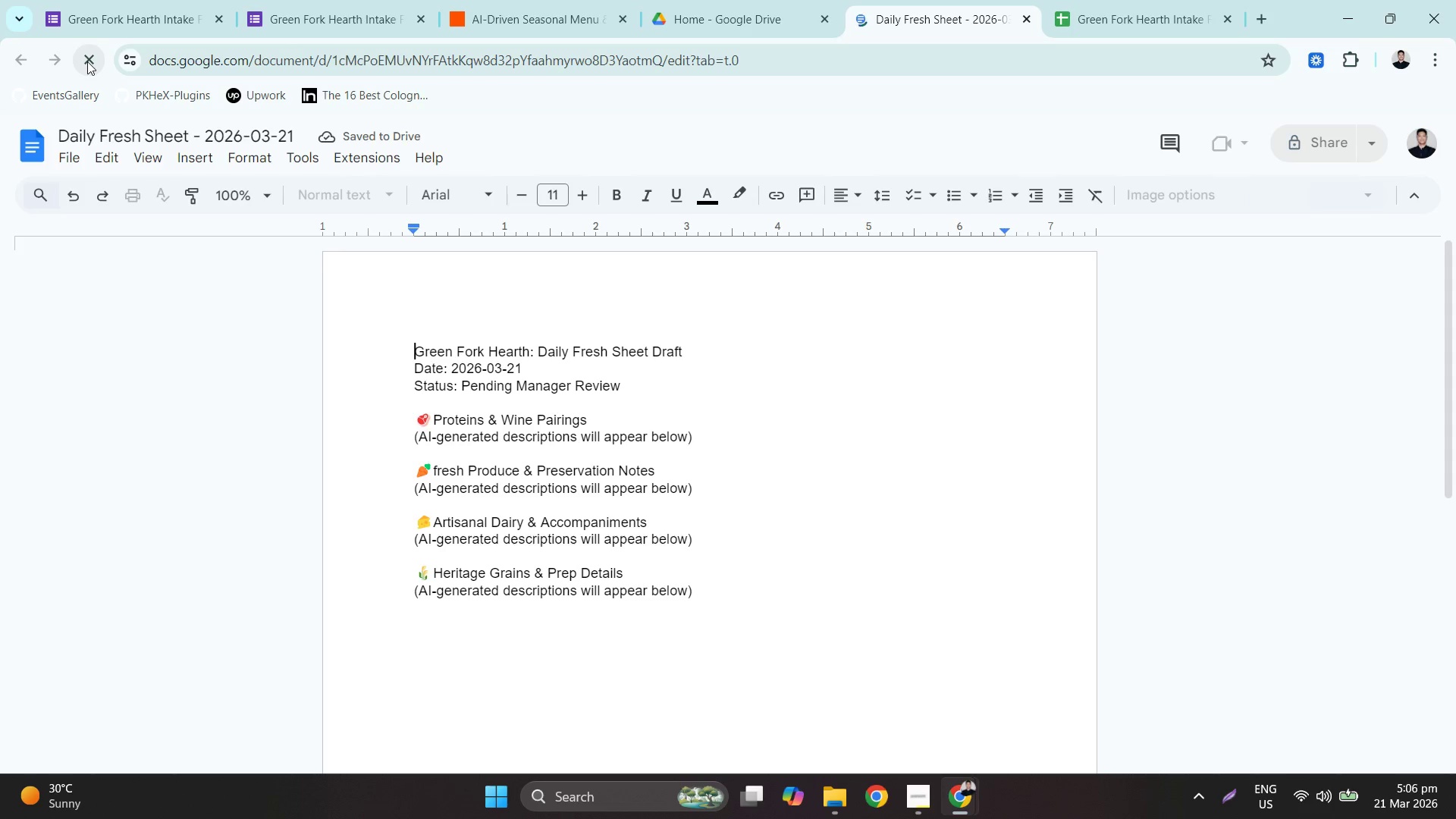 
scroll: coordinate [599, 472], scroll_direction: down, amount: 1.0
 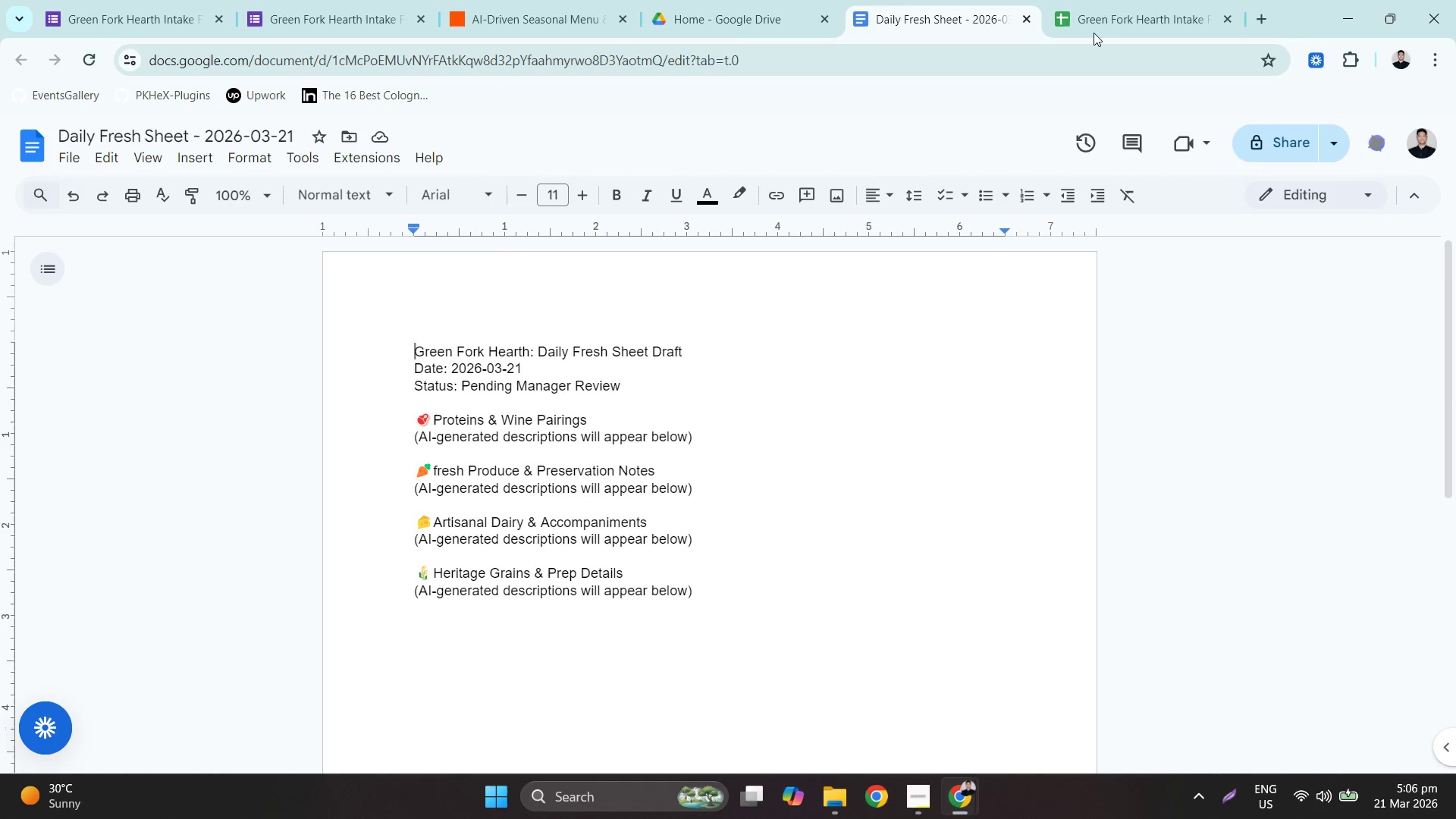 
left_click([776, 0])
 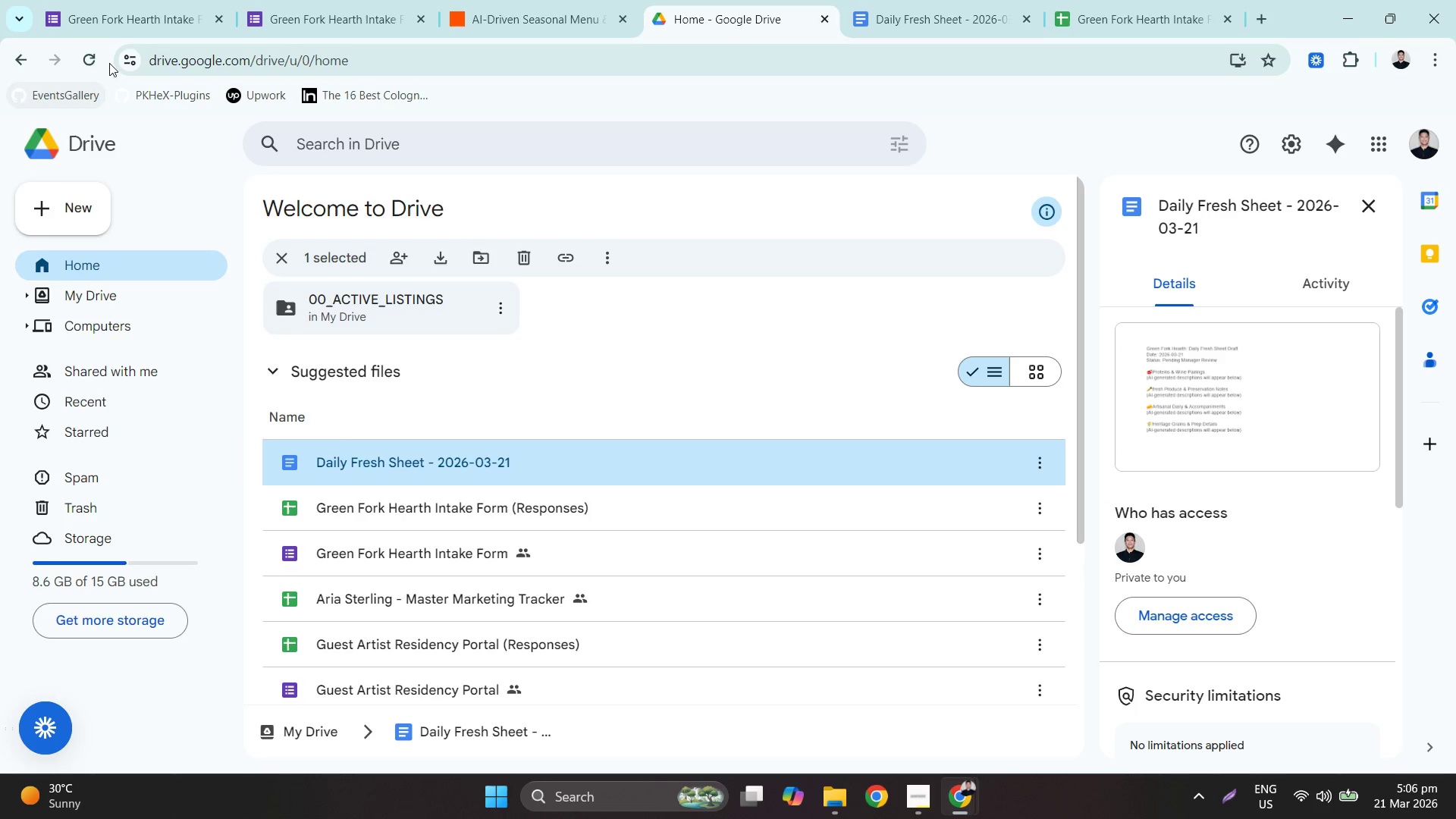 
double_click([99, 58])
 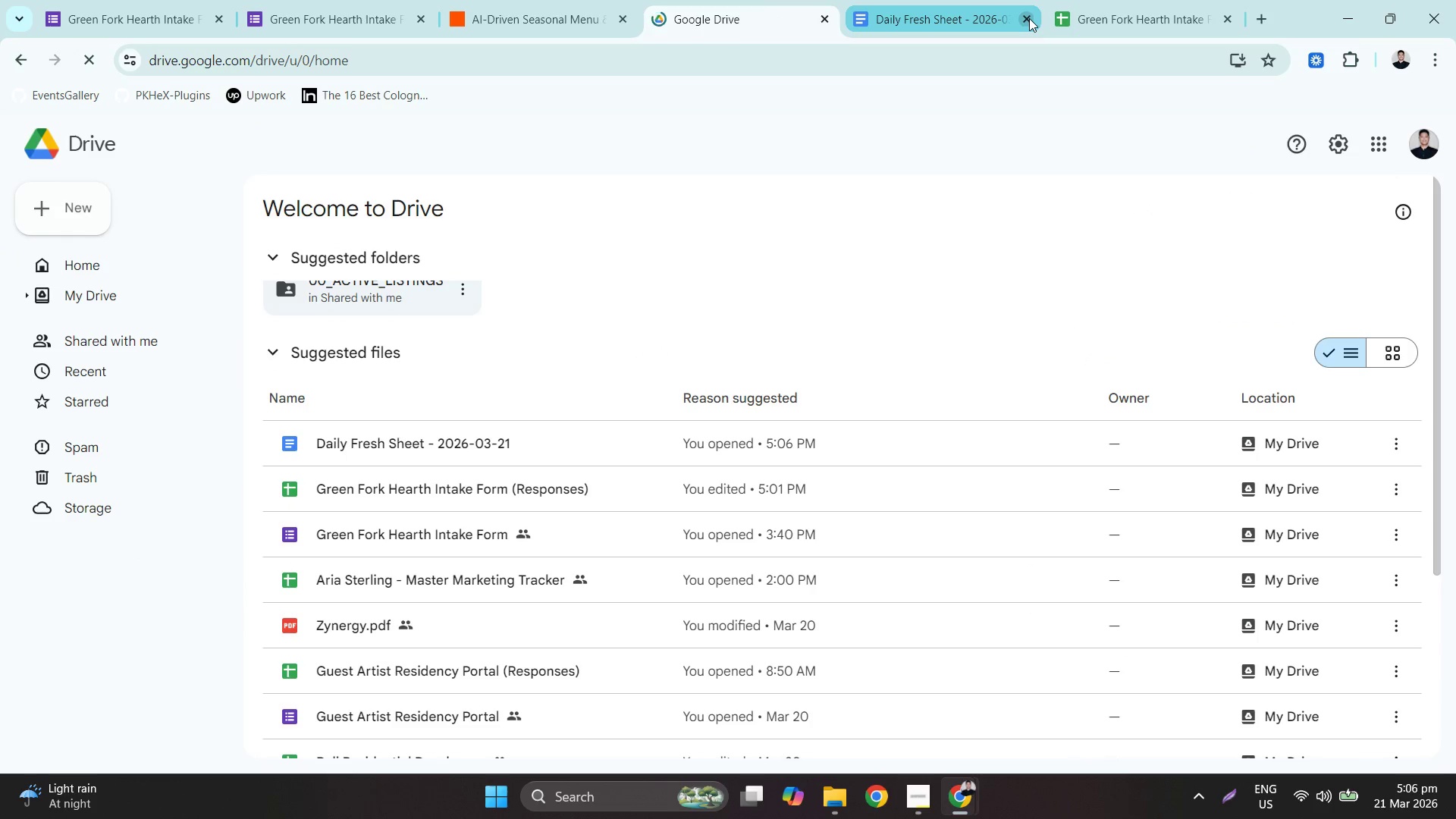 
left_click([1029, 18])
 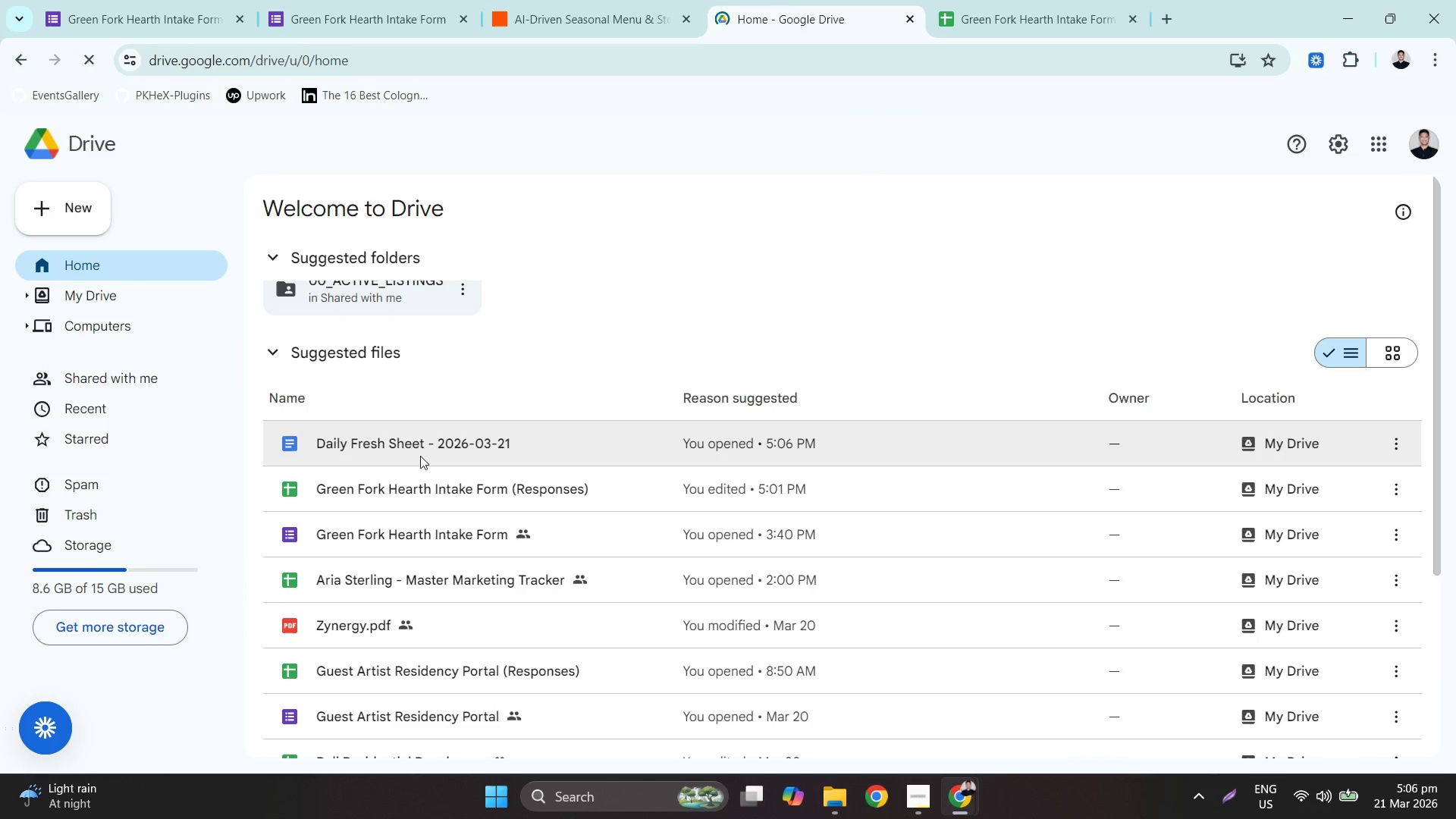 
double_click([420, 456])
 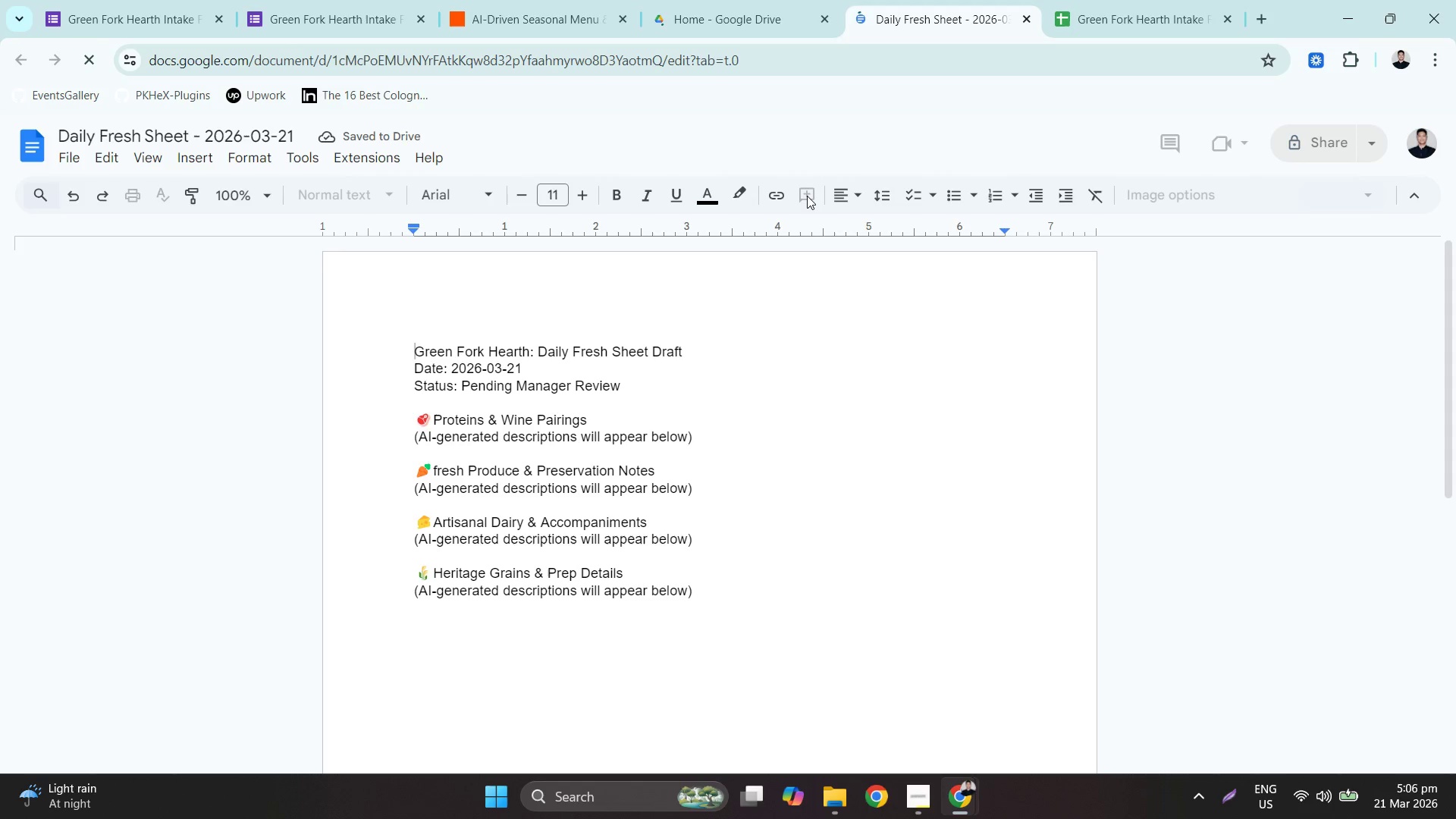 
left_click([803, 0])
 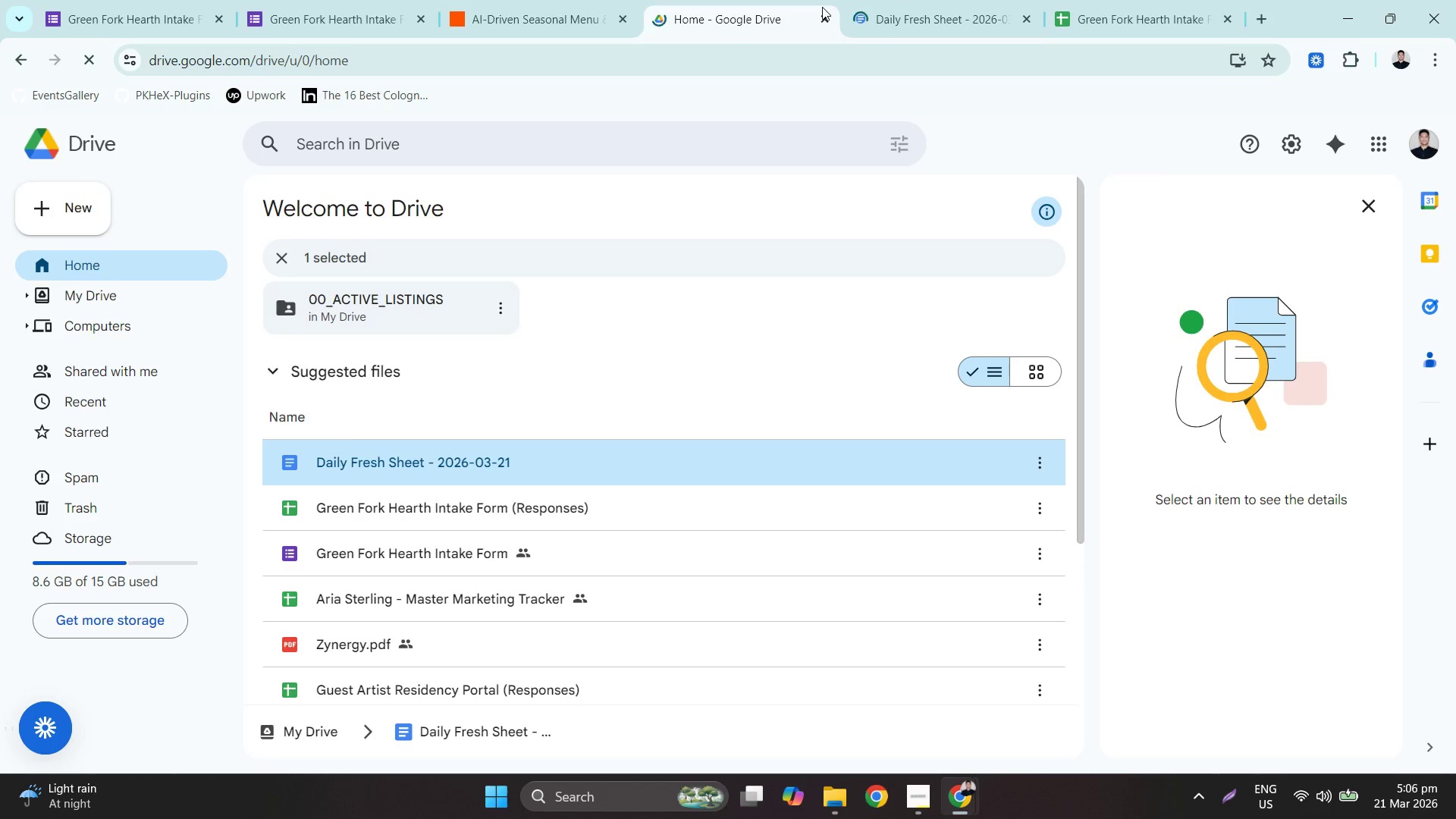 
left_click([576, 0])
 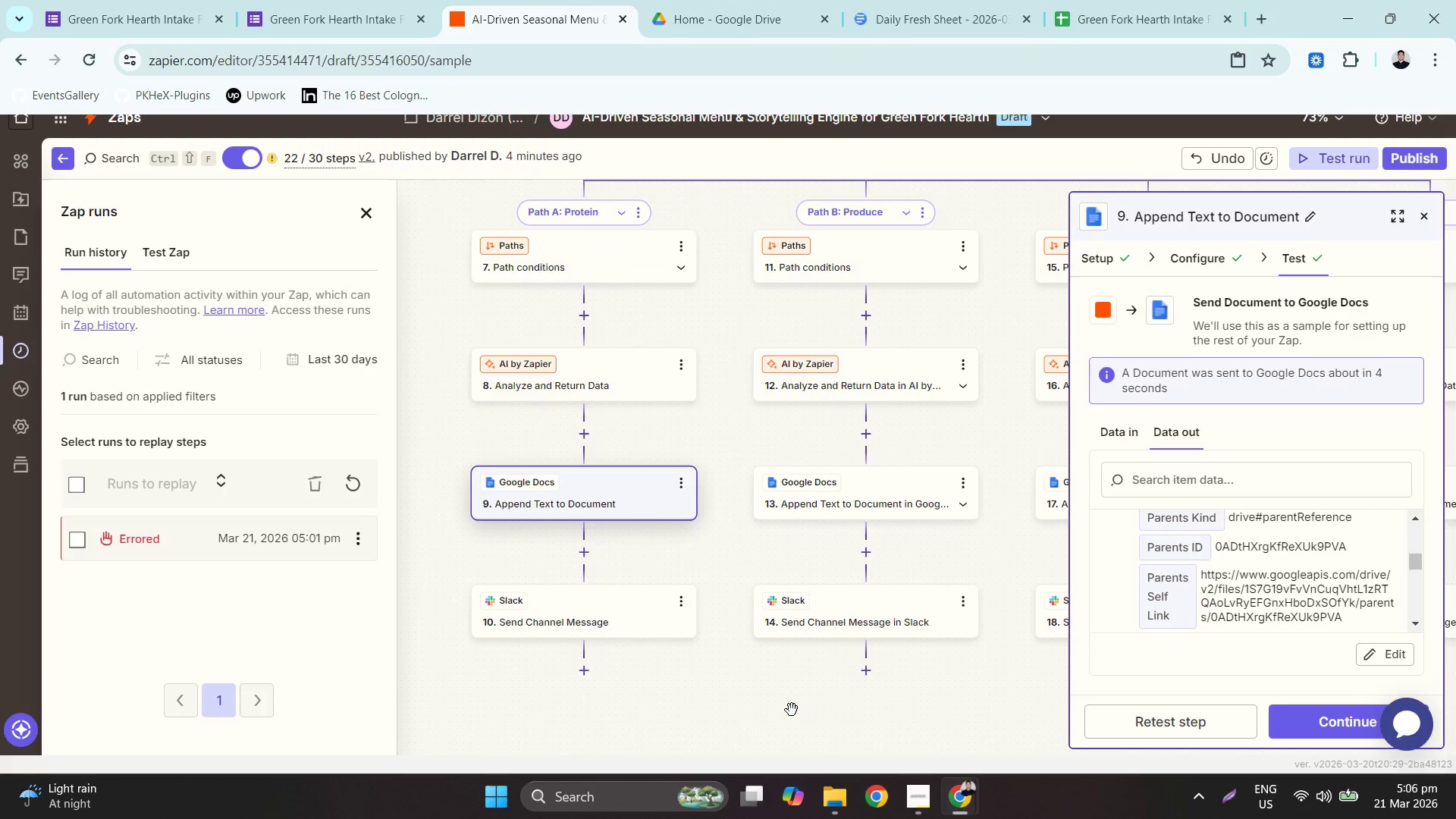 
mouse_move([1420, 201])
 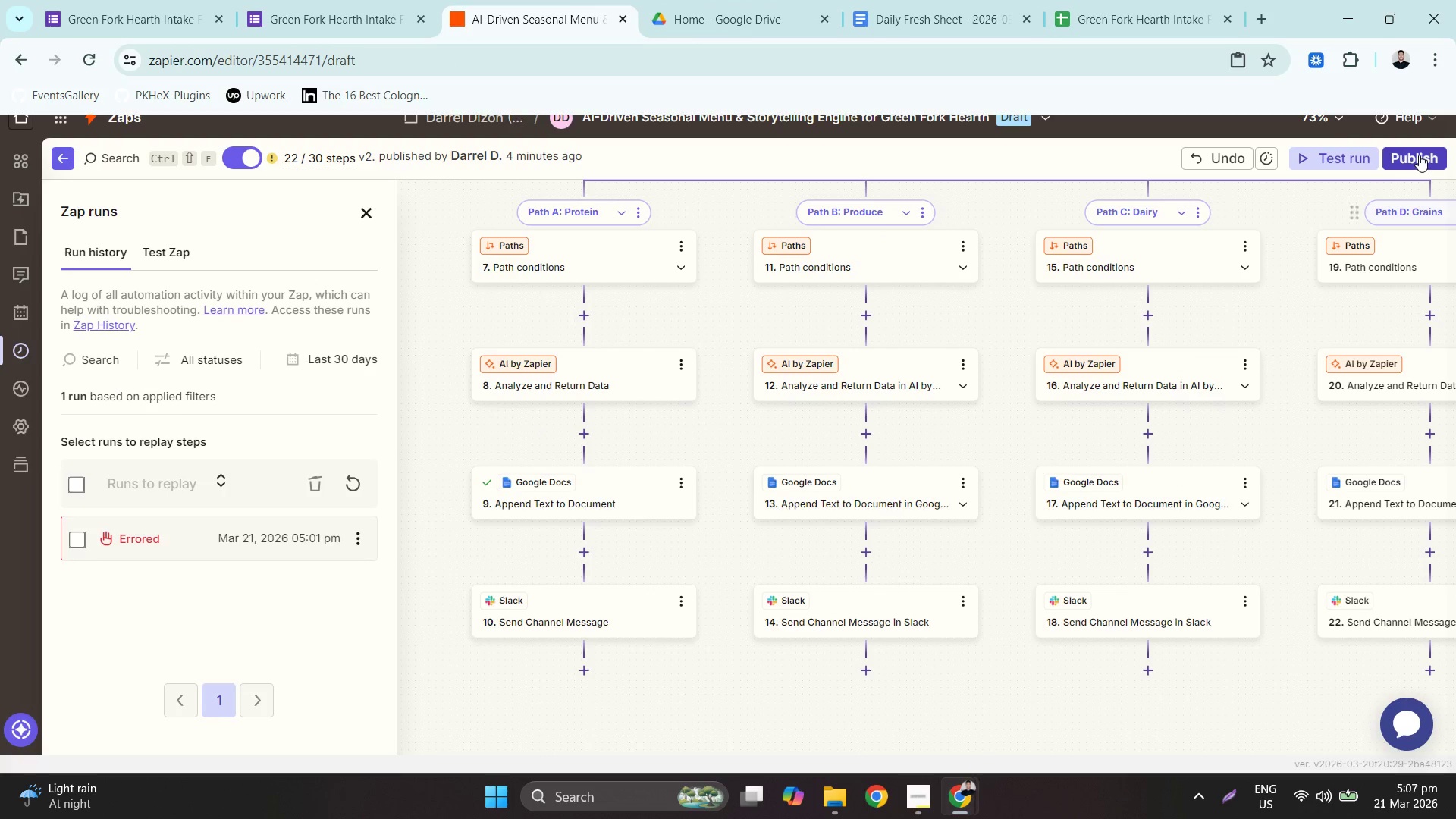 
left_click([1419, 155])
 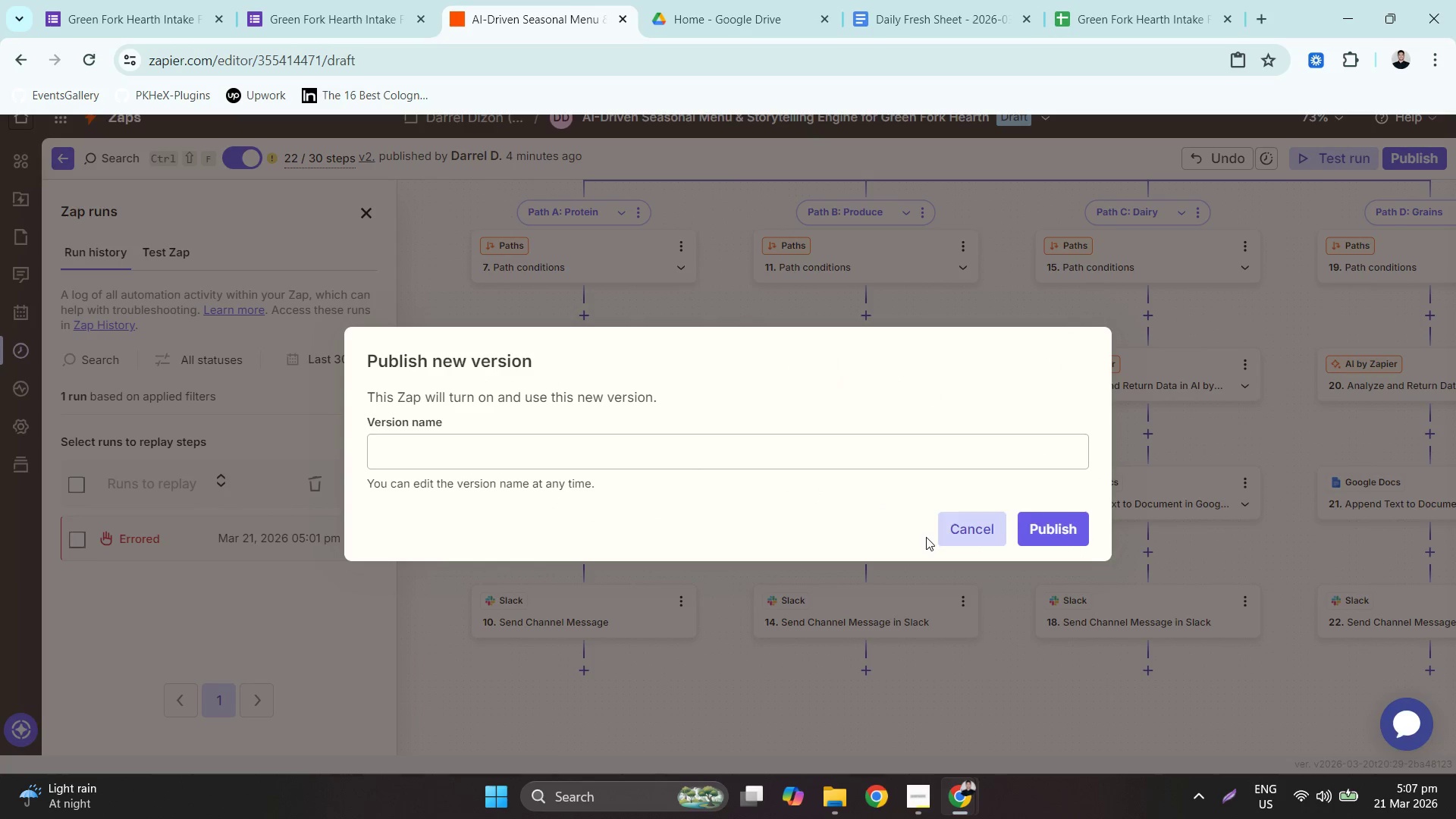 
left_click([1077, 529])
 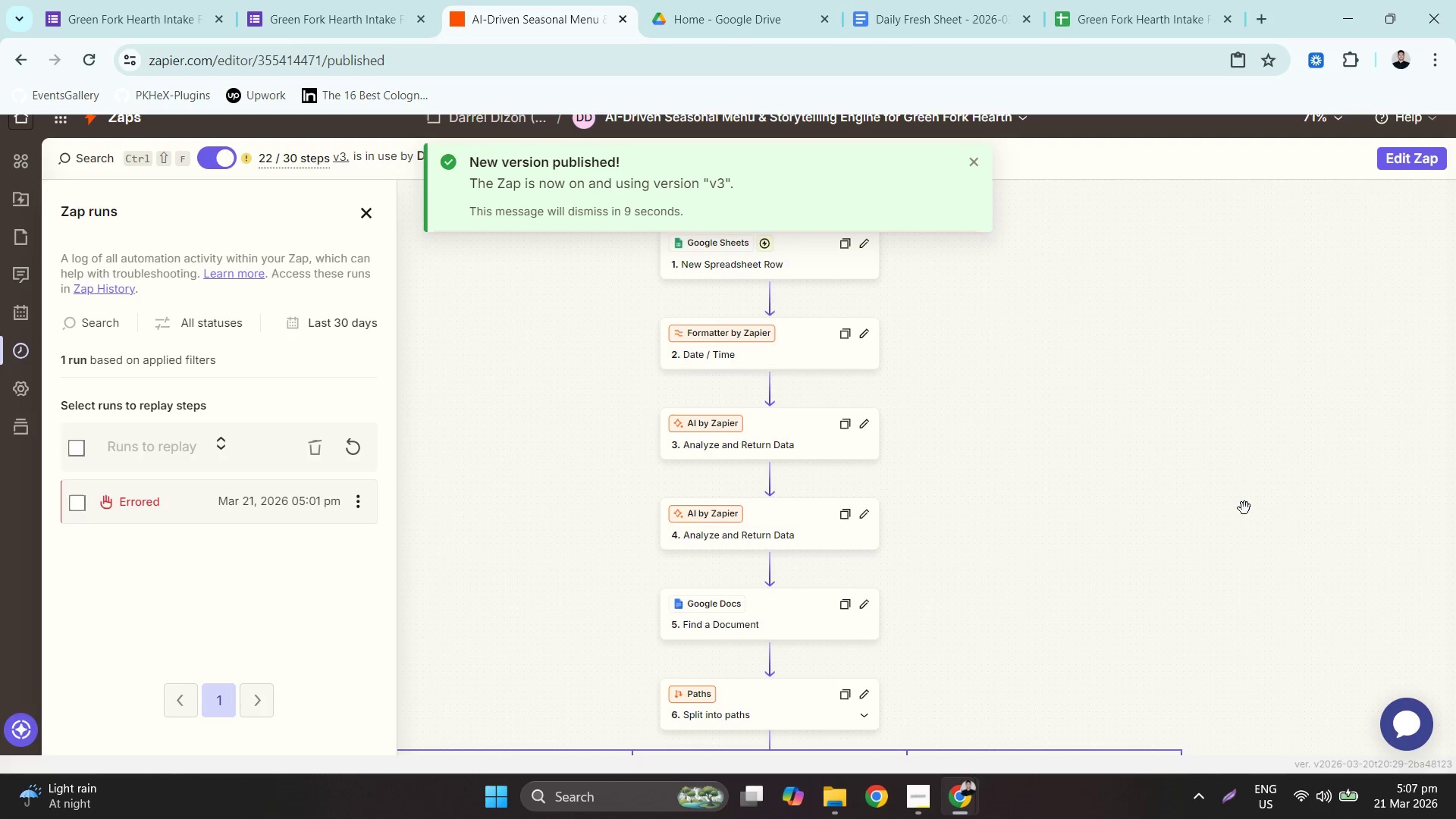 
wait(12.94)
 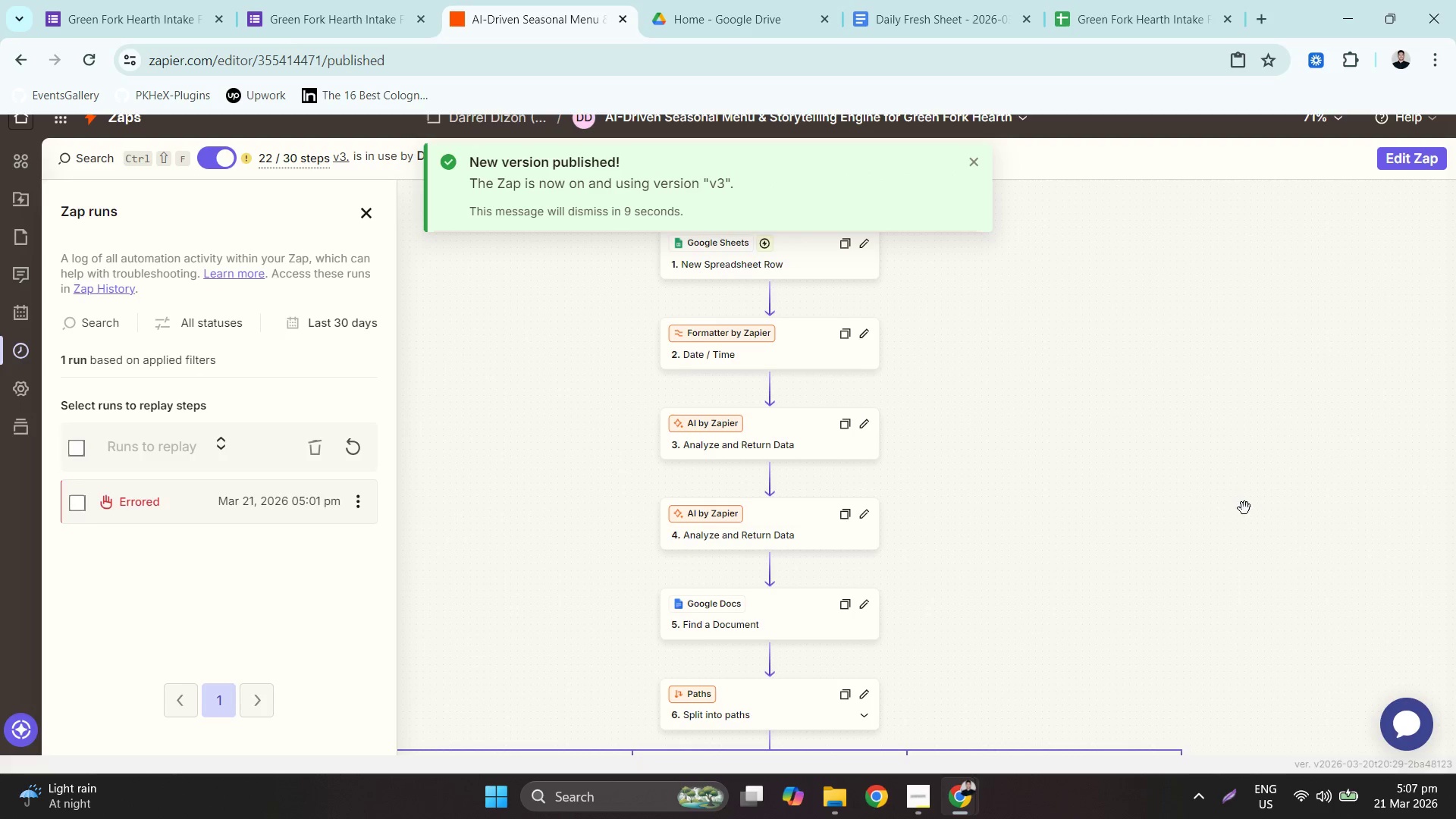 
left_click([264, 161])
 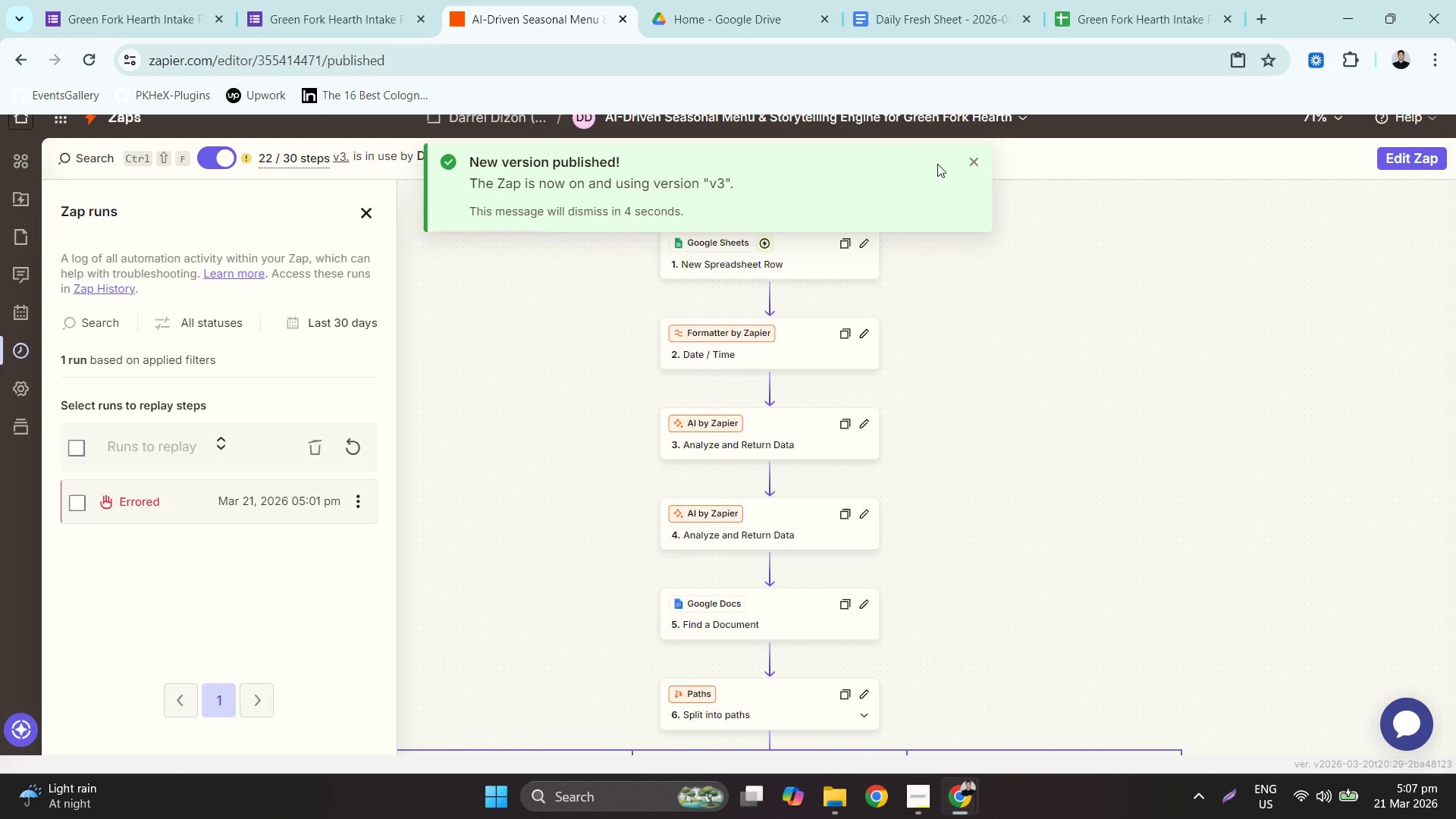 
left_click([973, 162])
 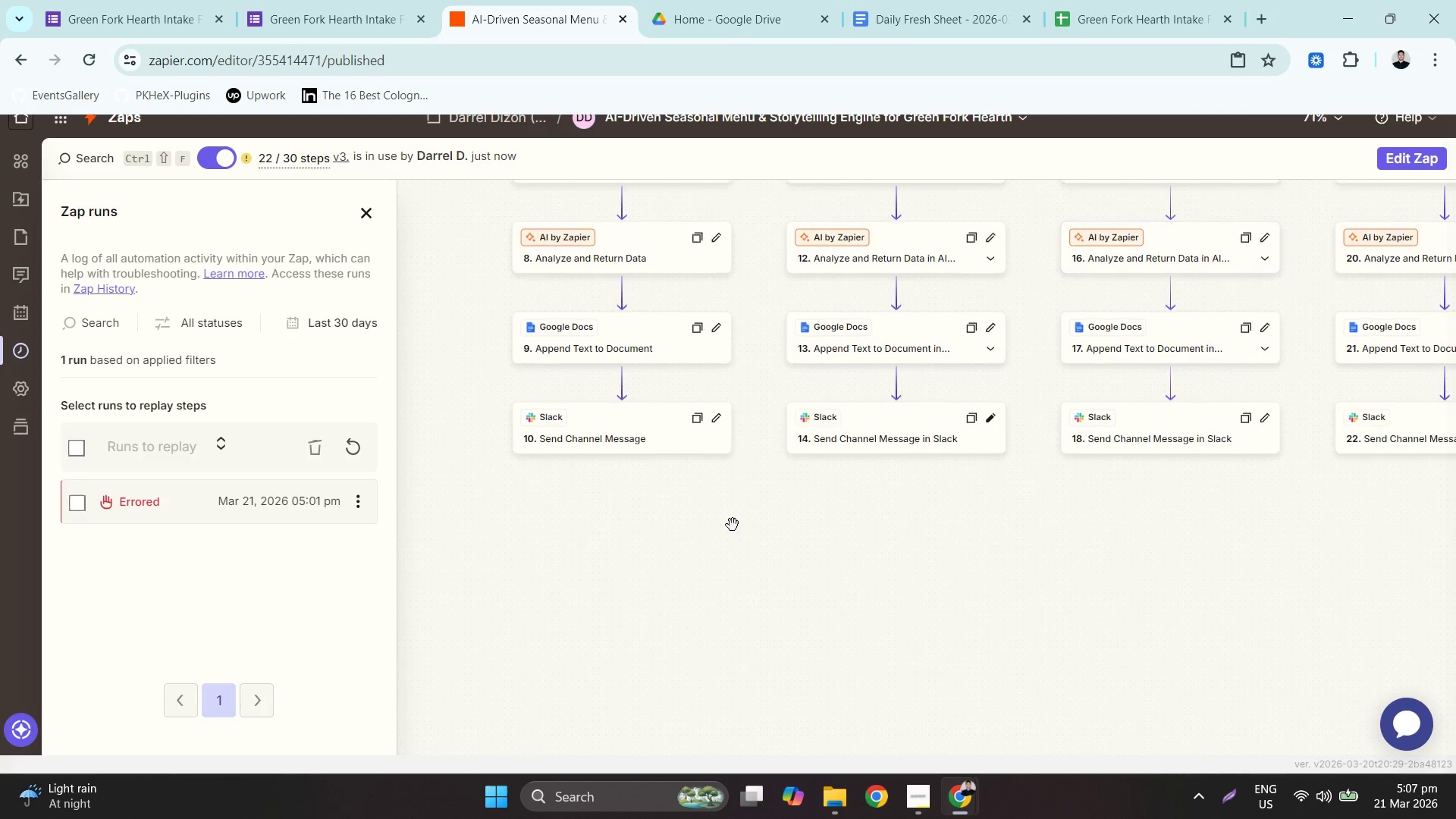 
left_click([613, 350])
 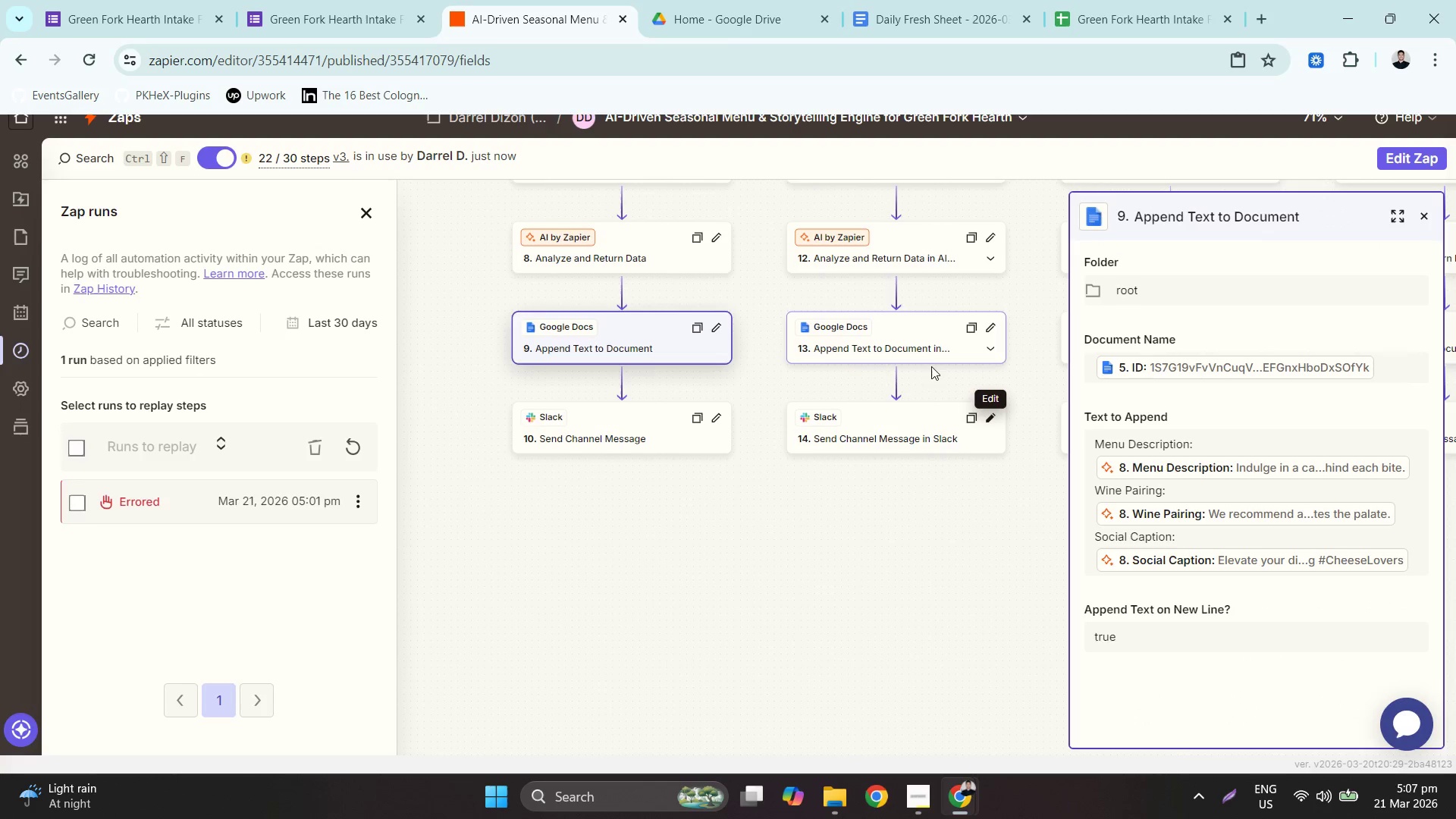 
left_click([637, 359])
 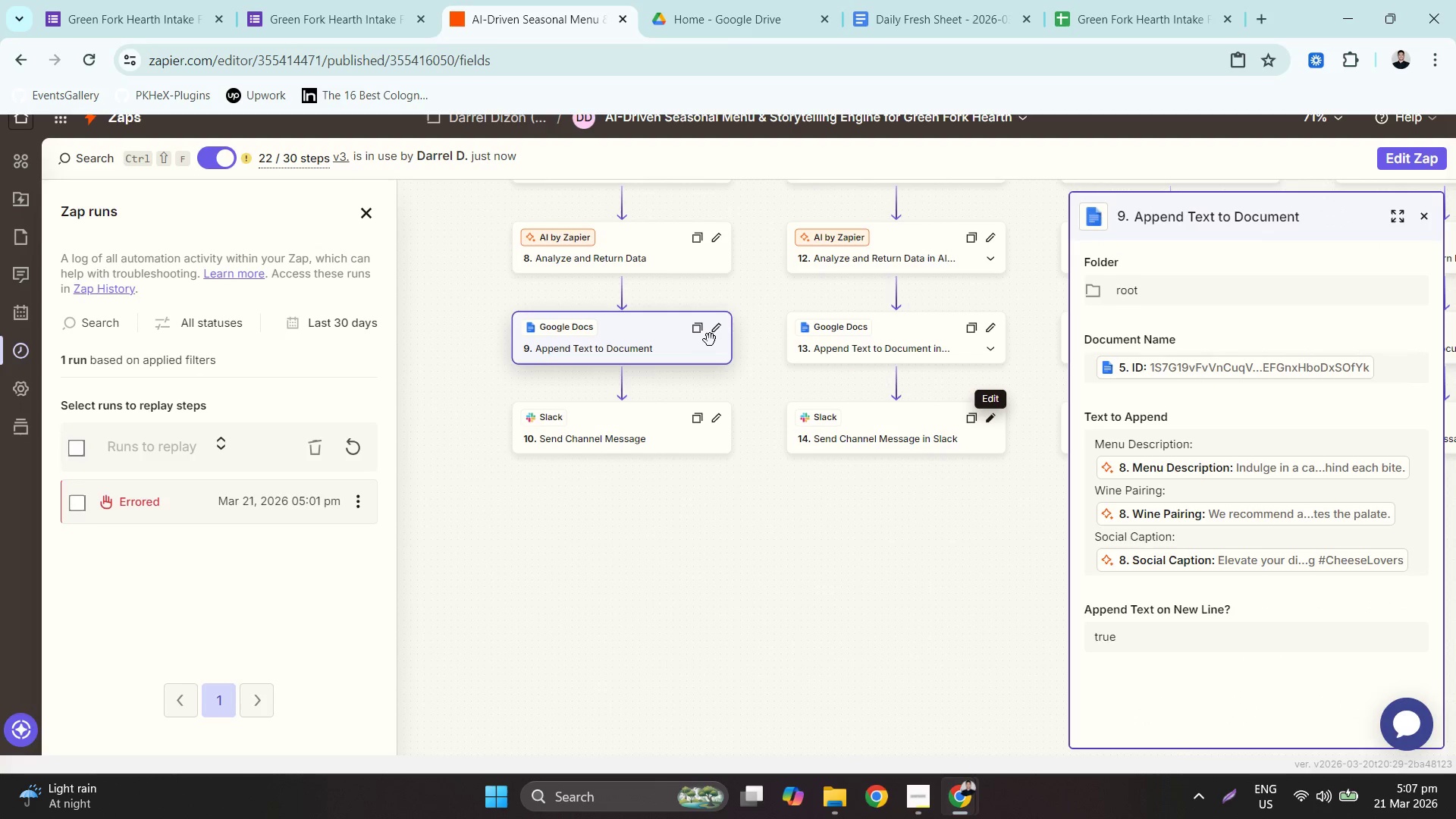 
left_click([717, 336])
 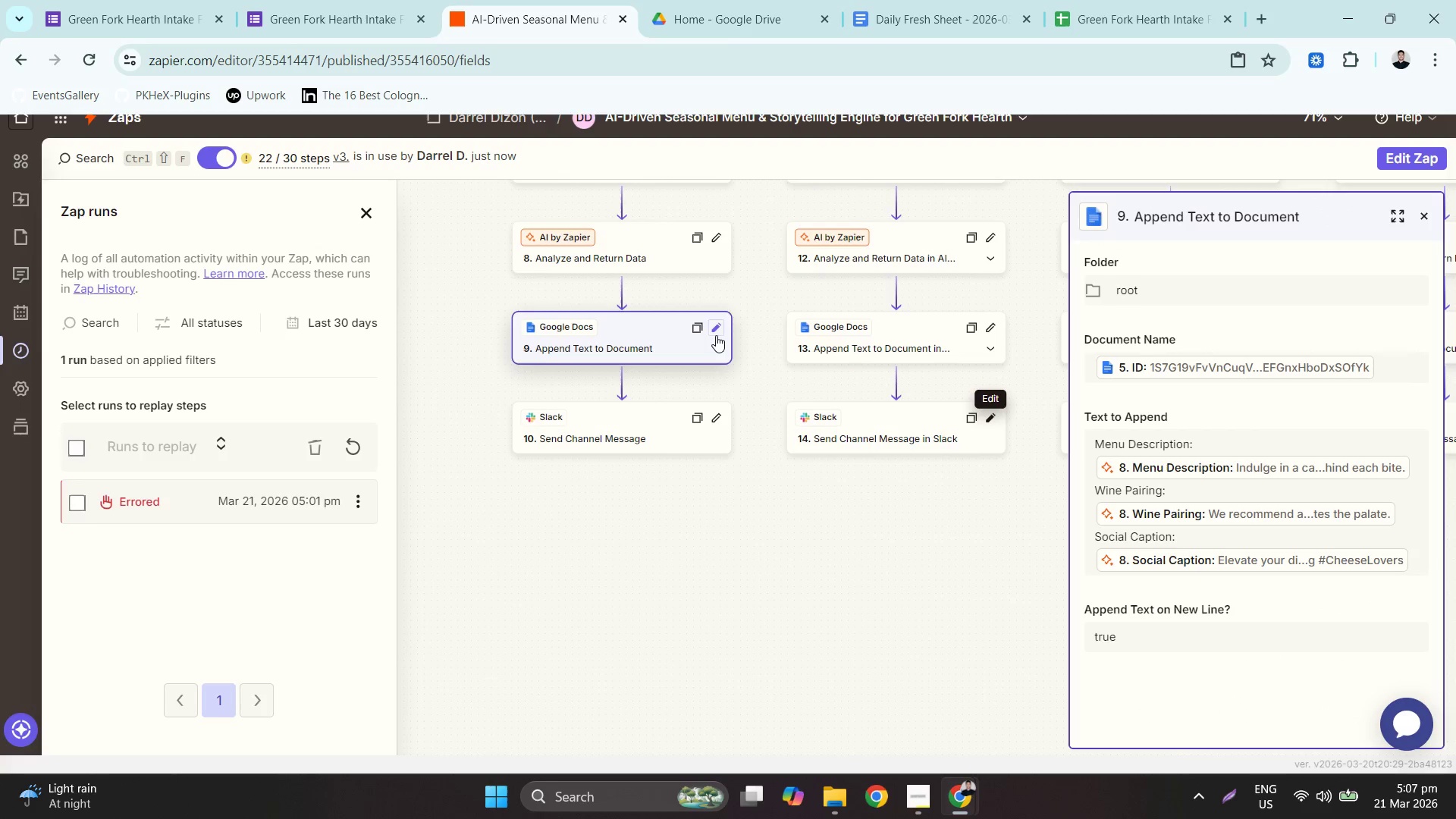 
left_click([716, 334])
 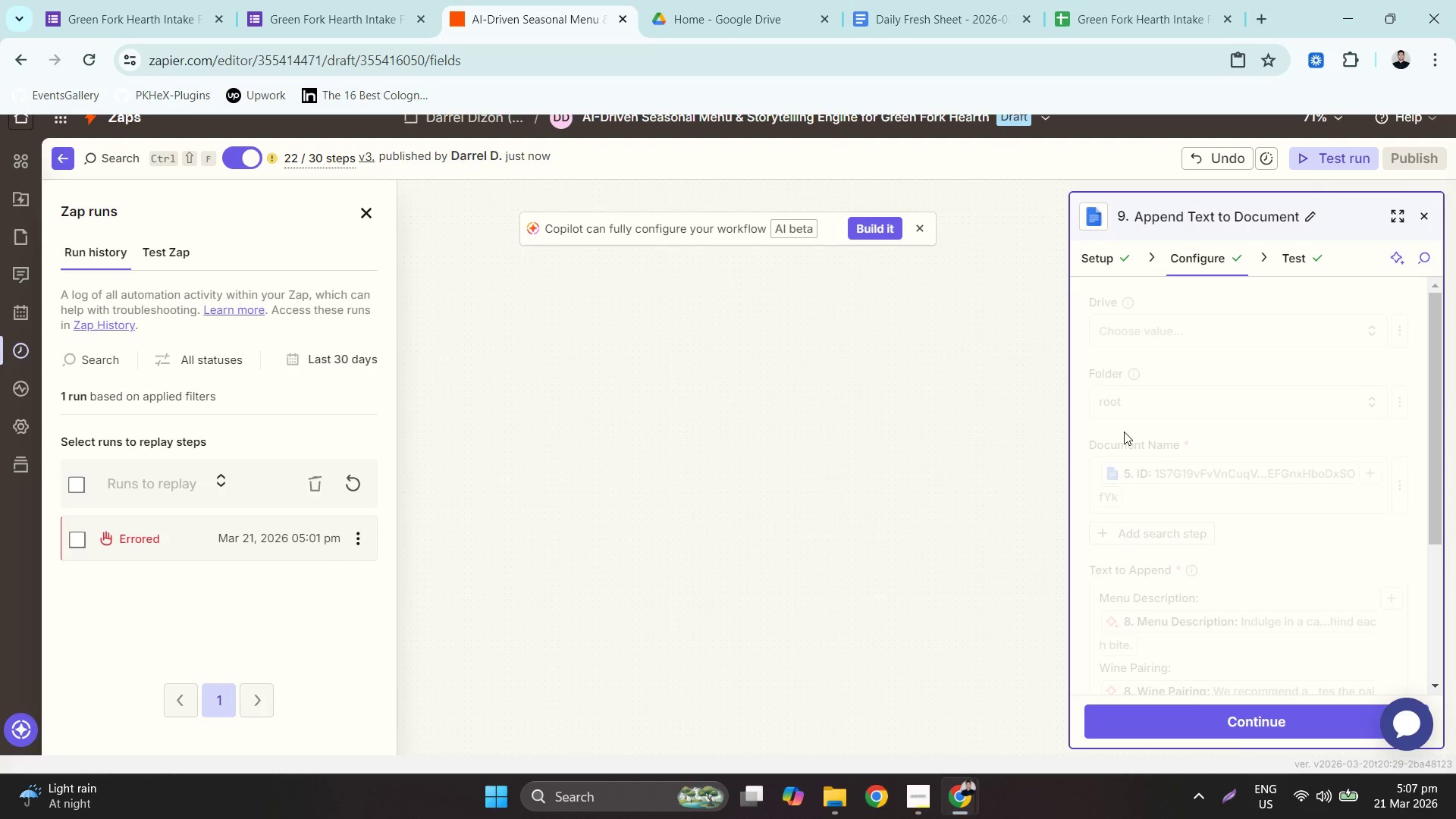 
scroll: coordinate [1119, 535], scroll_direction: down, amount: 2.0
 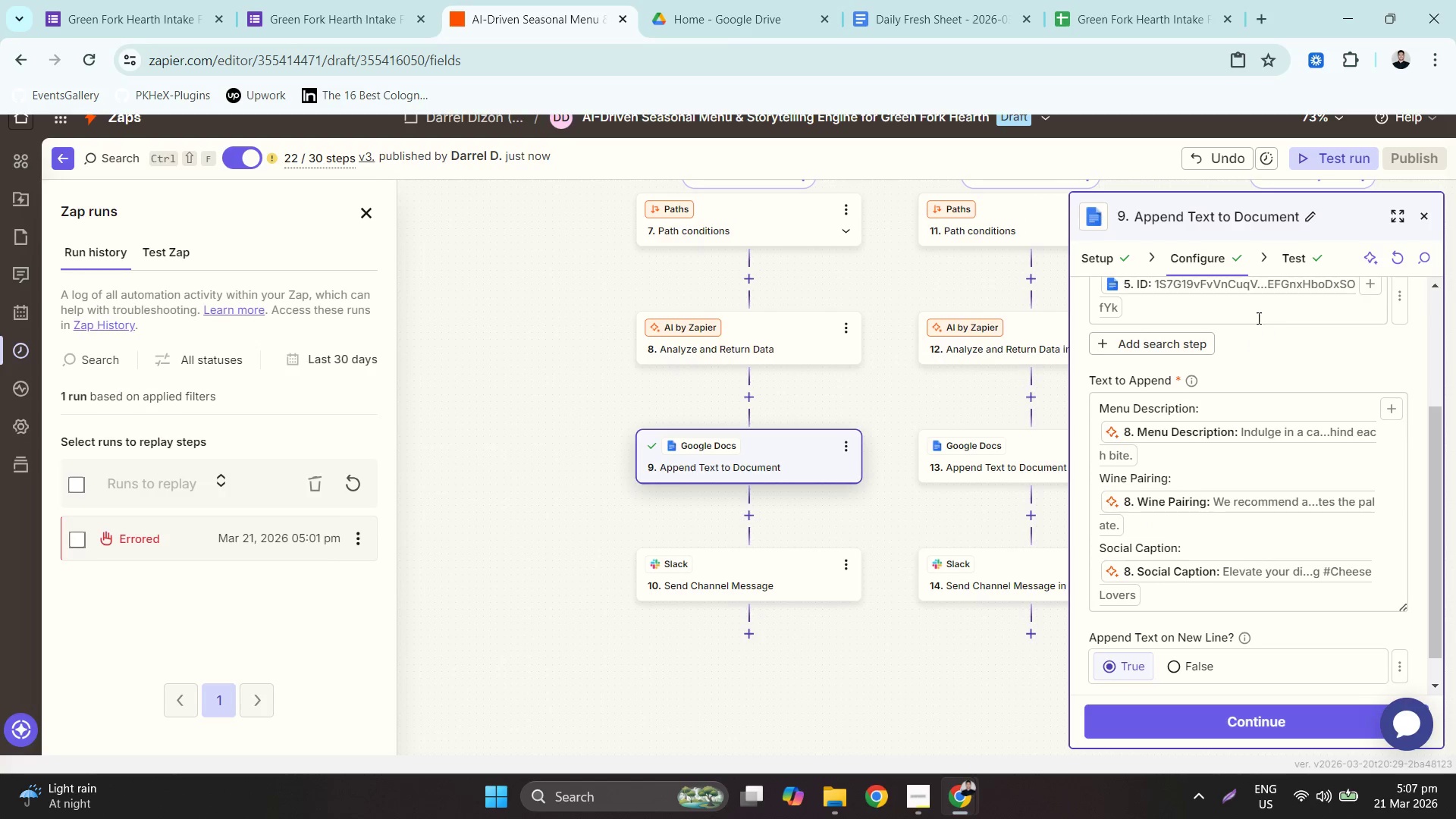 
left_click([1247, 309])
 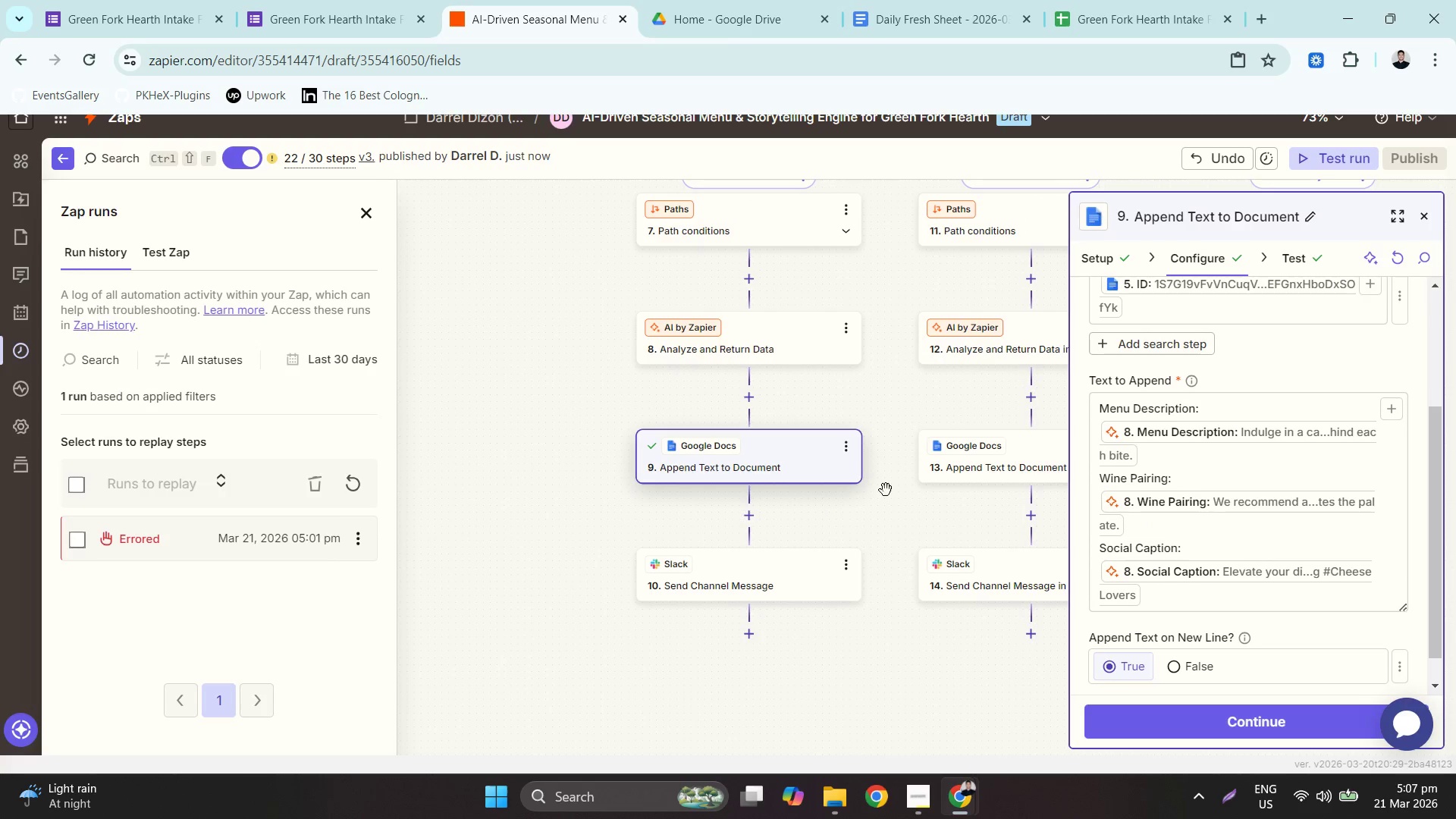 
left_click([1028, 456])
 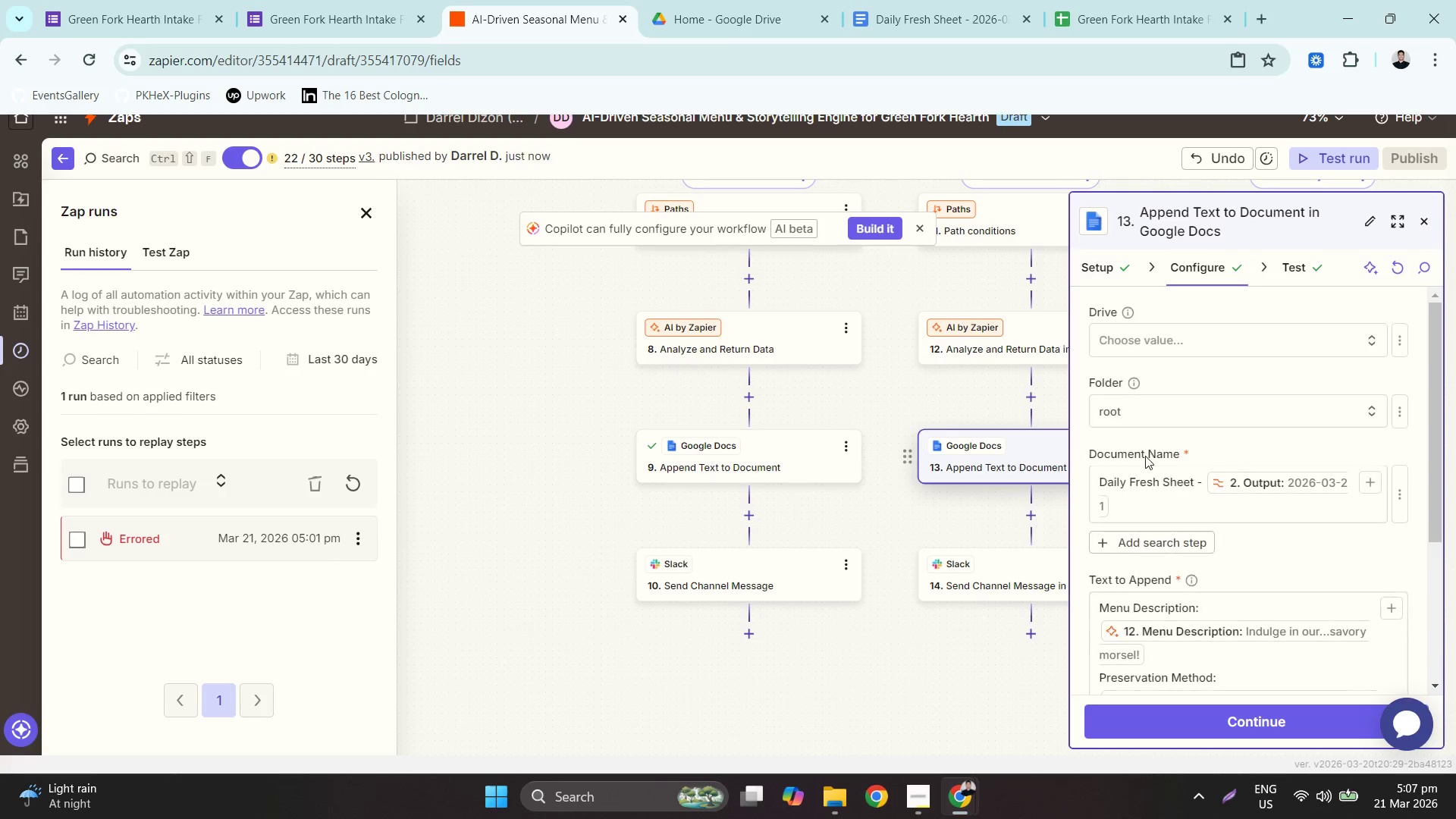 
scroll: coordinate [1252, 526], scroll_direction: down, amount: 1.0
 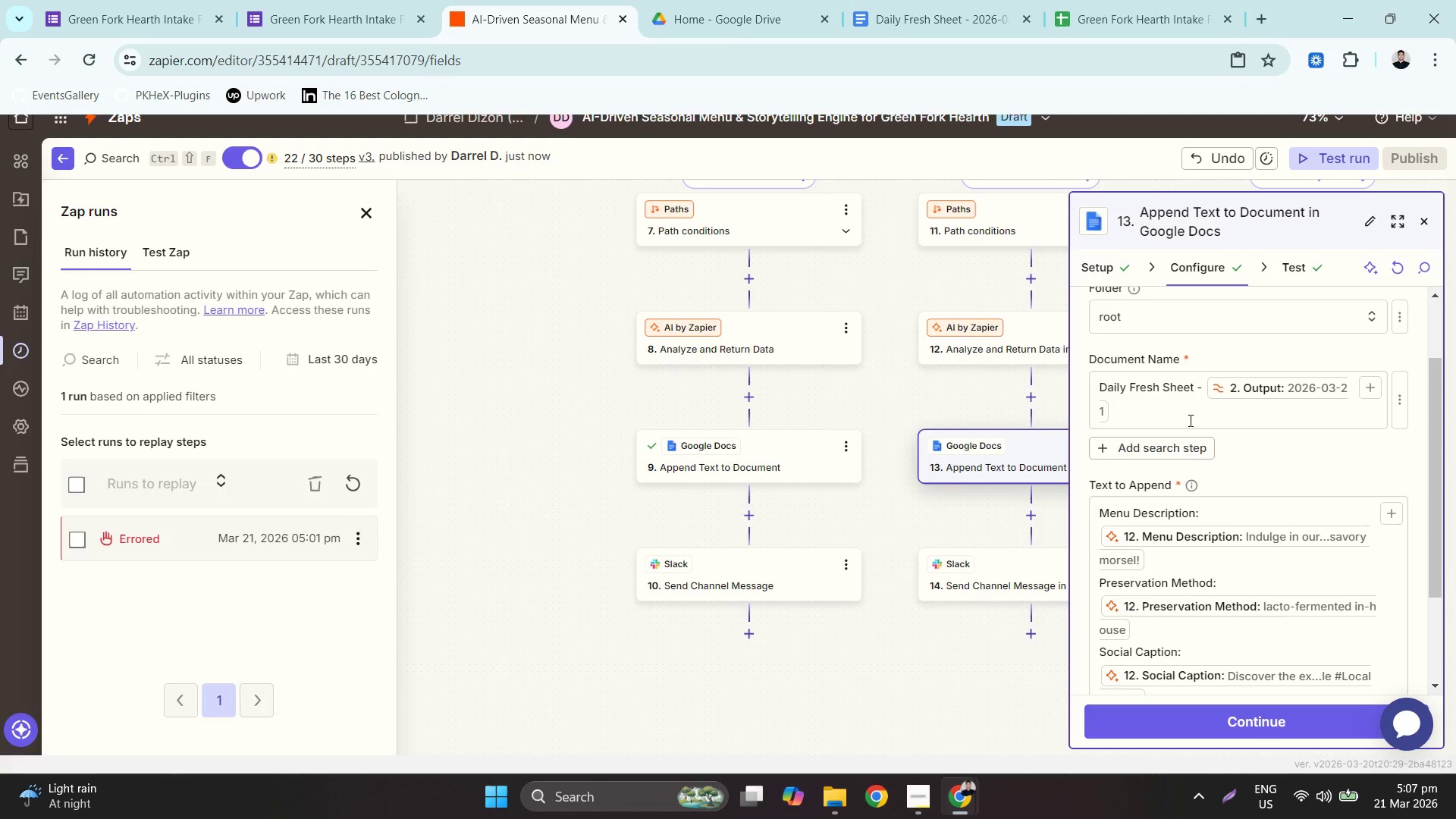 
left_click([1185, 418])
 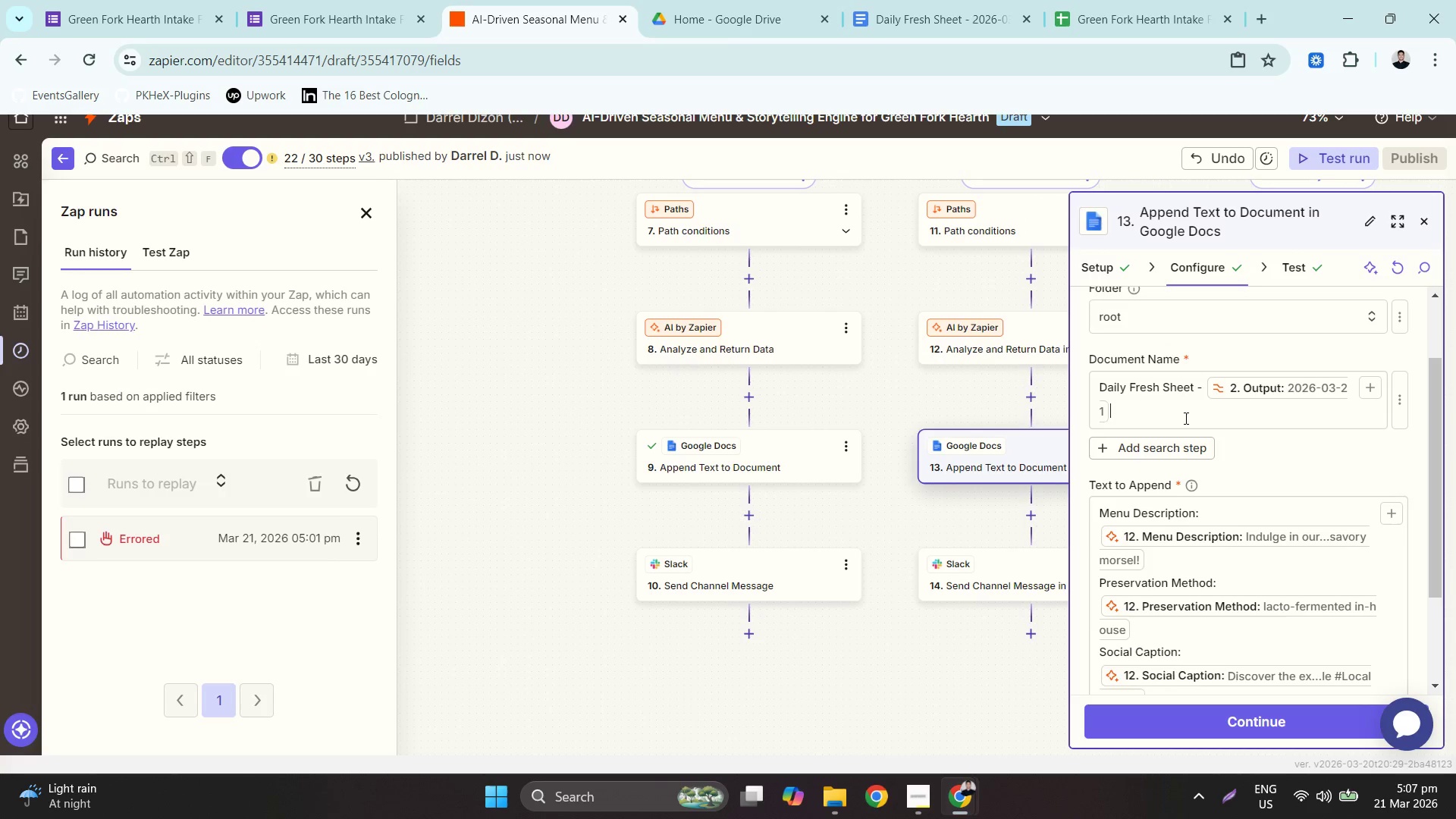 
key(Backspace)
 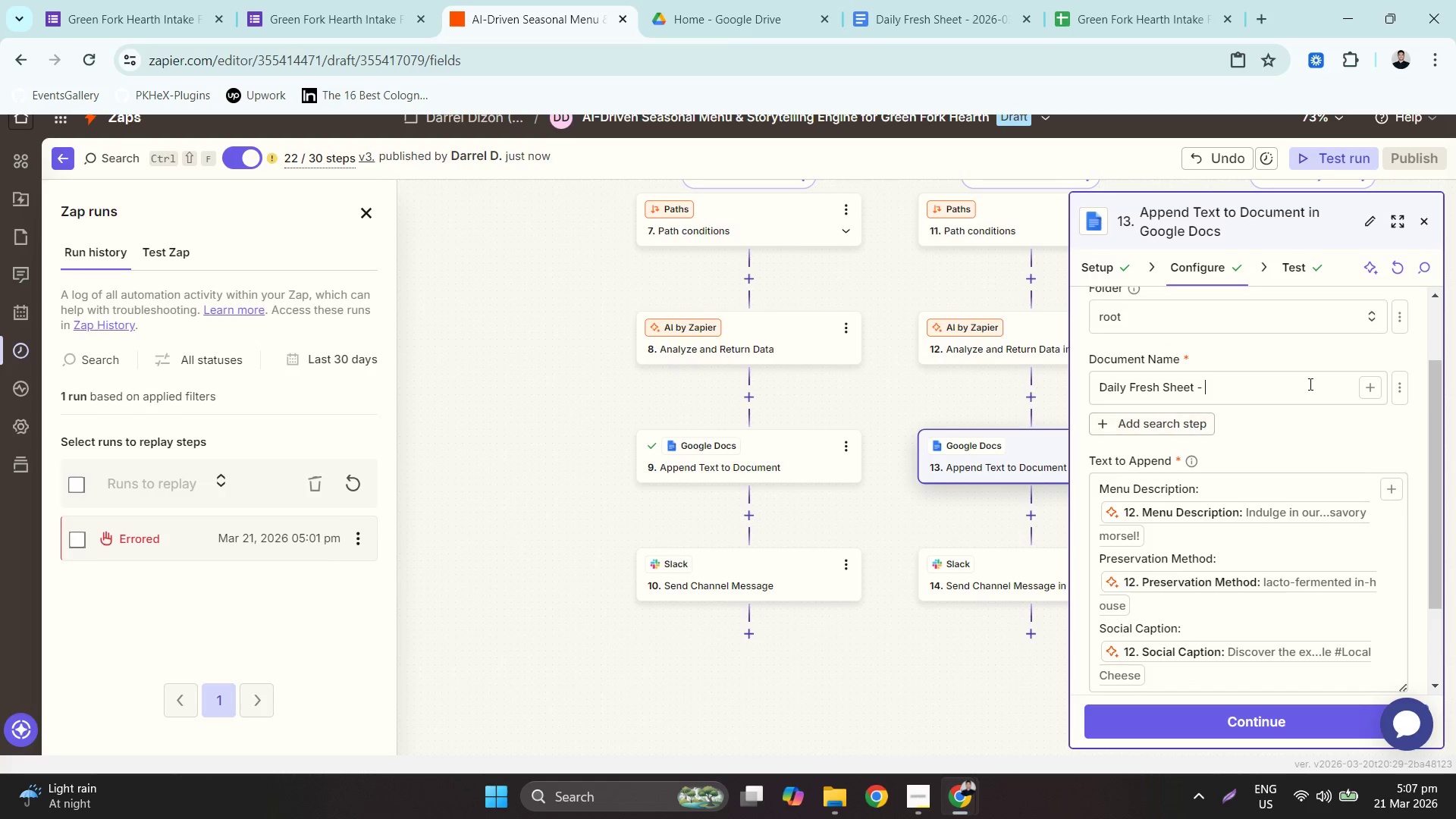 
key(Backspace)
 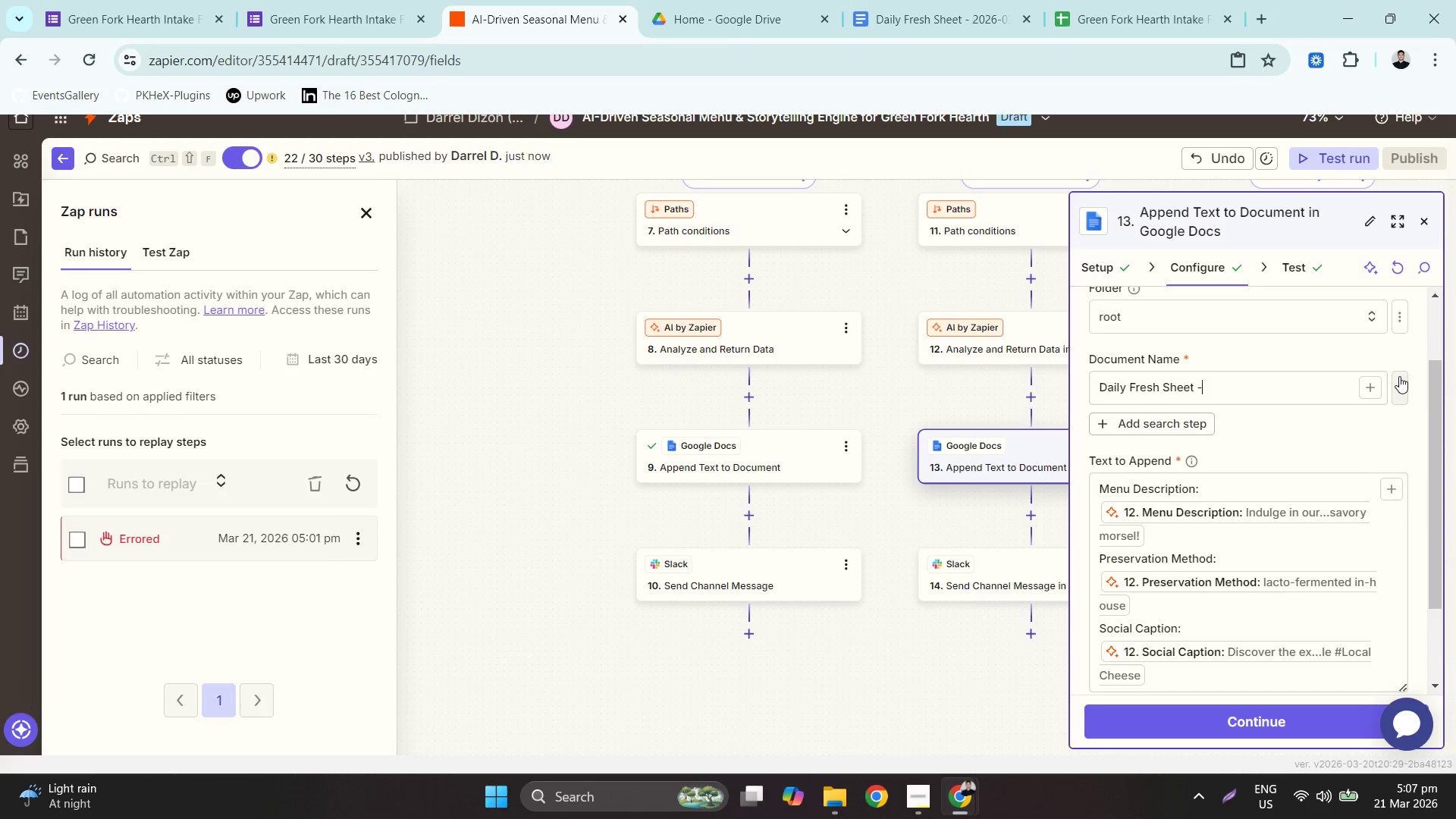 
key(Backspace)
 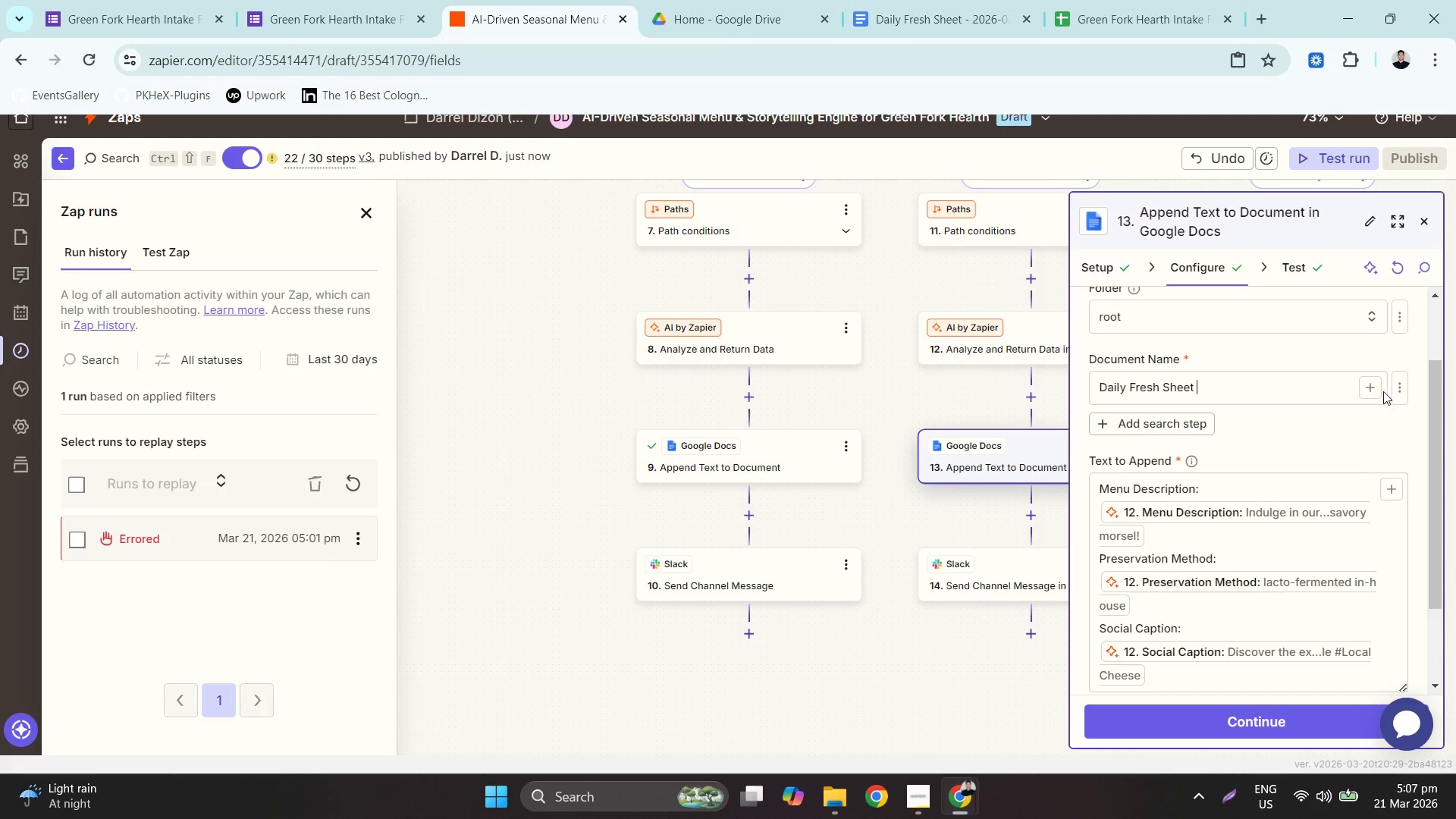 
hold_key(key=Backspace, duration=1.14)
 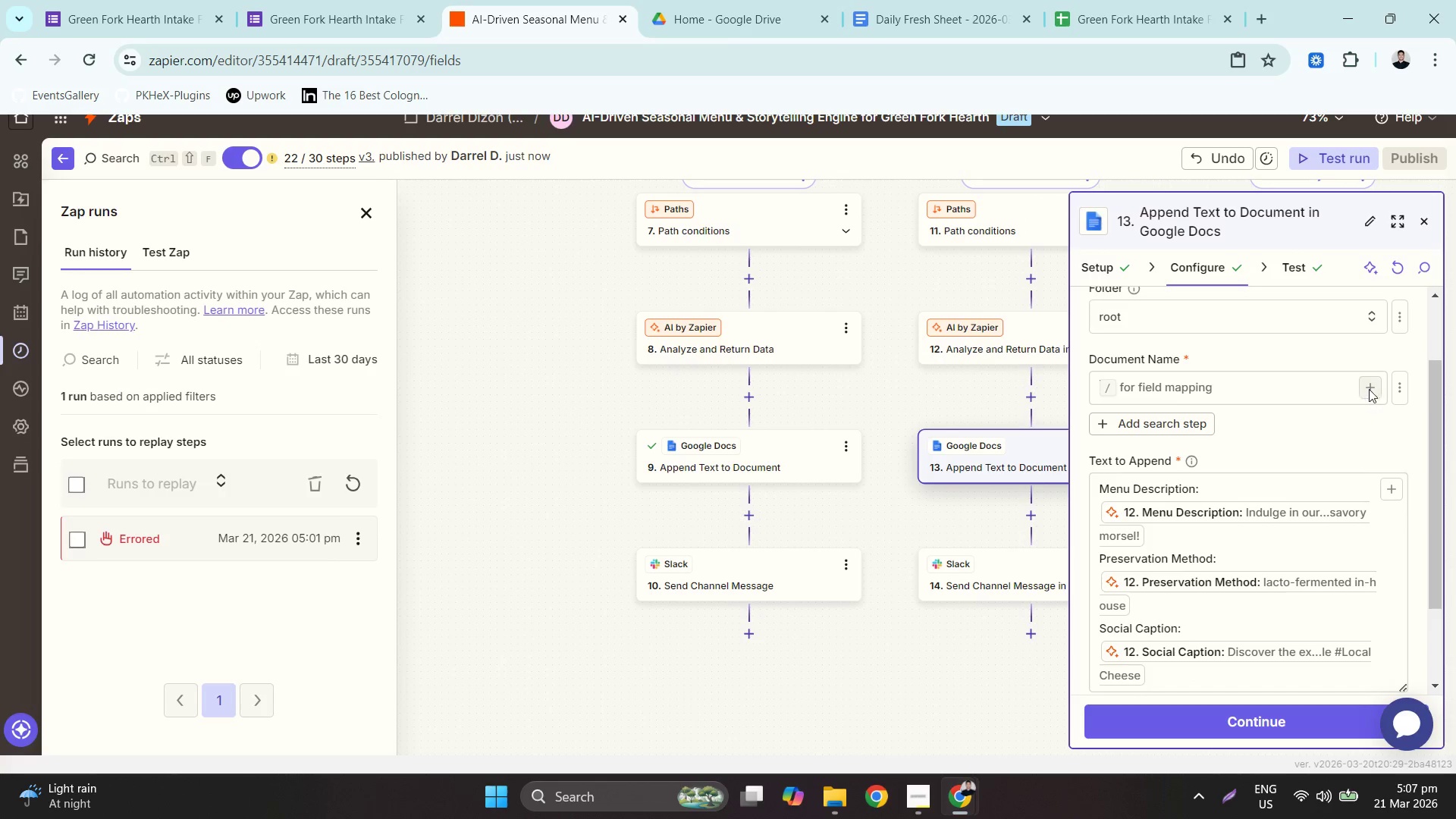 
left_click([1369, 389])
 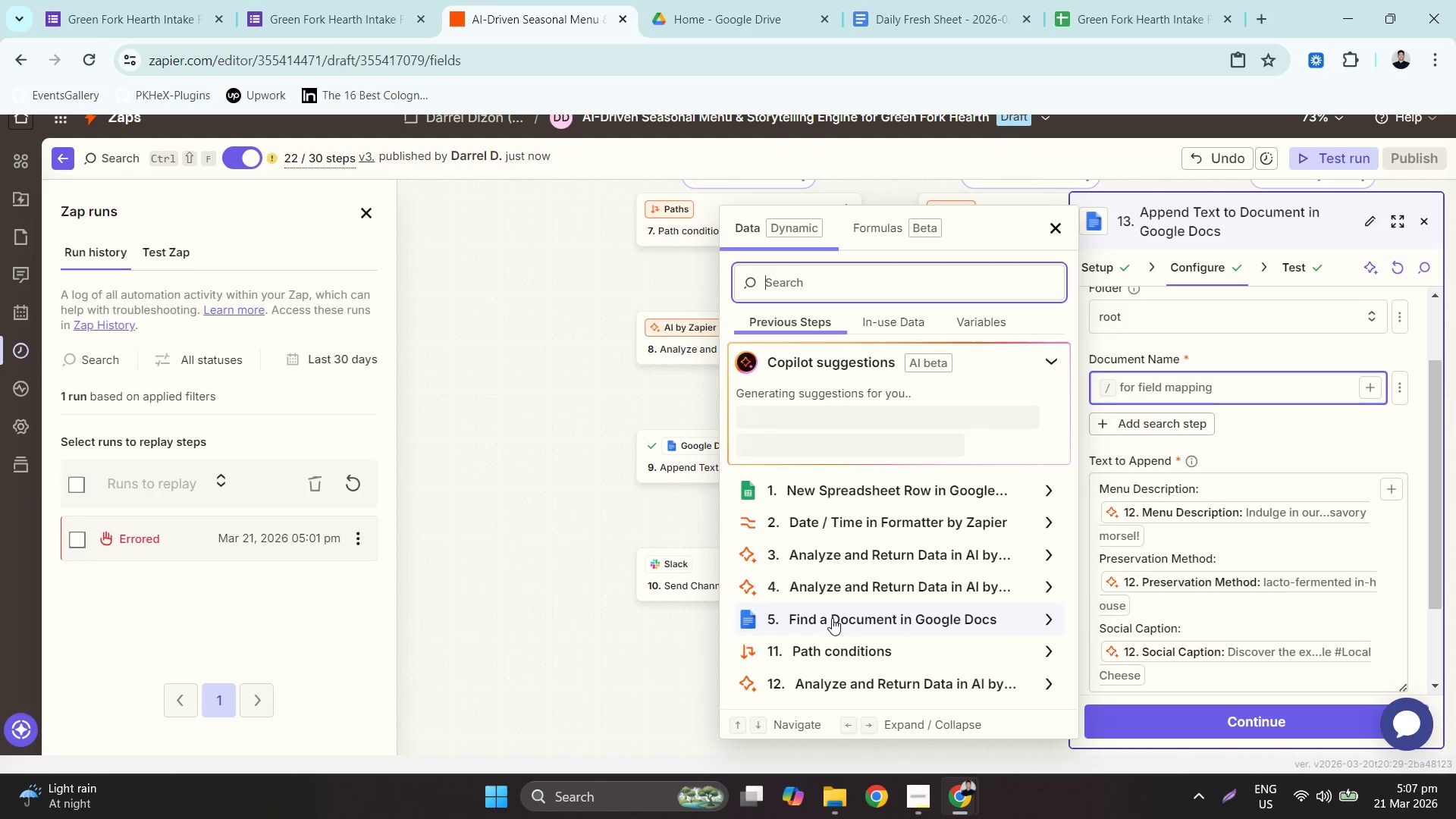 
scroll: coordinate [836, 613], scroll_direction: down, amount: 2.0
 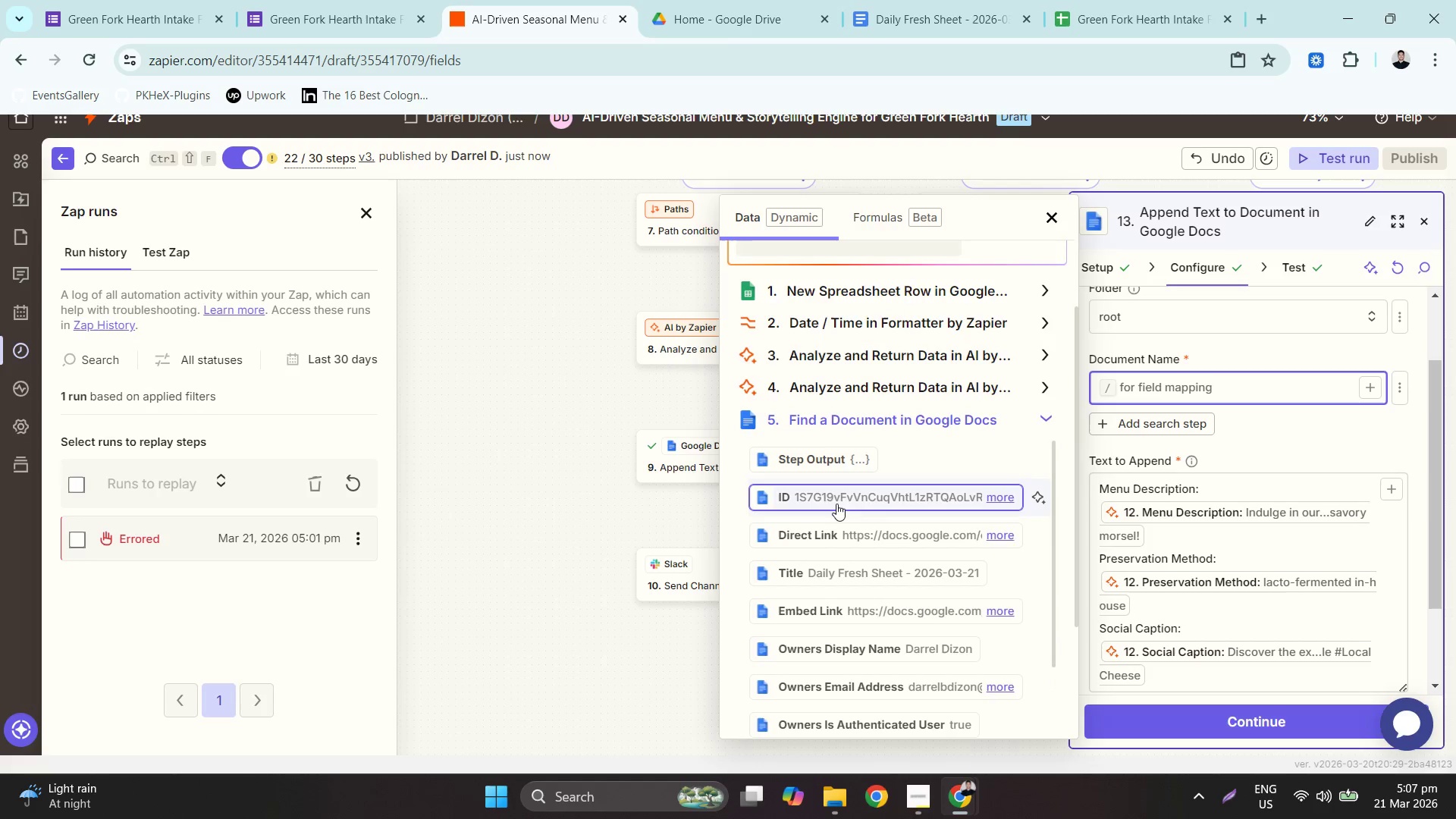 
left_click([827, 497])
 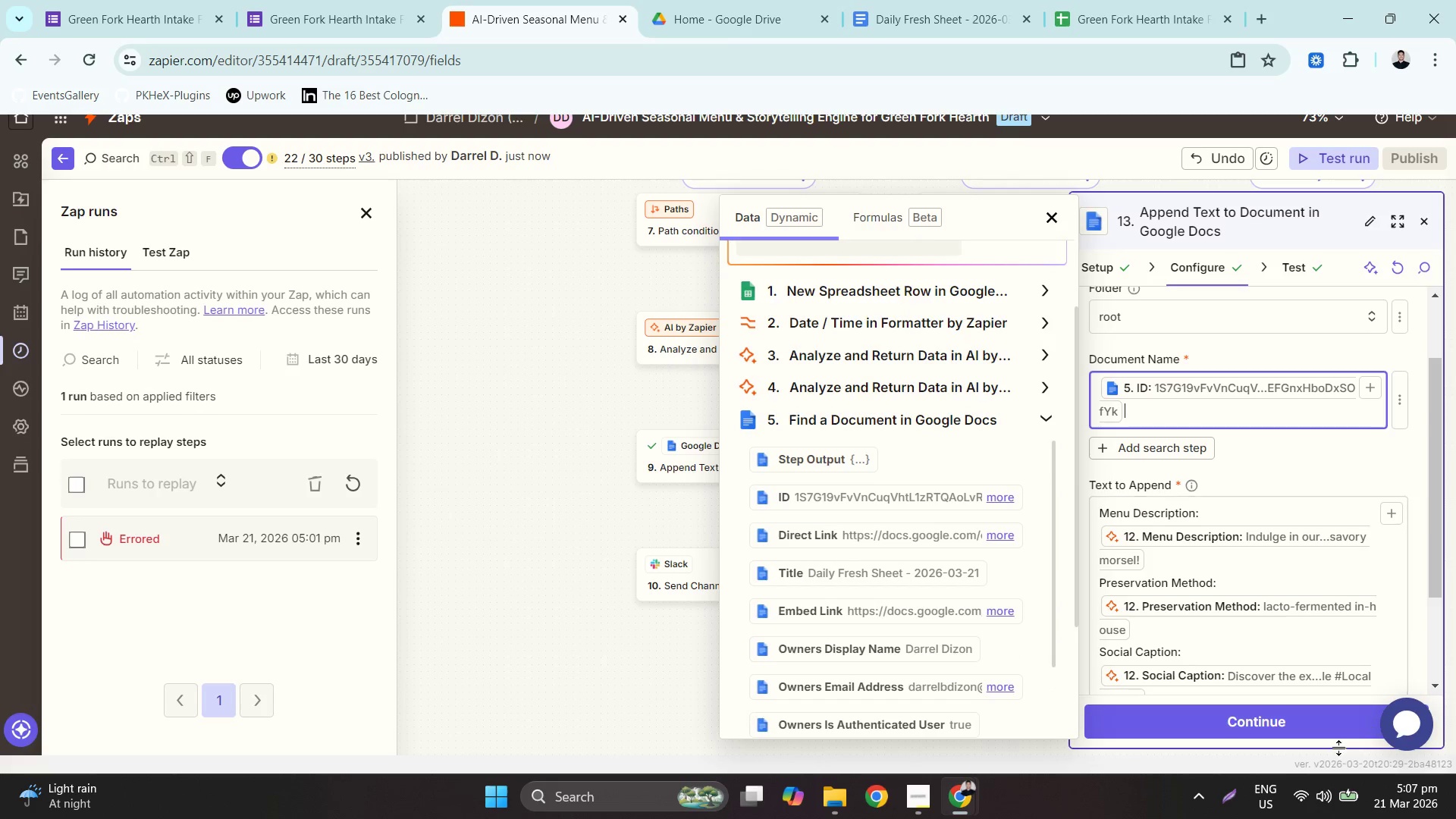 
left_click([1302, 735])
 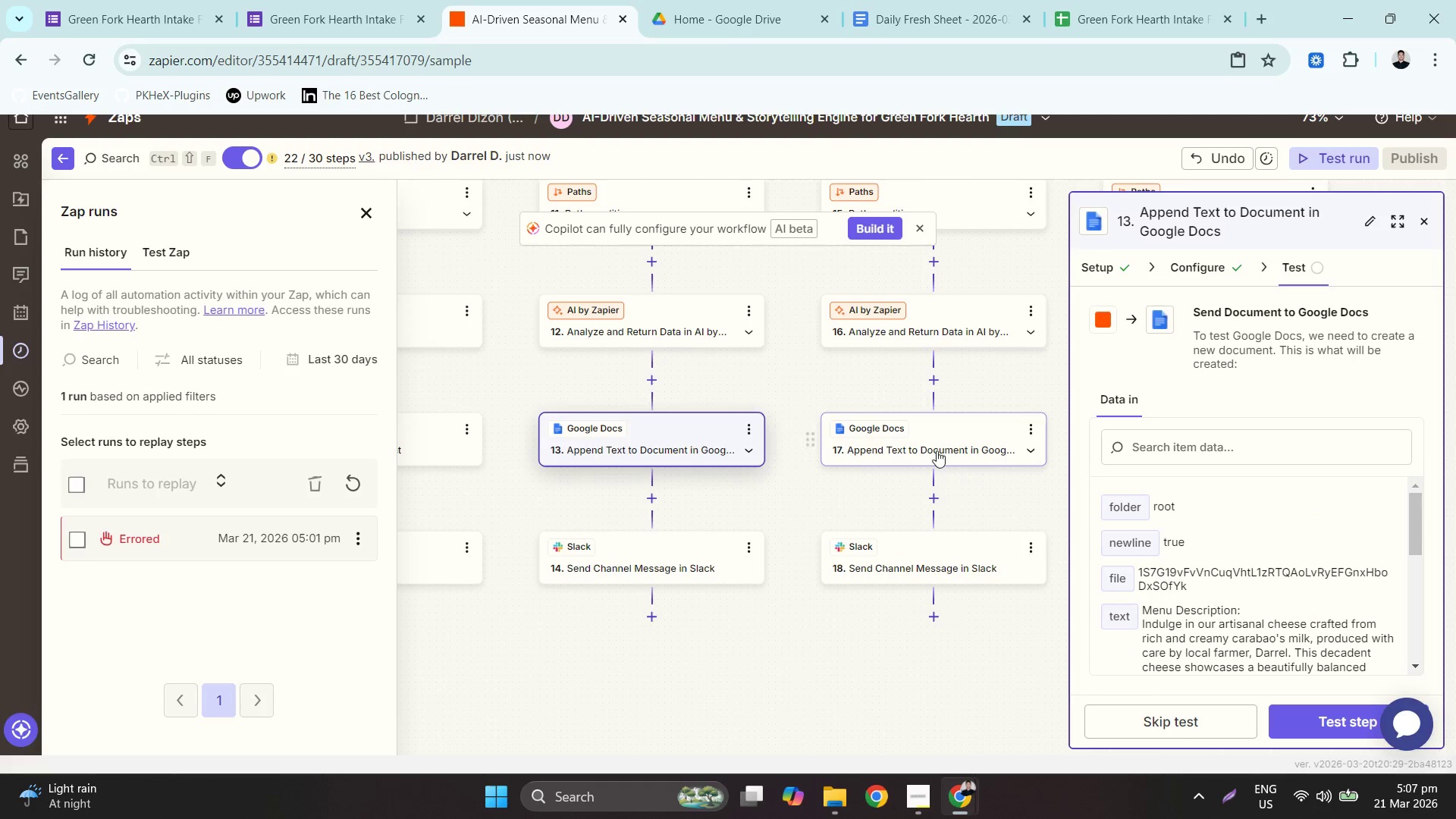 
left_click([943, 444])
 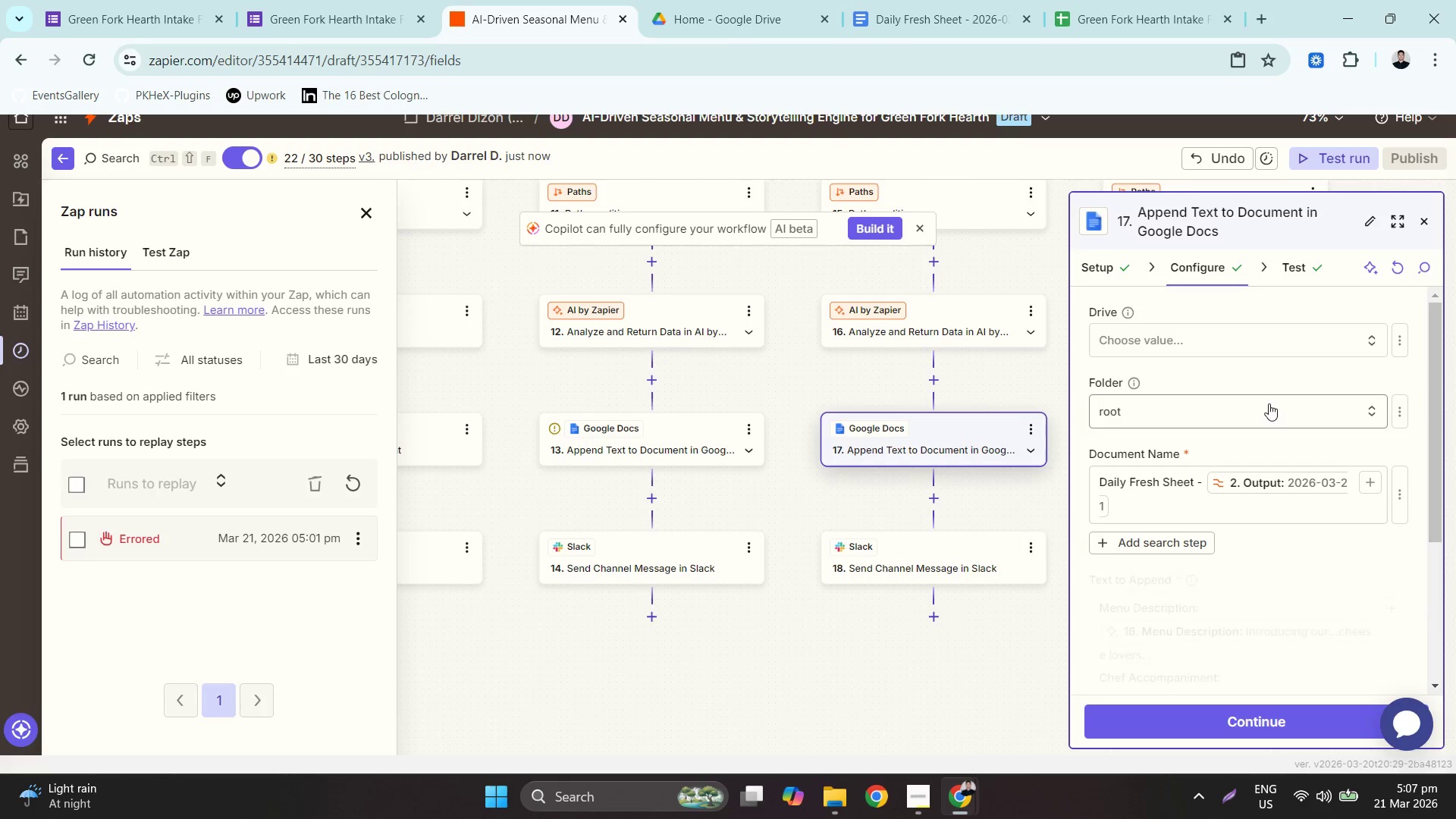 
scroll: coordinate [1300, 459], scroll_direction: down, amount: 3.0
 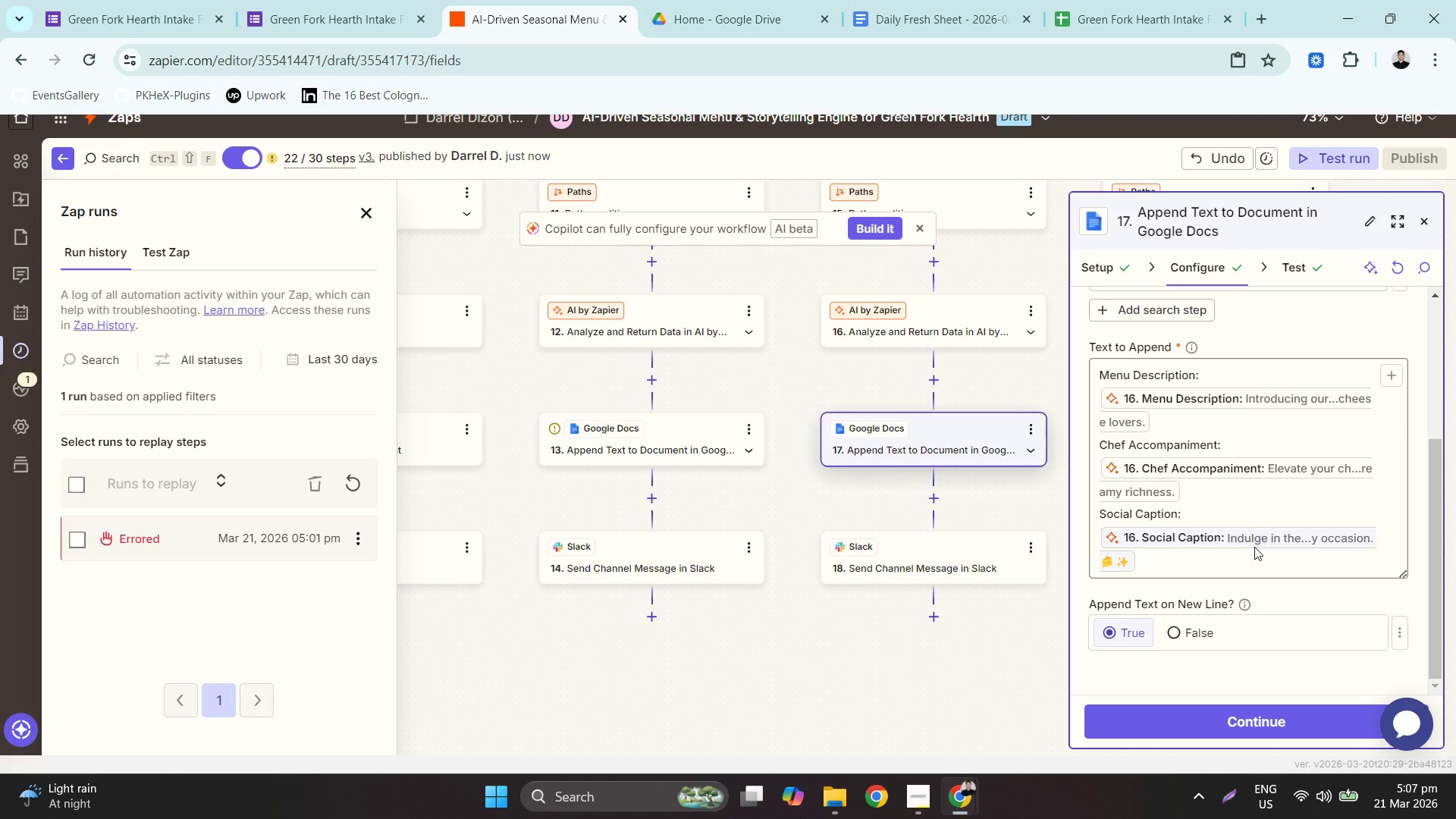 
wait(5.52)
 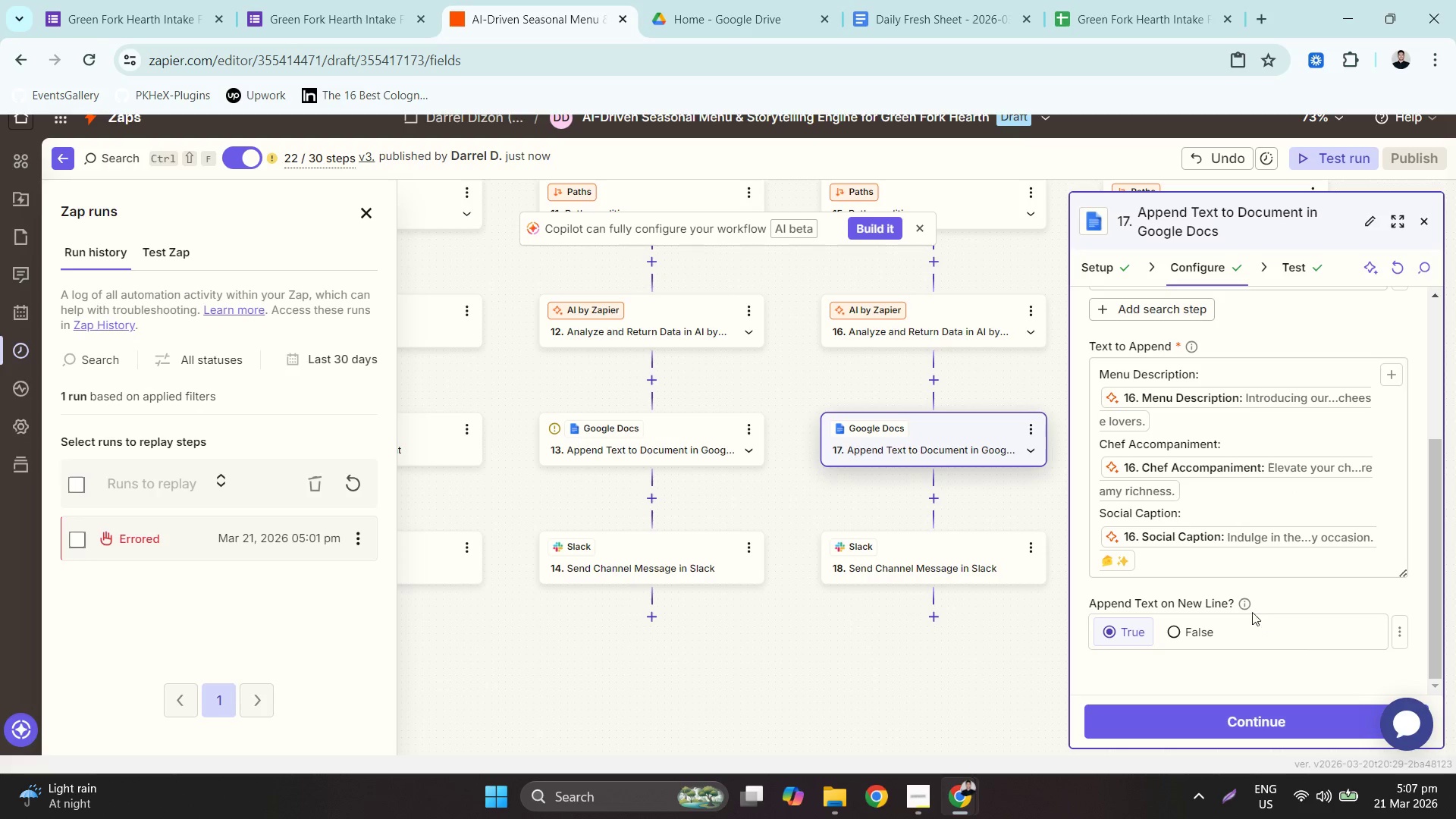 
scroll: coordinate [1230, 560], scroll_direction: up, amount: 2.0
 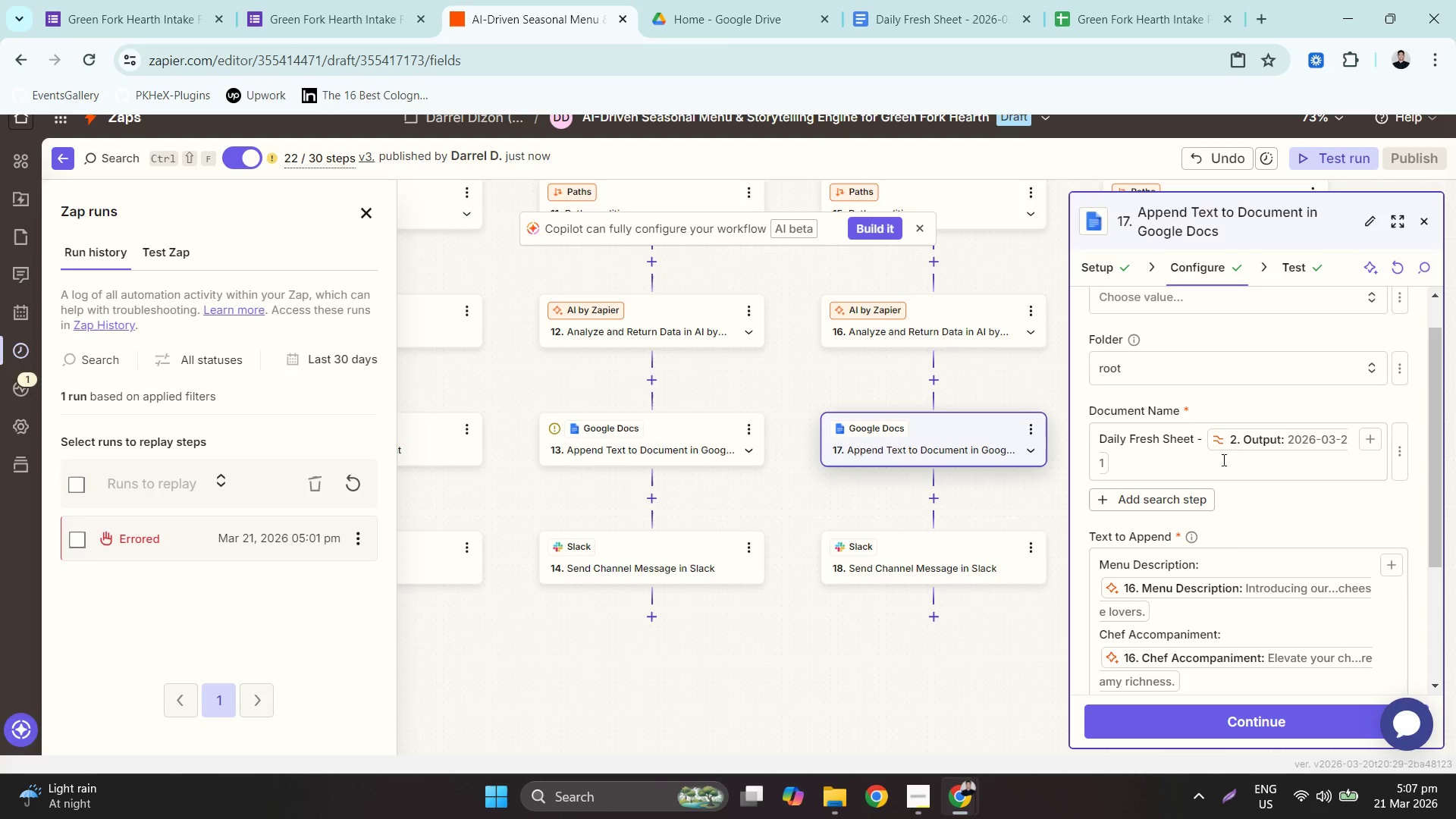 
left_click([1219, 475])
 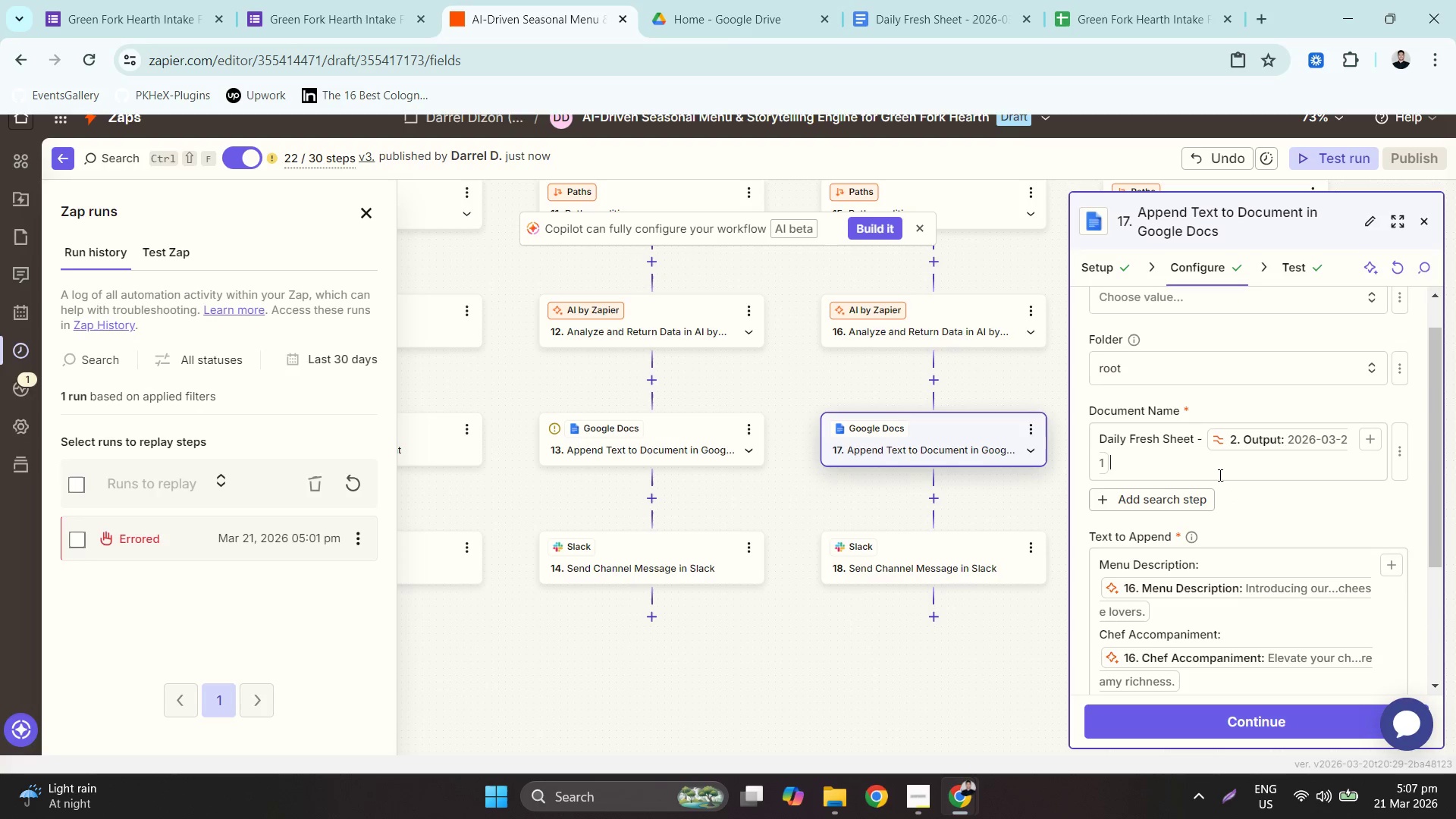 
key(Backspace)
 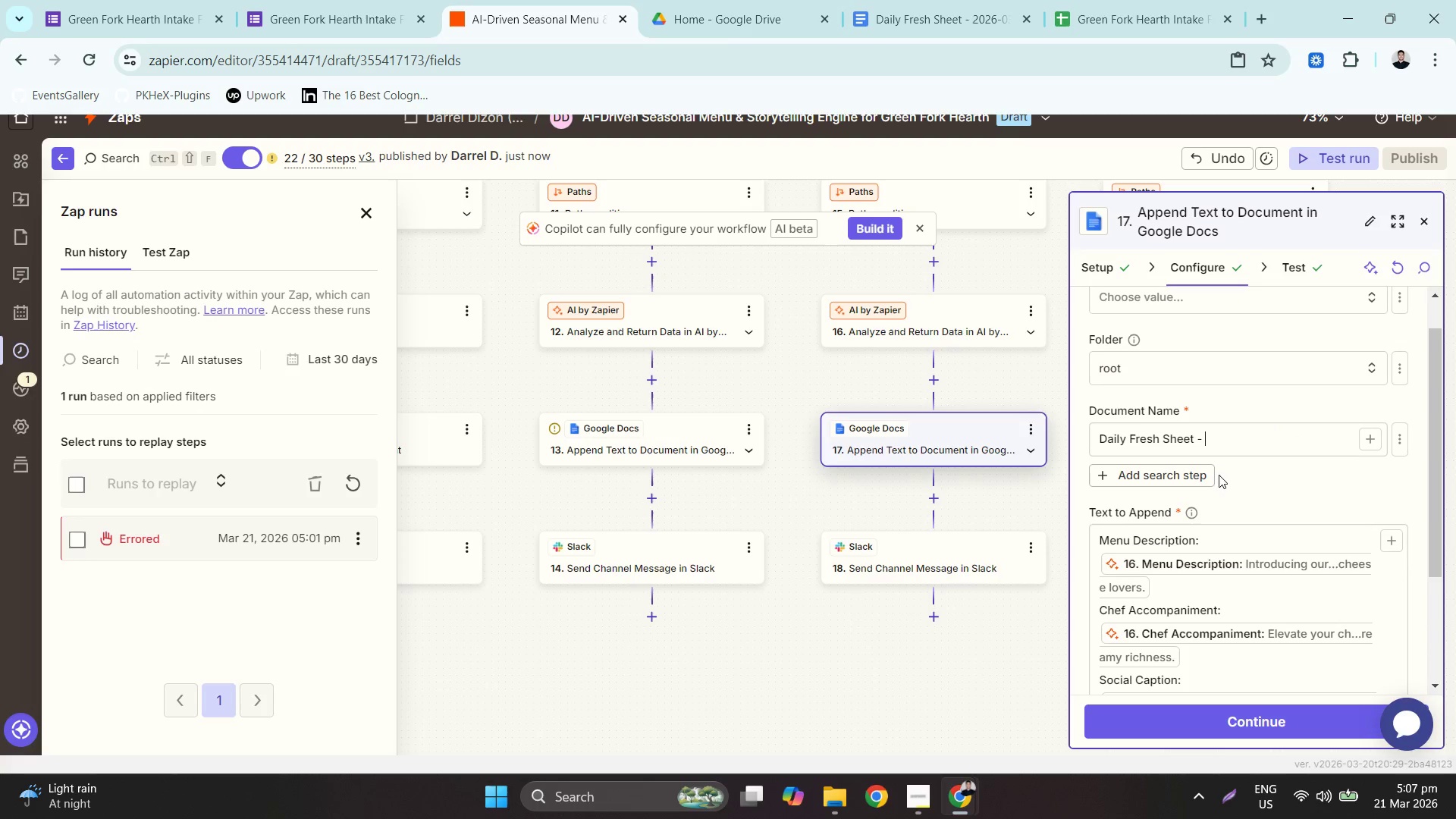 
key(Backspace)
 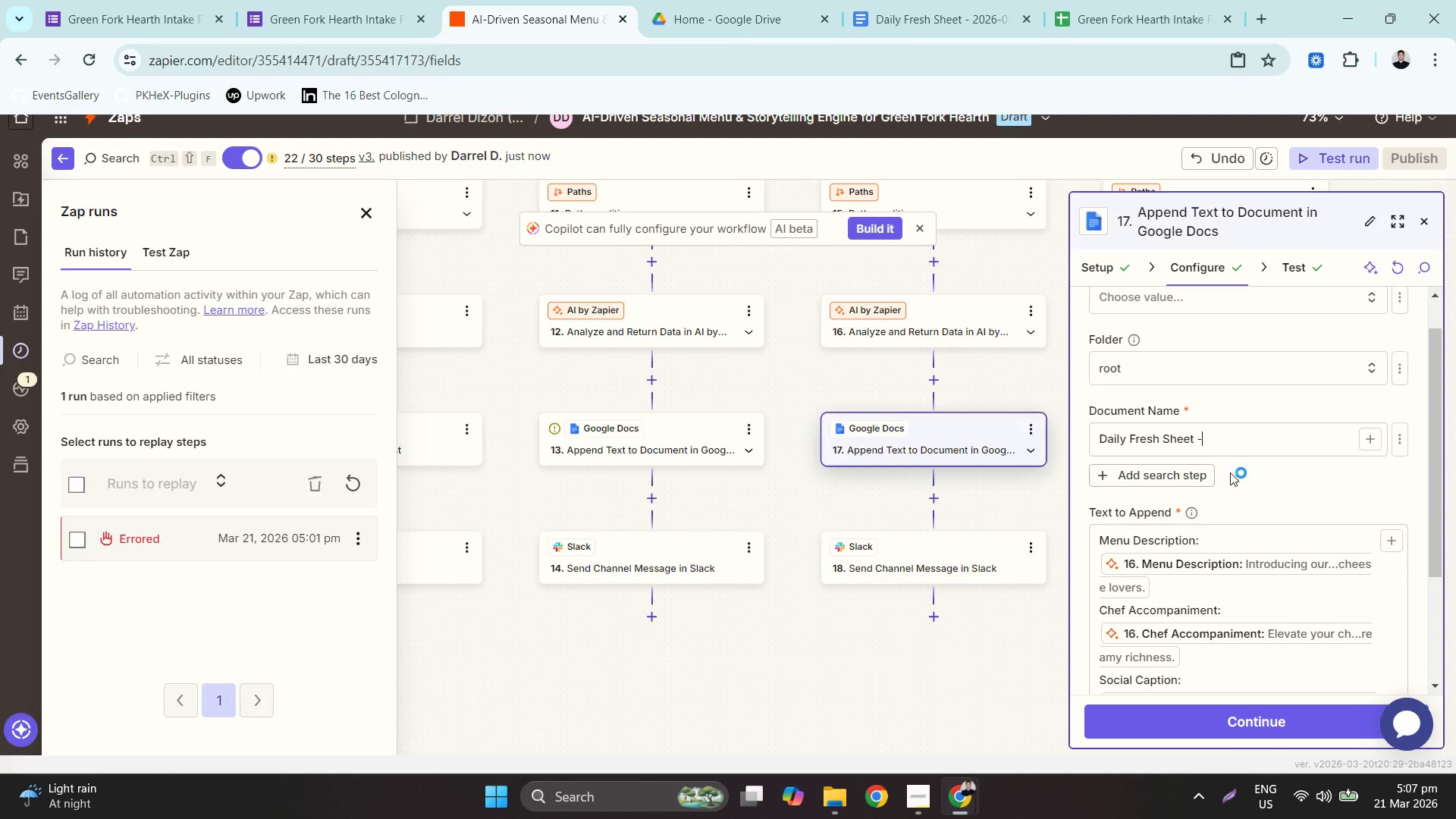 
key(Backspace)
 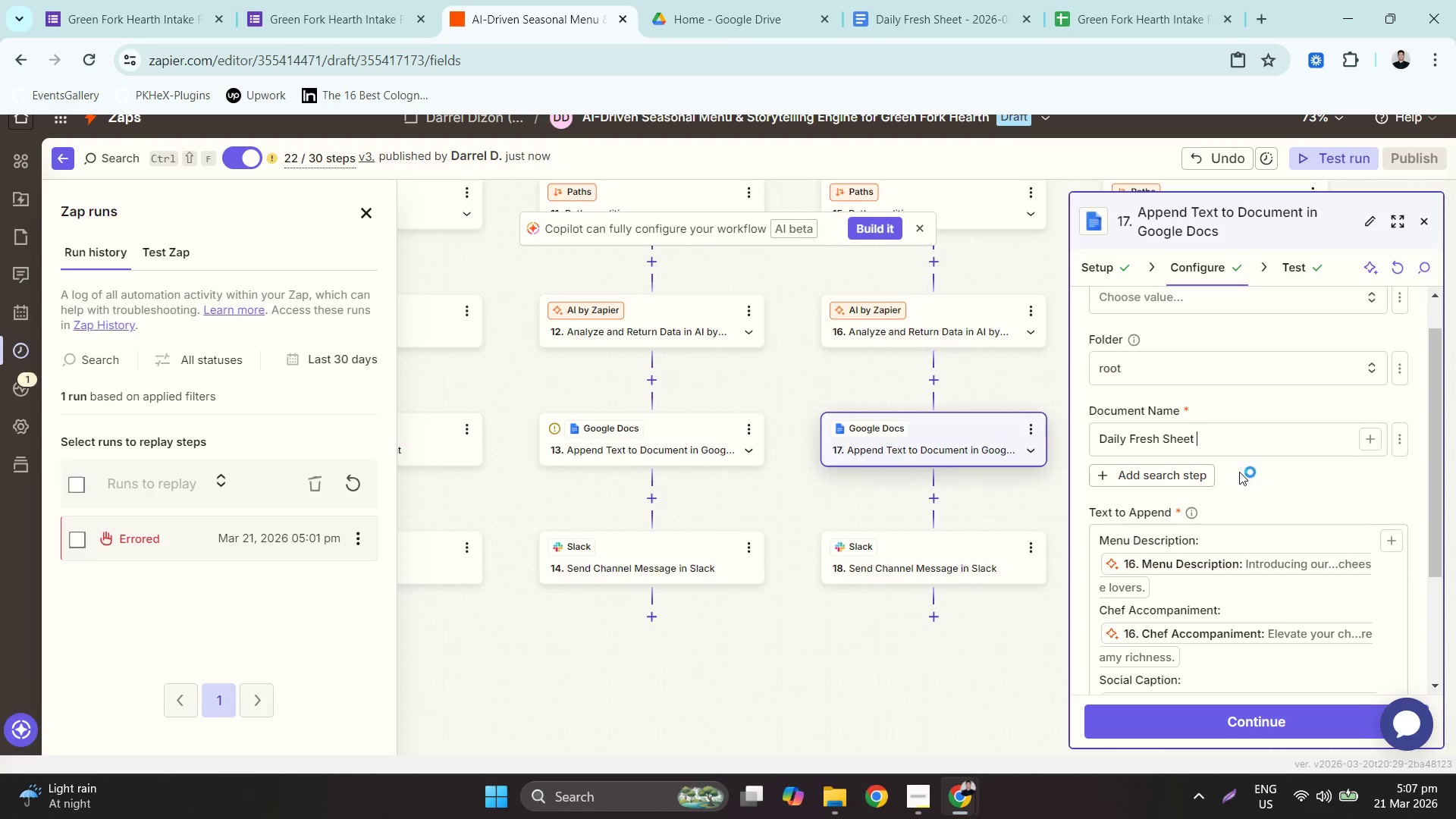 
hold_key(key=Backspace, duration=1.25)
 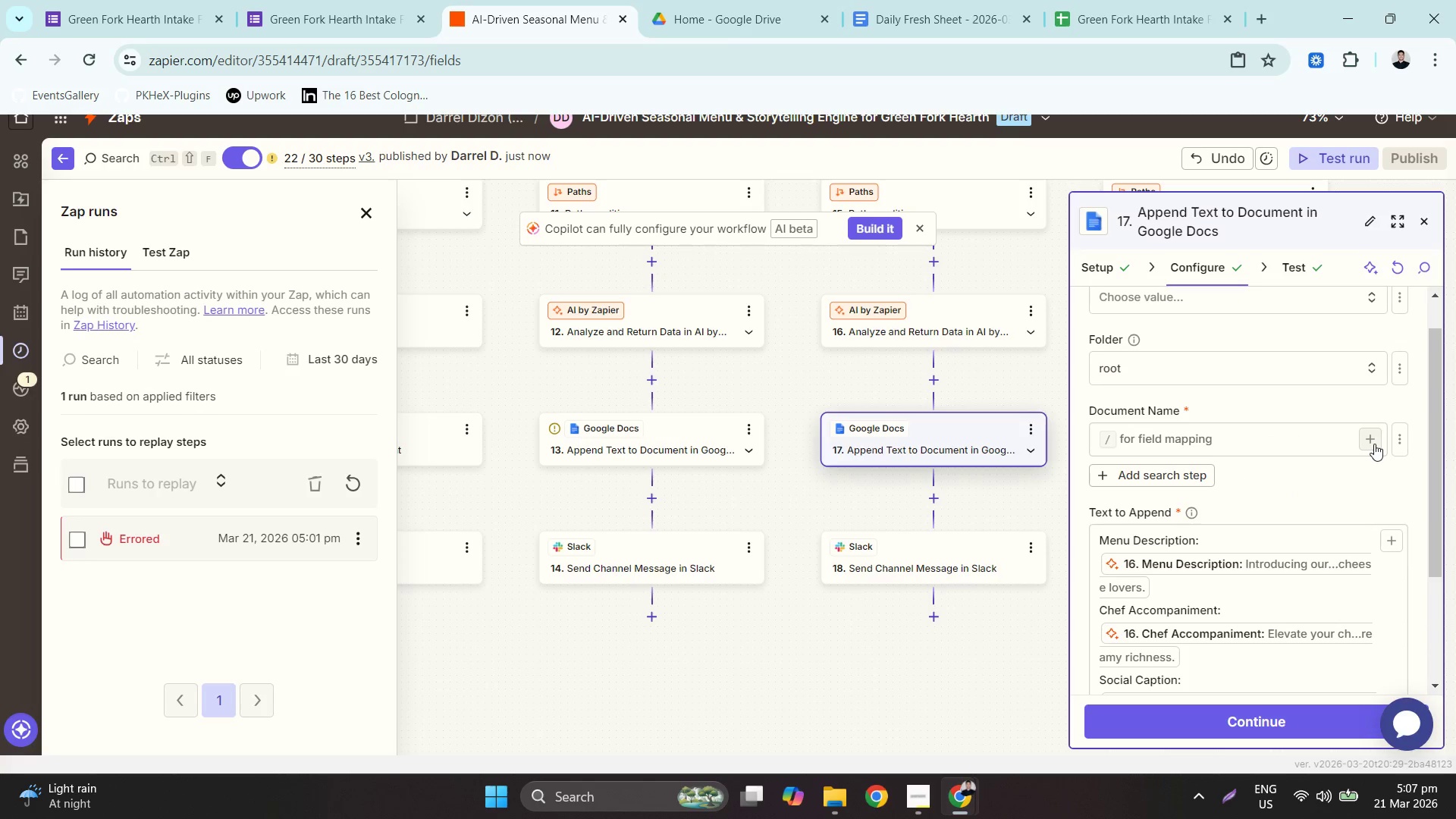 
left_click([1374, 444])
 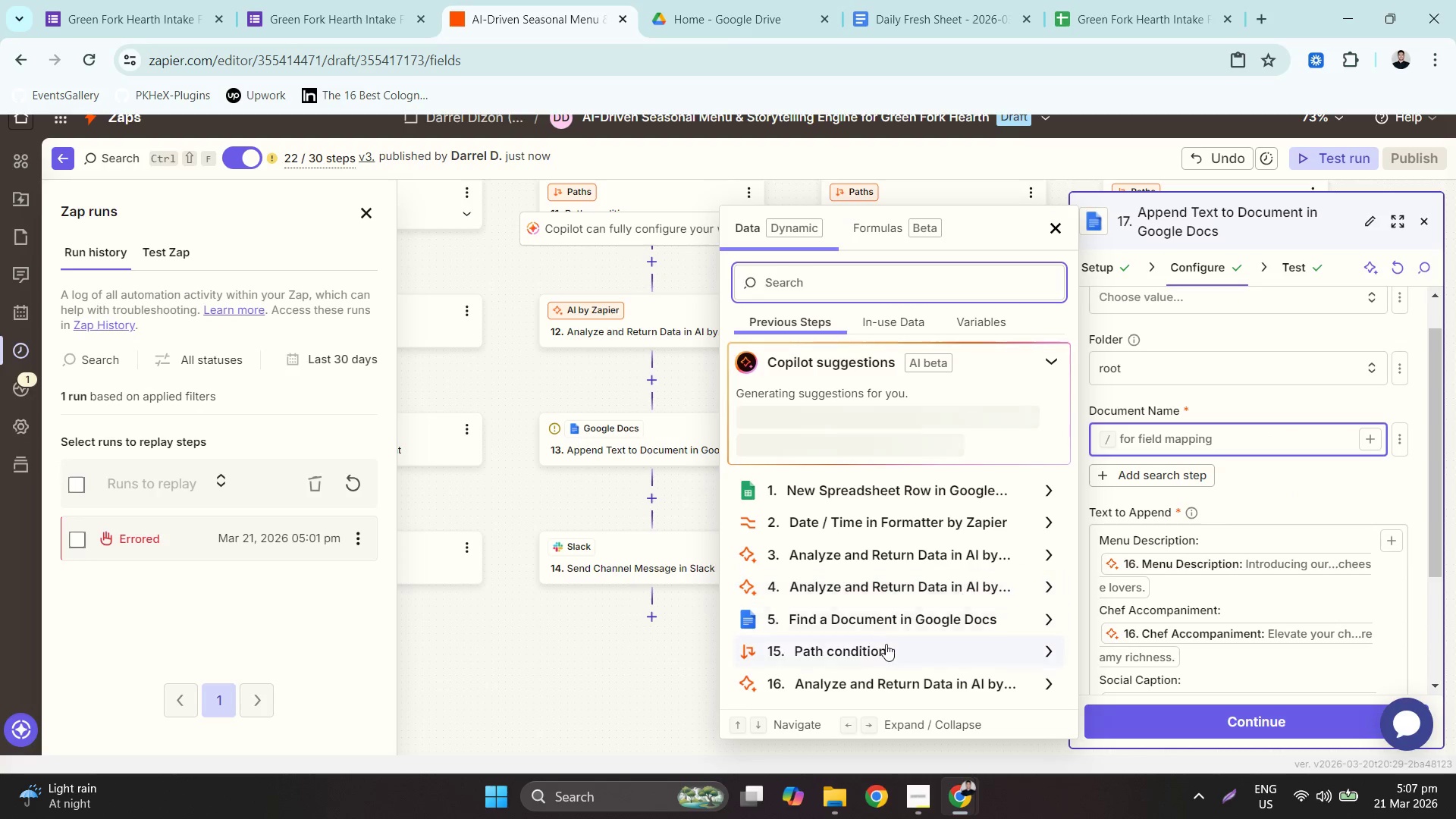 
left_click([872, 625])
 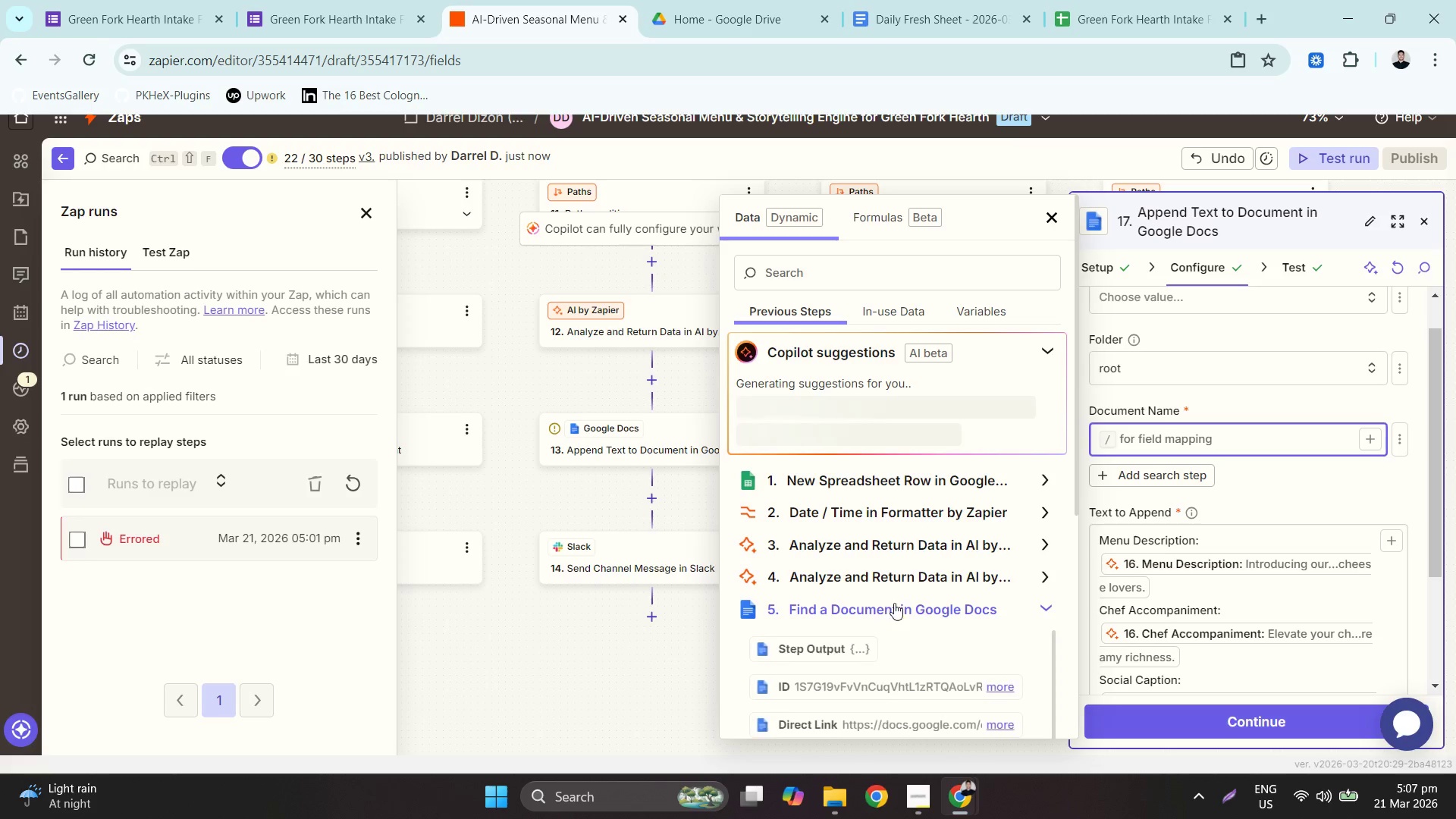 
scroll: coordinate [907, 597], scroll_direction: down, amount: 2.0
 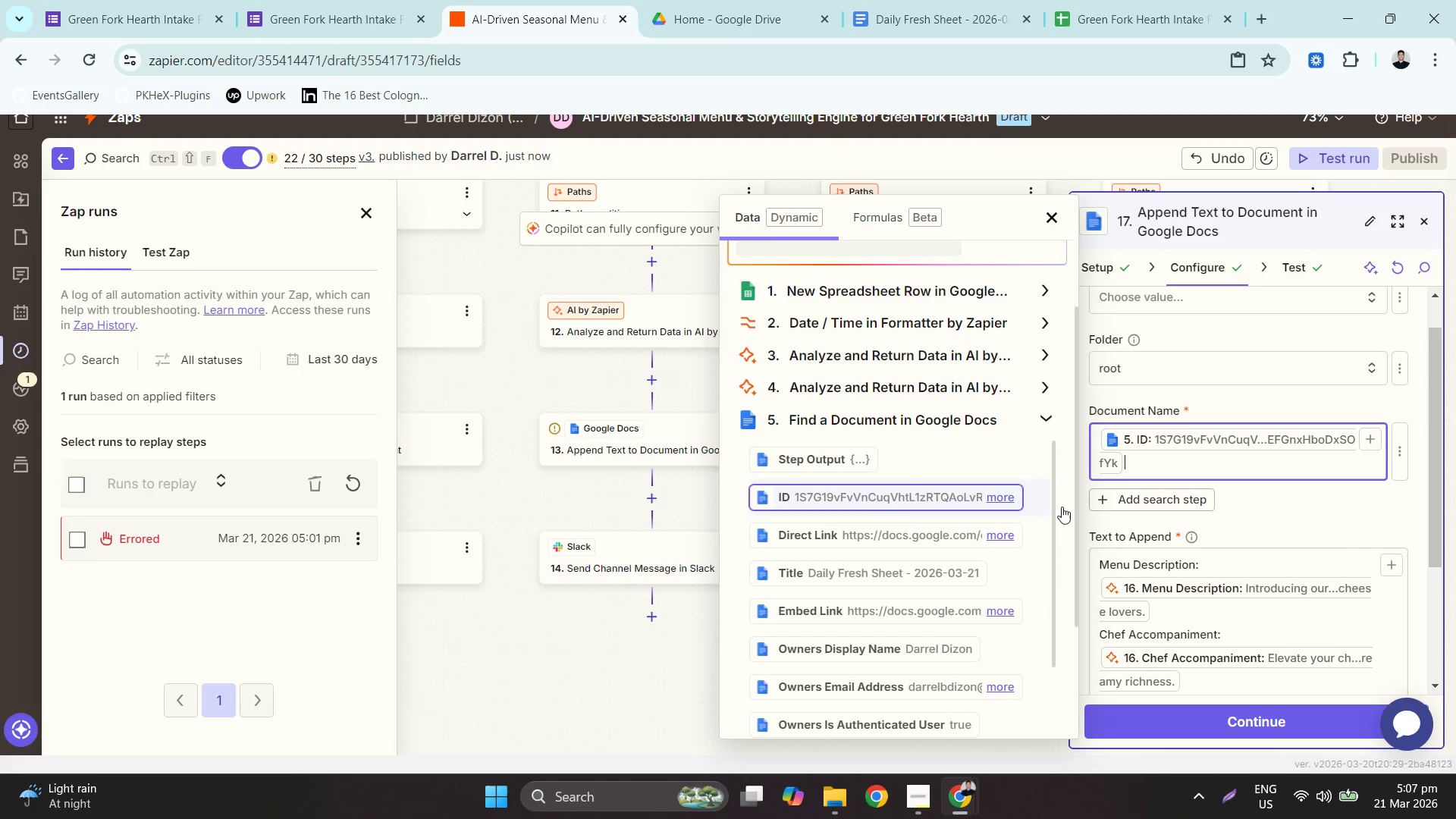 
left_click([1317, 514])
 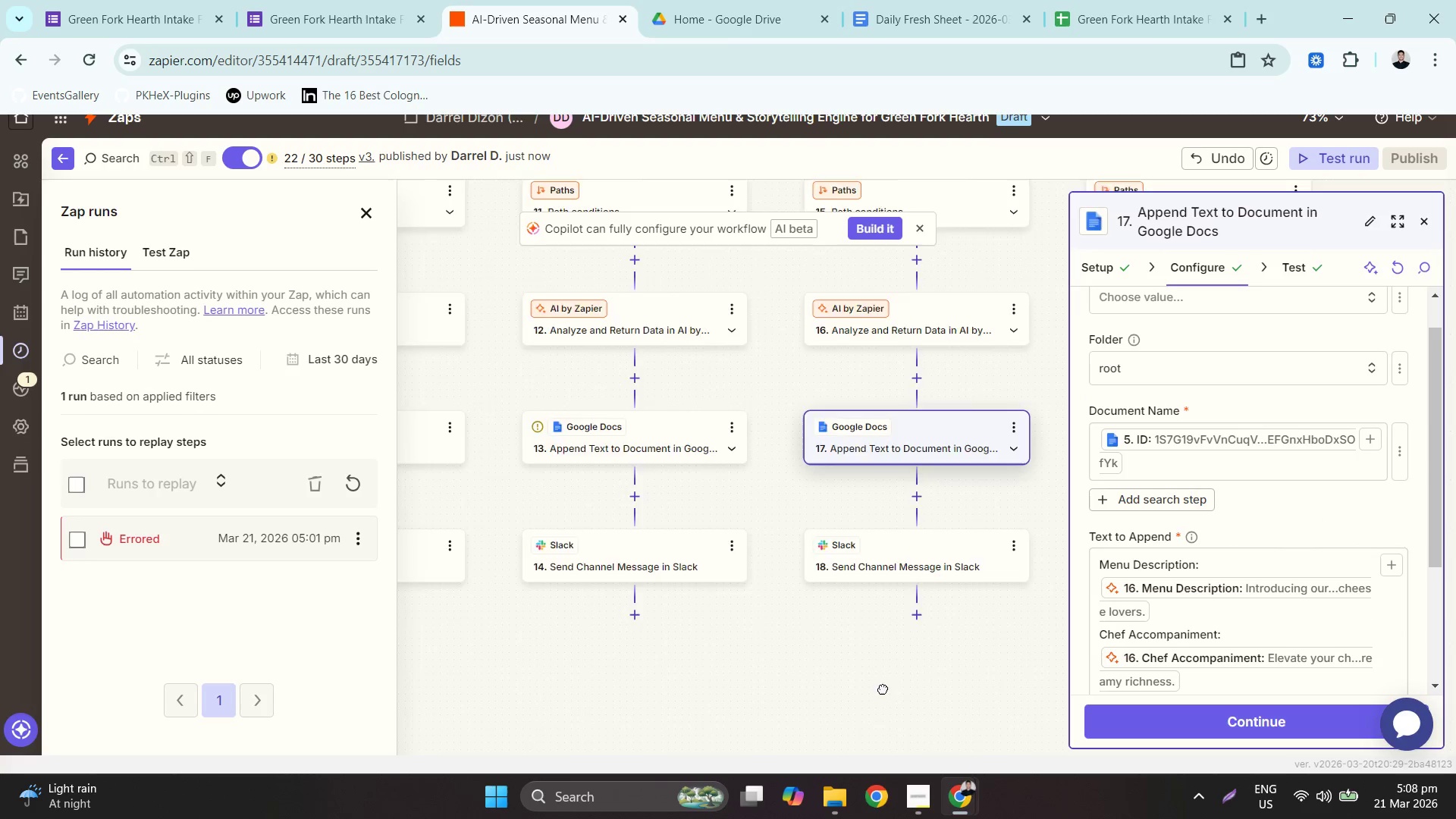 
left_click([750, 400])
 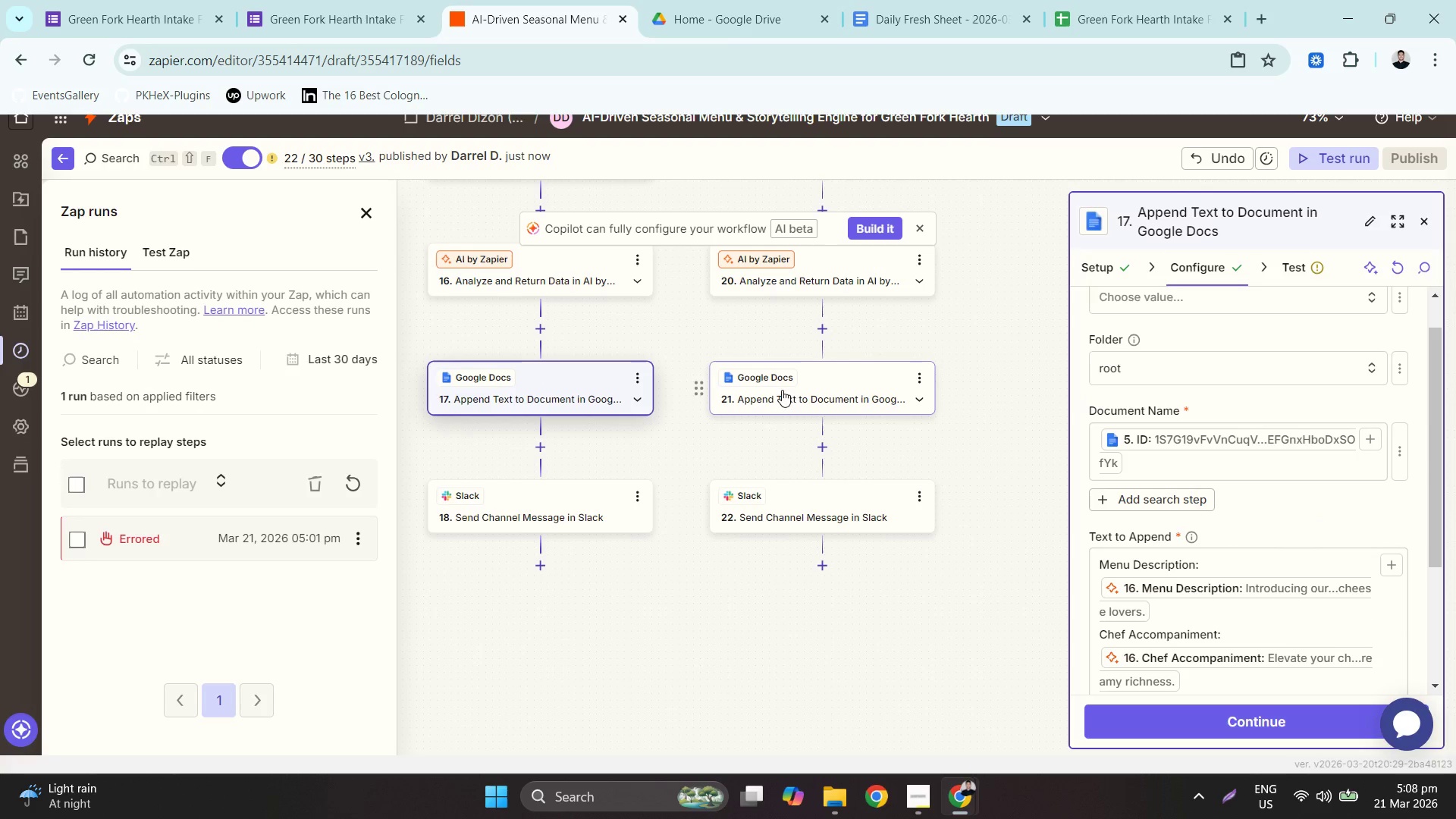 
left_click([789, 387])
 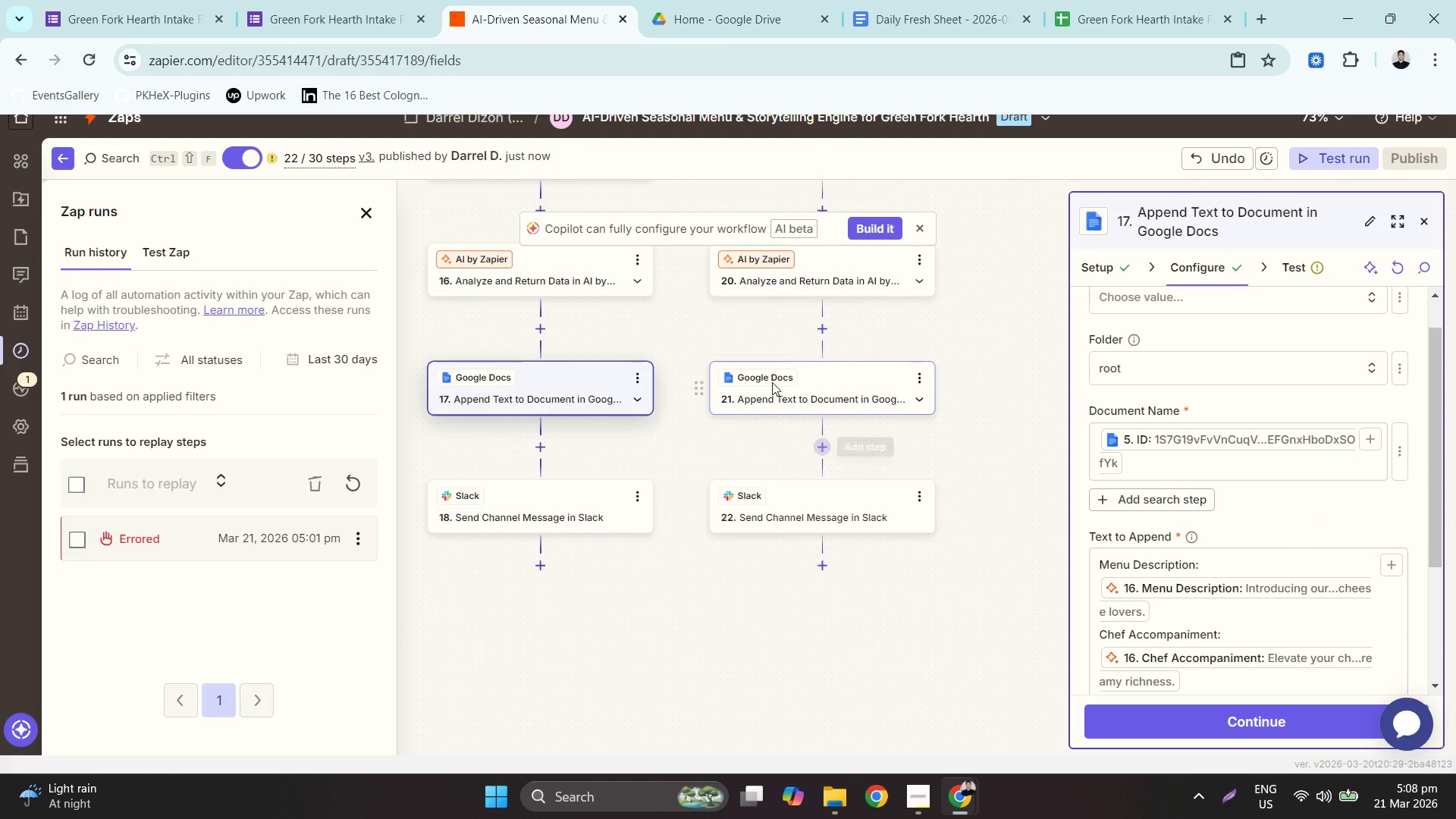 
left_click([771, 380])
 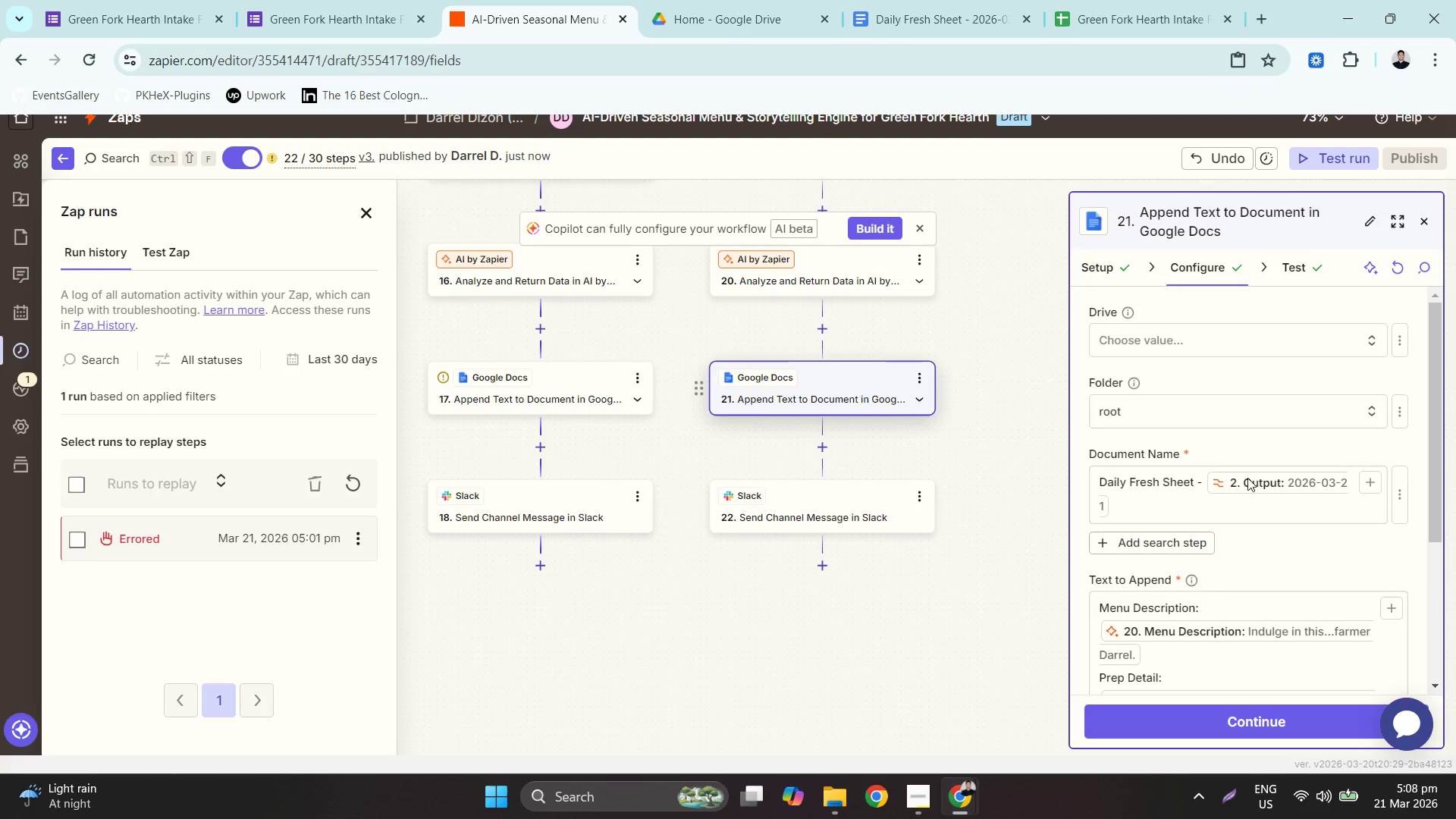 
left_click([1187, 494])
 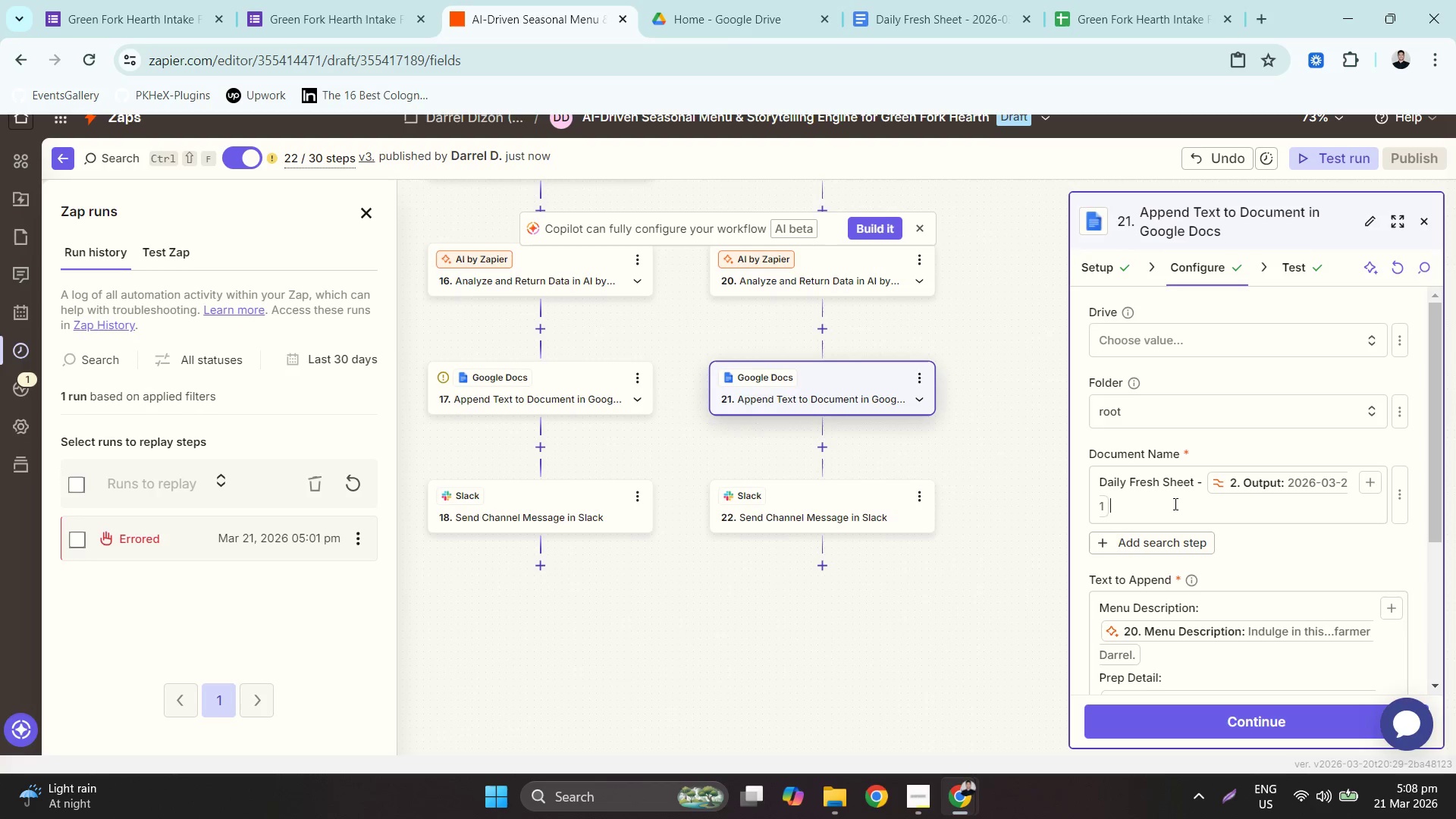 
double_click([1174, 504])
 